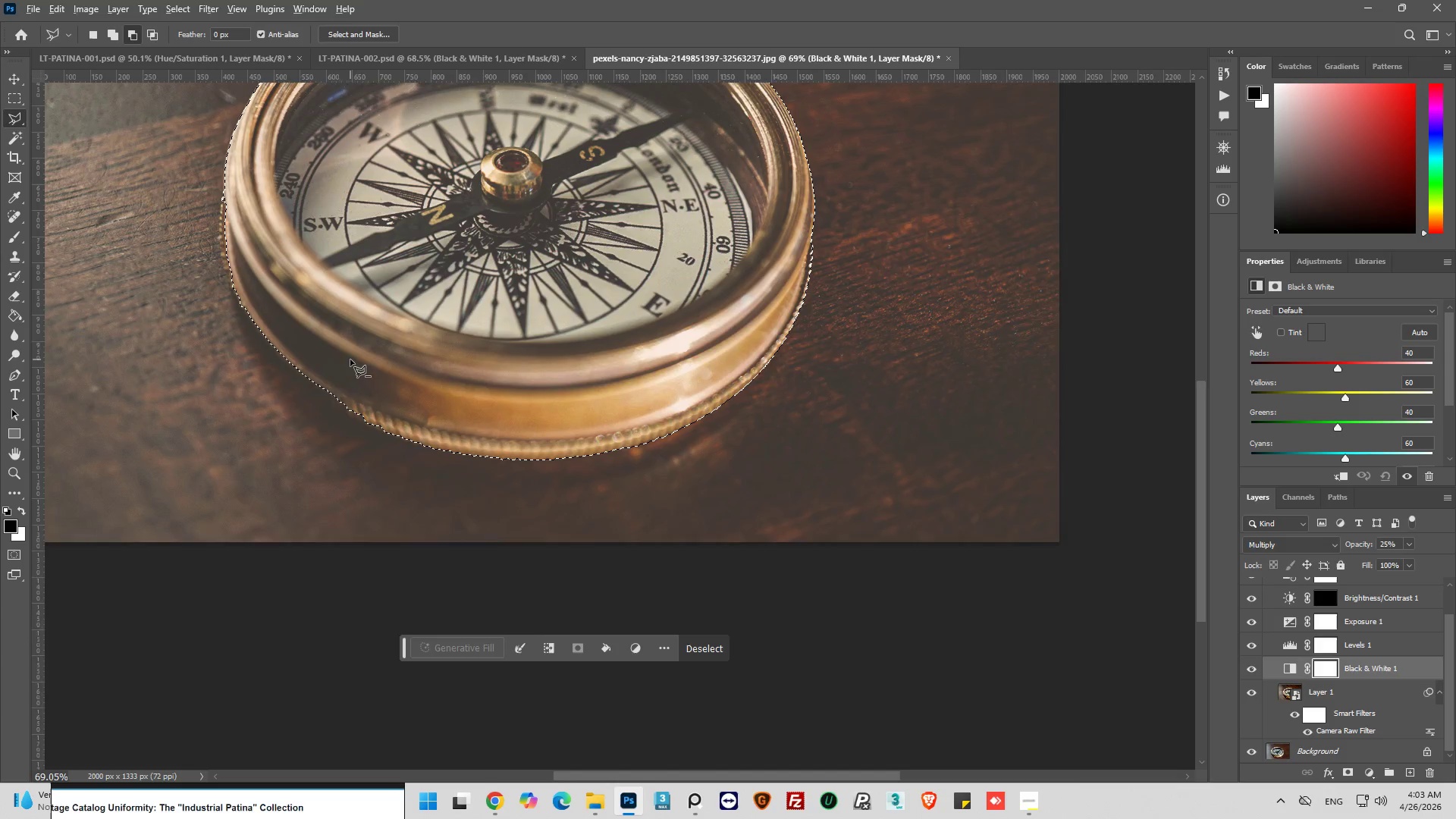 
scroll: coordinate [296, 328], scroll_direction: down, amount: 6.0
 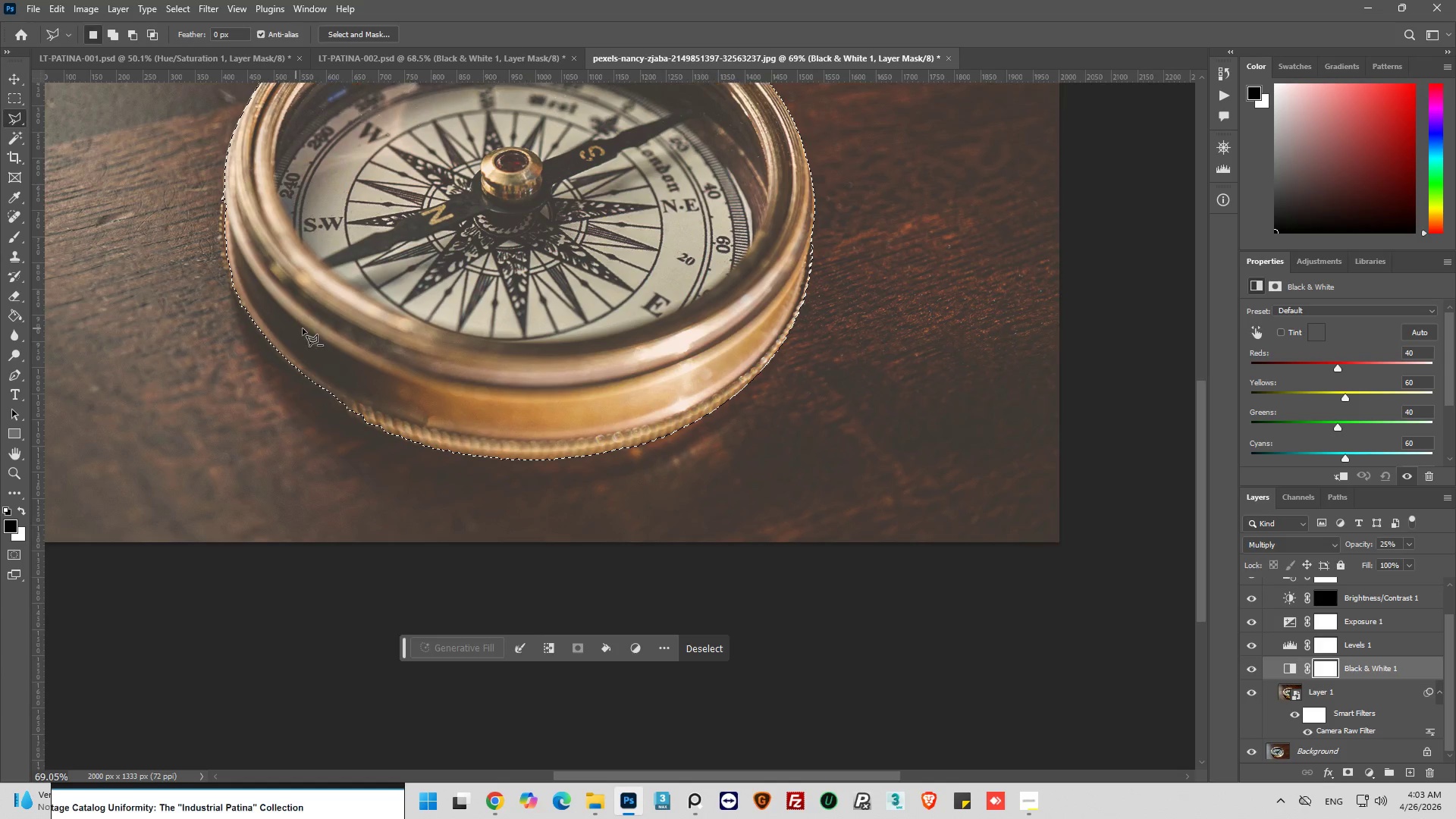 
hold_key(key=AltLeft, duration=0.56)
hold_key(key=AltLeft, duration=0.48)
scroll: coordinate [32, 352], scroll_direction: up, amount: 14.0
 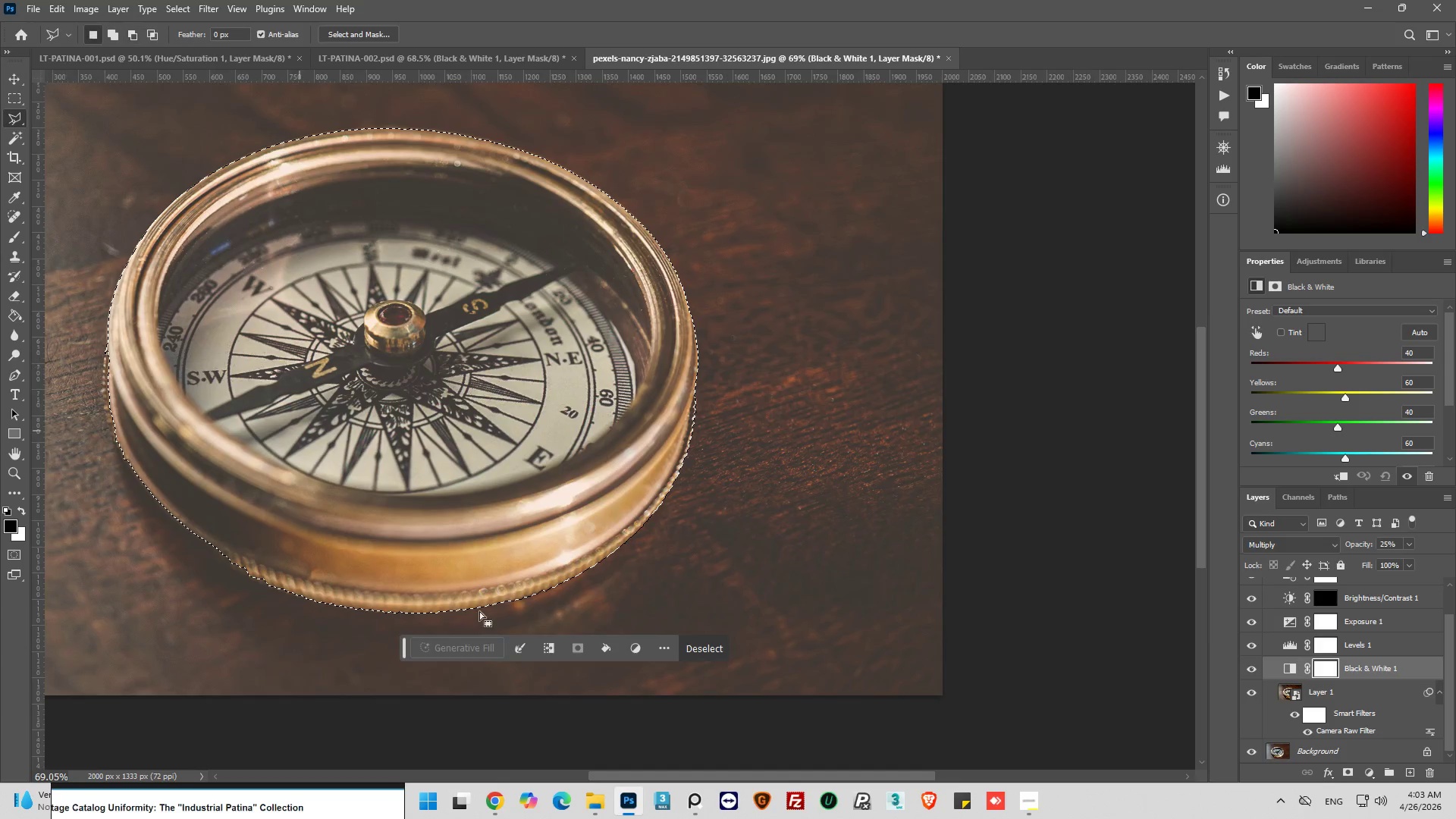 
left_click_drag(start_coordinate=[708, 770], to_coordinate=[582, 774])
 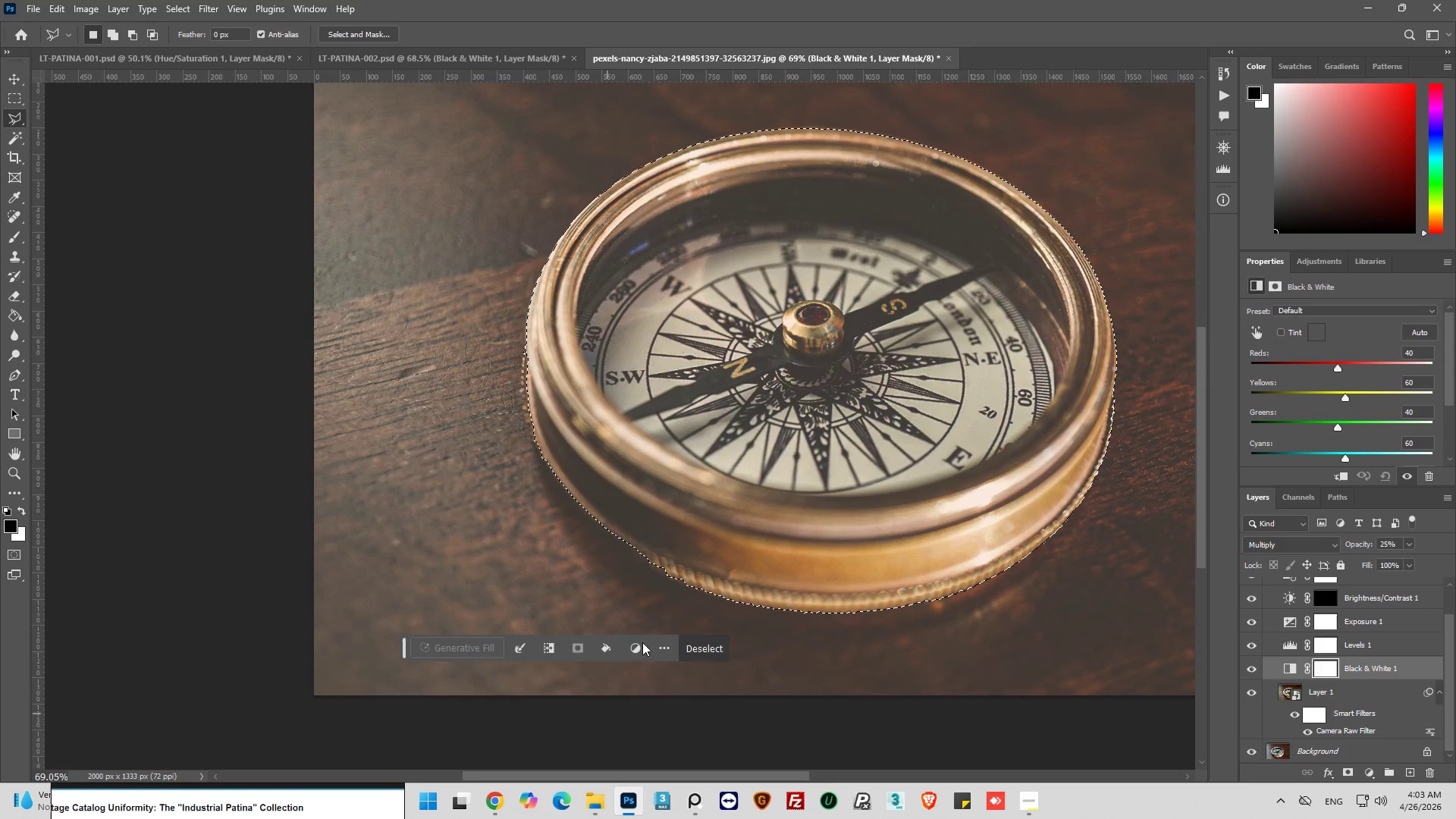 
hold_key(key=AltLeft, duration=0.31)
scroll: coordinate [632, 559], scroll_direction: up, amount: 4.0
 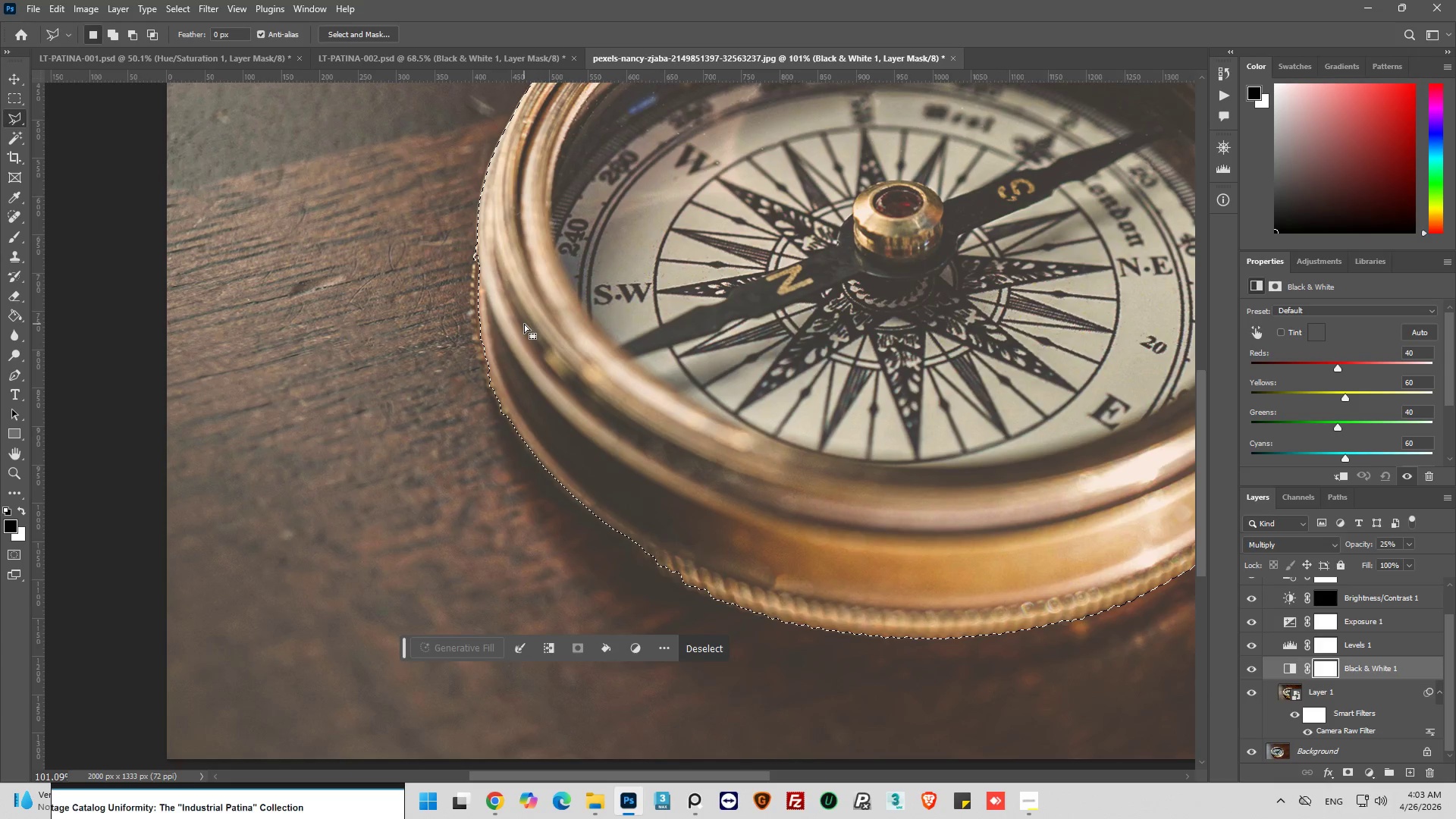 
hold_key(key=AltLeft, duration=0.58)
scroll: coordinate [1104, 261], scroll_direction: up, amount: 24.0
 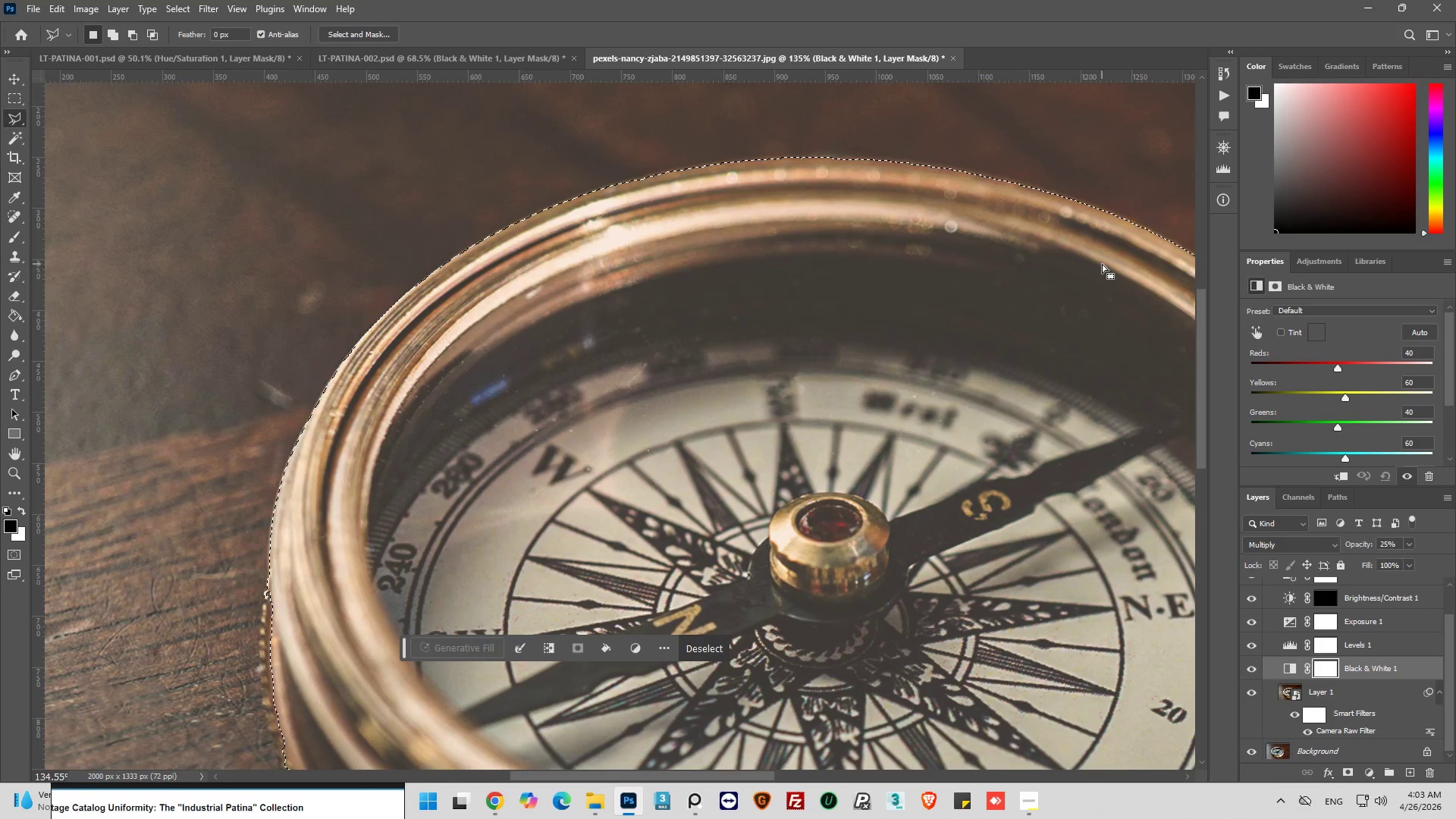 
hold_key(key=ShiftLeft, duration=1.33)
left_click([1075, 244])
 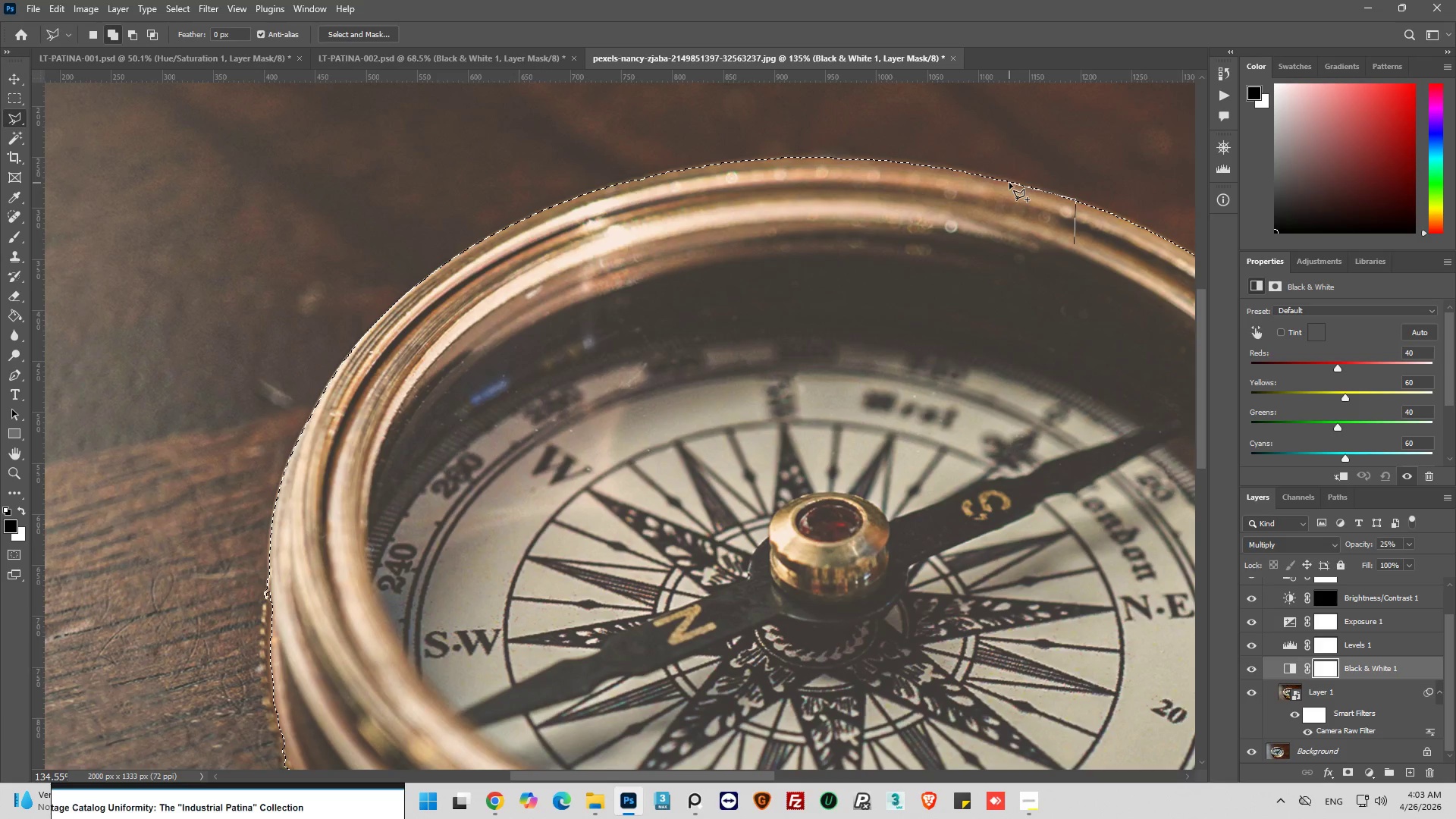 
left_click([1022, 183])
 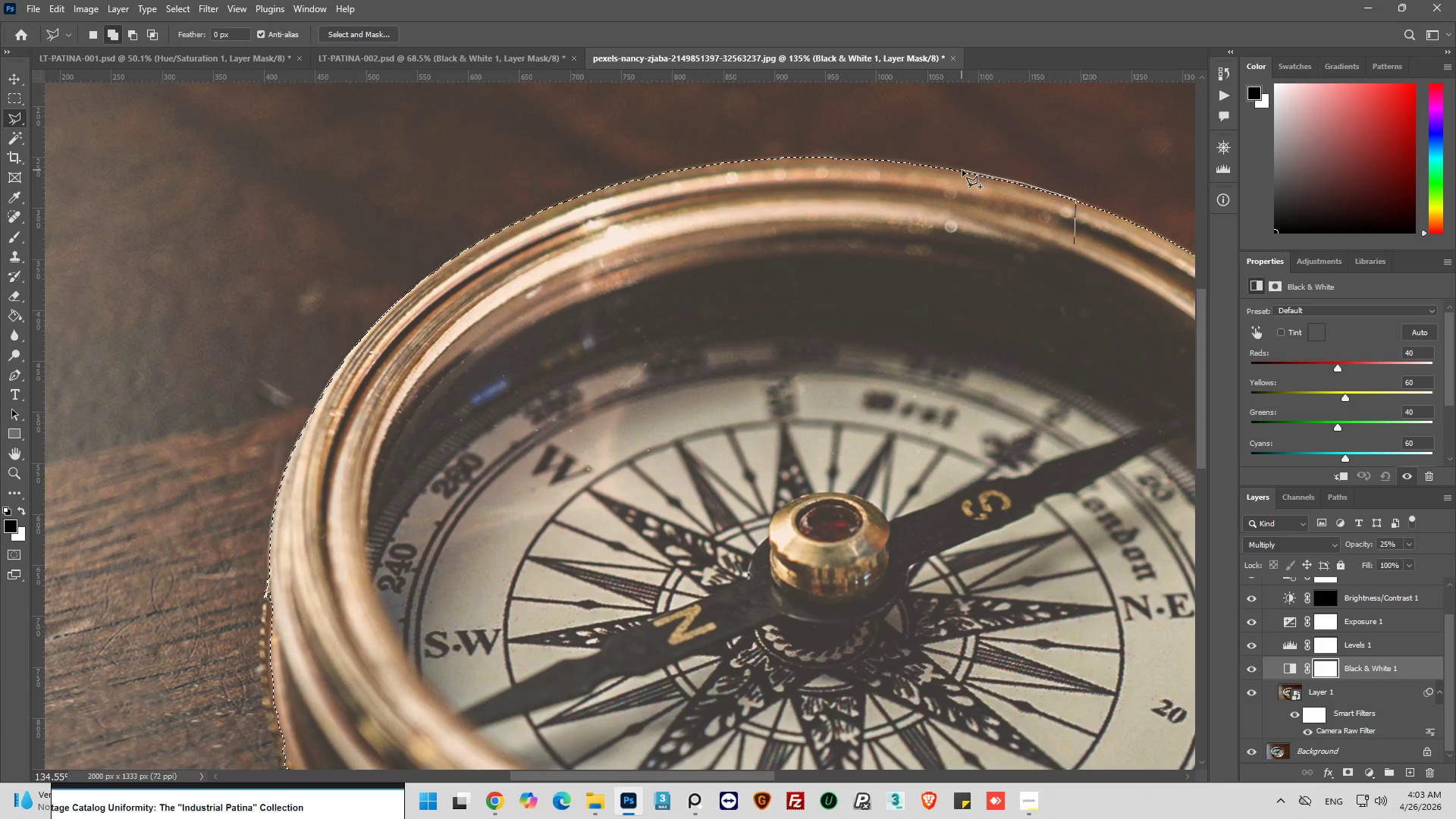 
left_click([962, 170])
 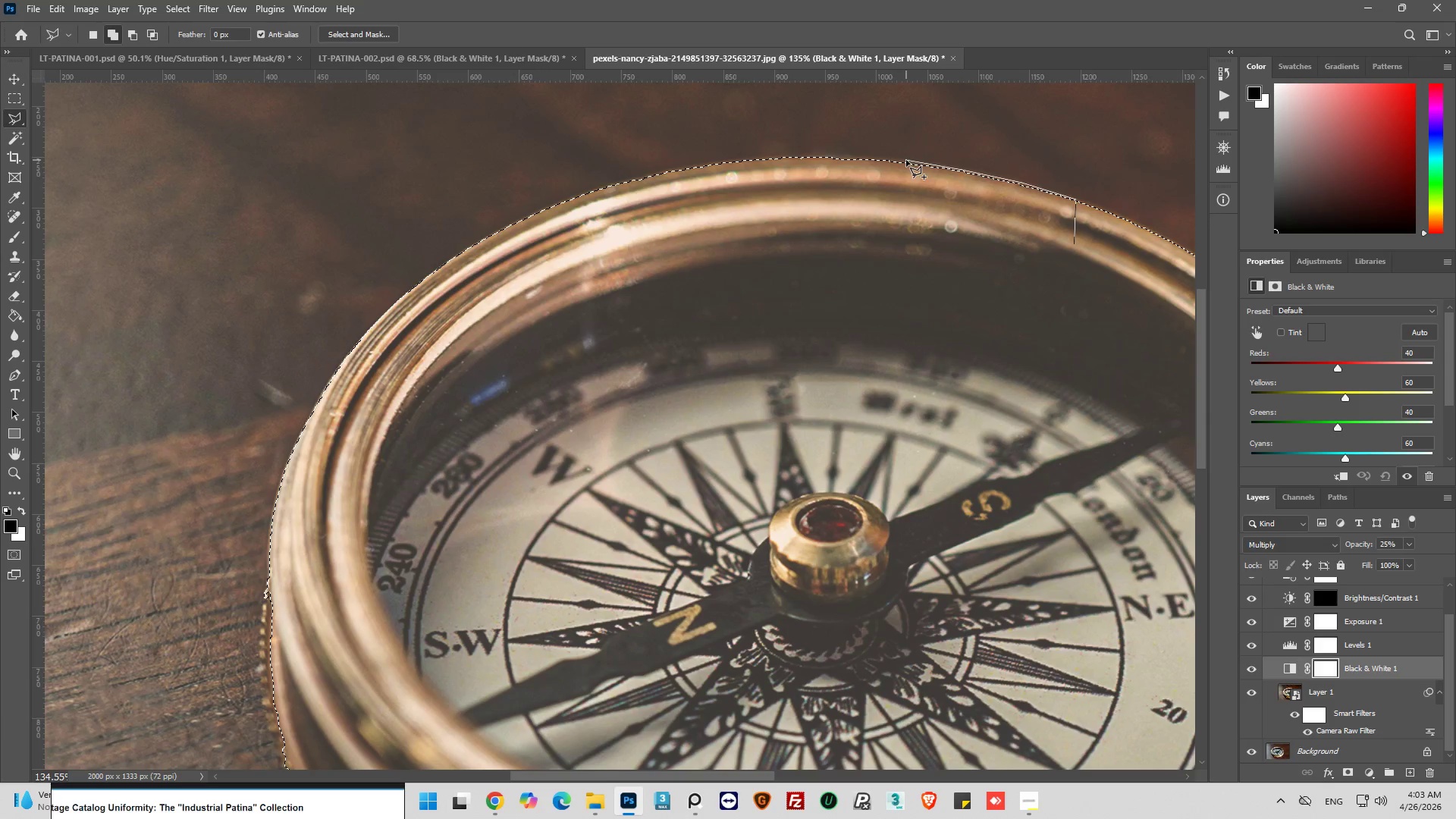 
left_click([907, 160])
 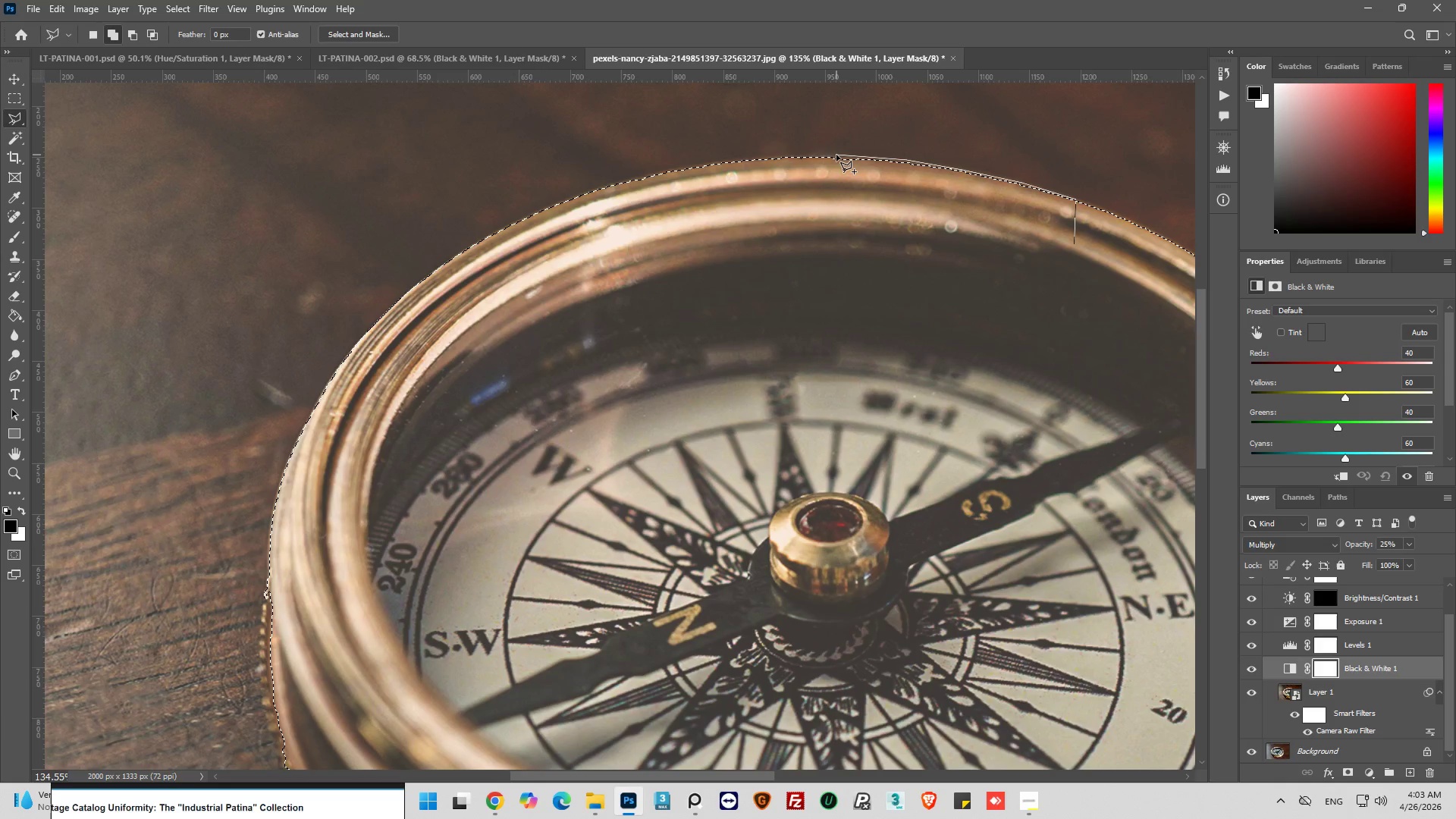 
left_click_drag(start_coordinate=[836, 155], to_coordinate=[833, 154])
 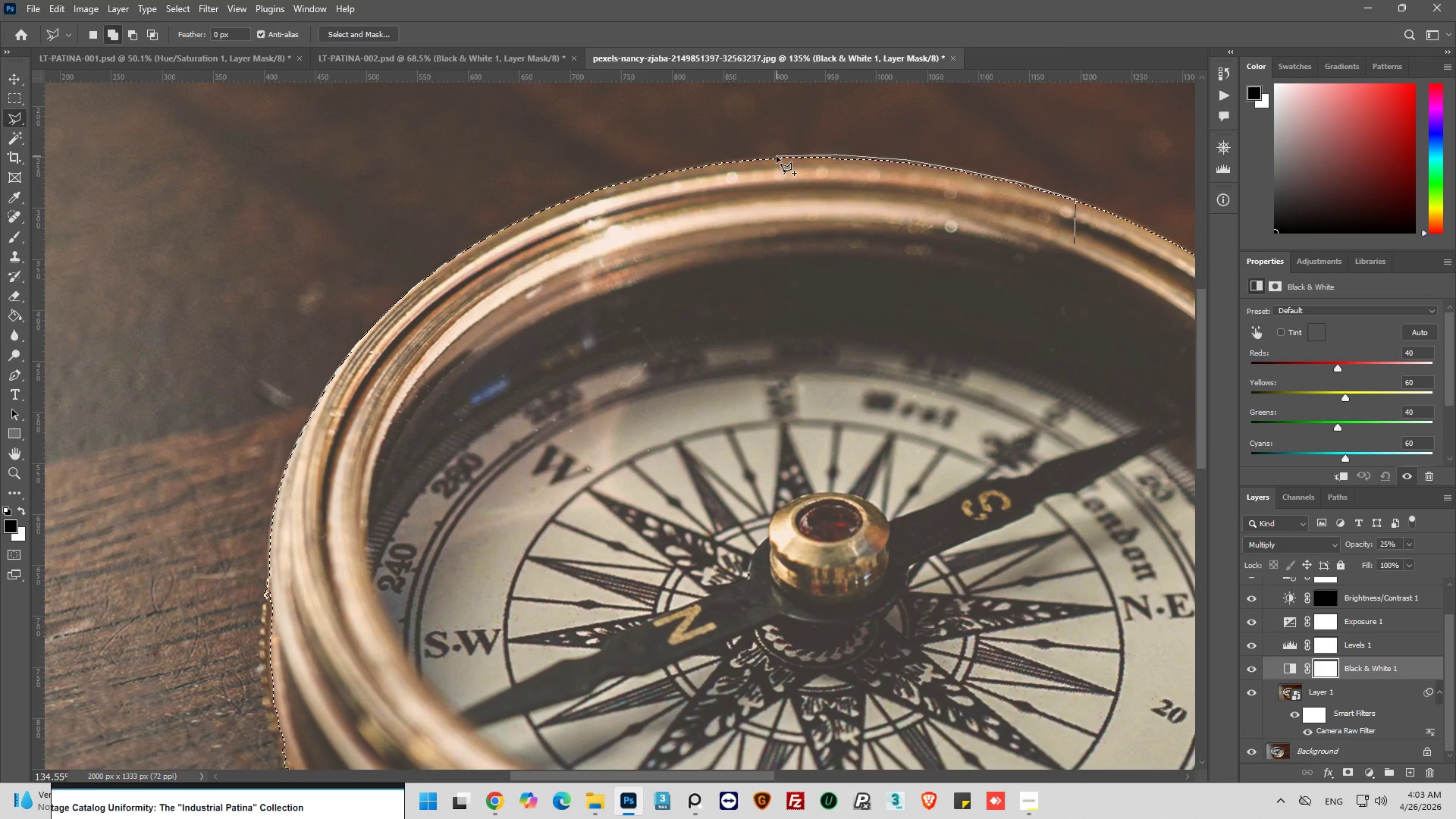 
left_click([777, 156])
 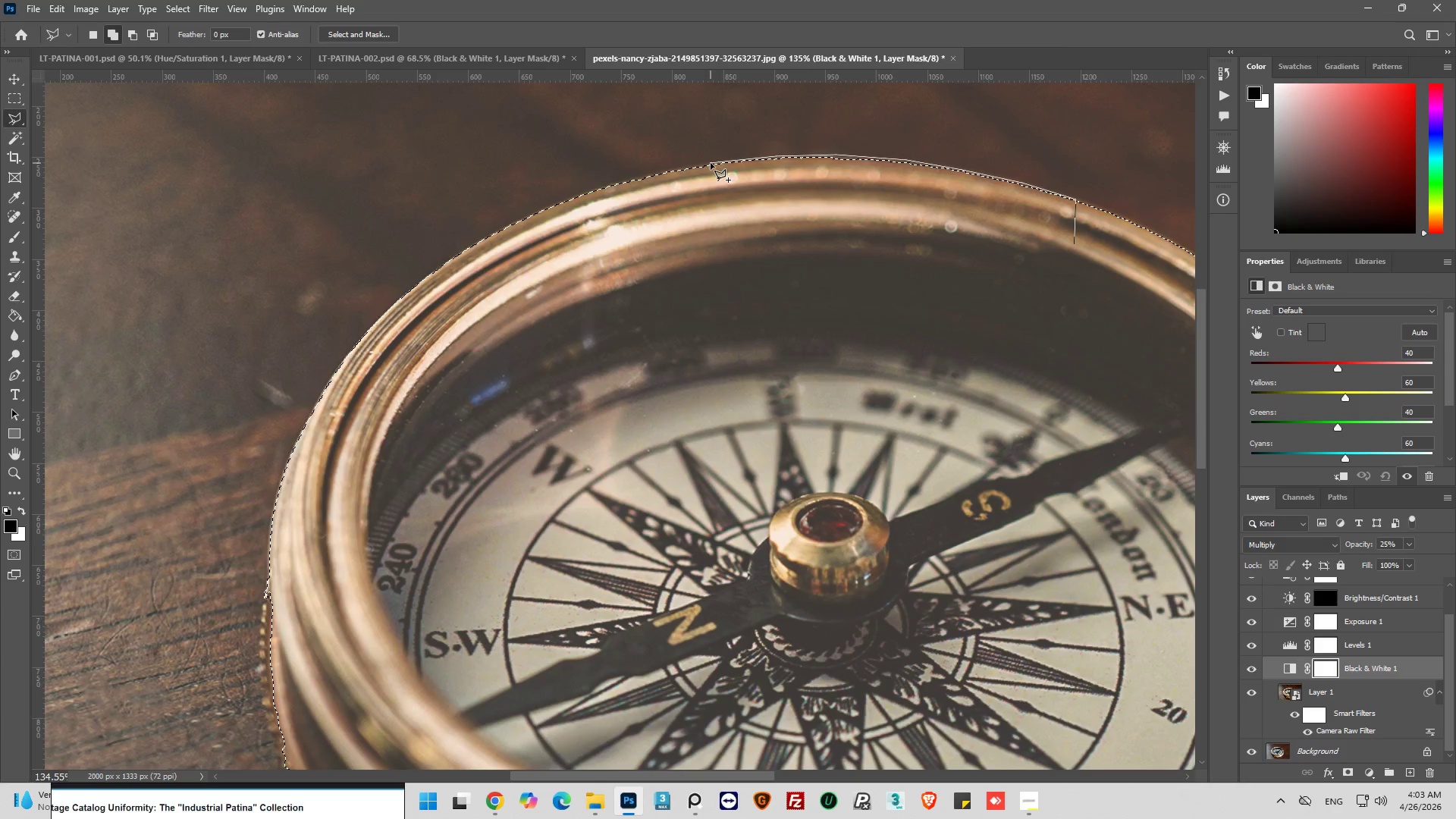 
left_click([711, 163])
 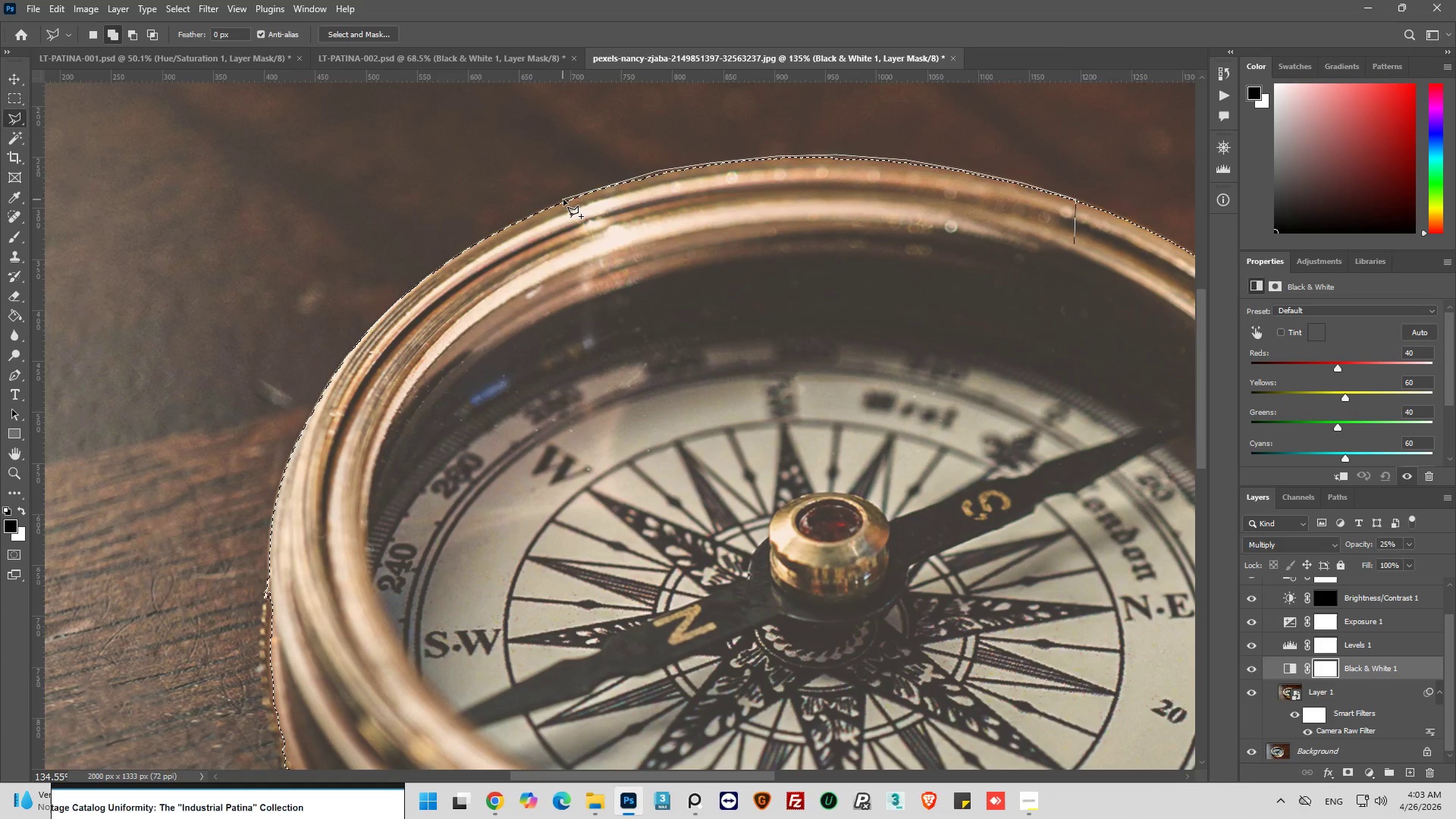 
wait(5.62)
 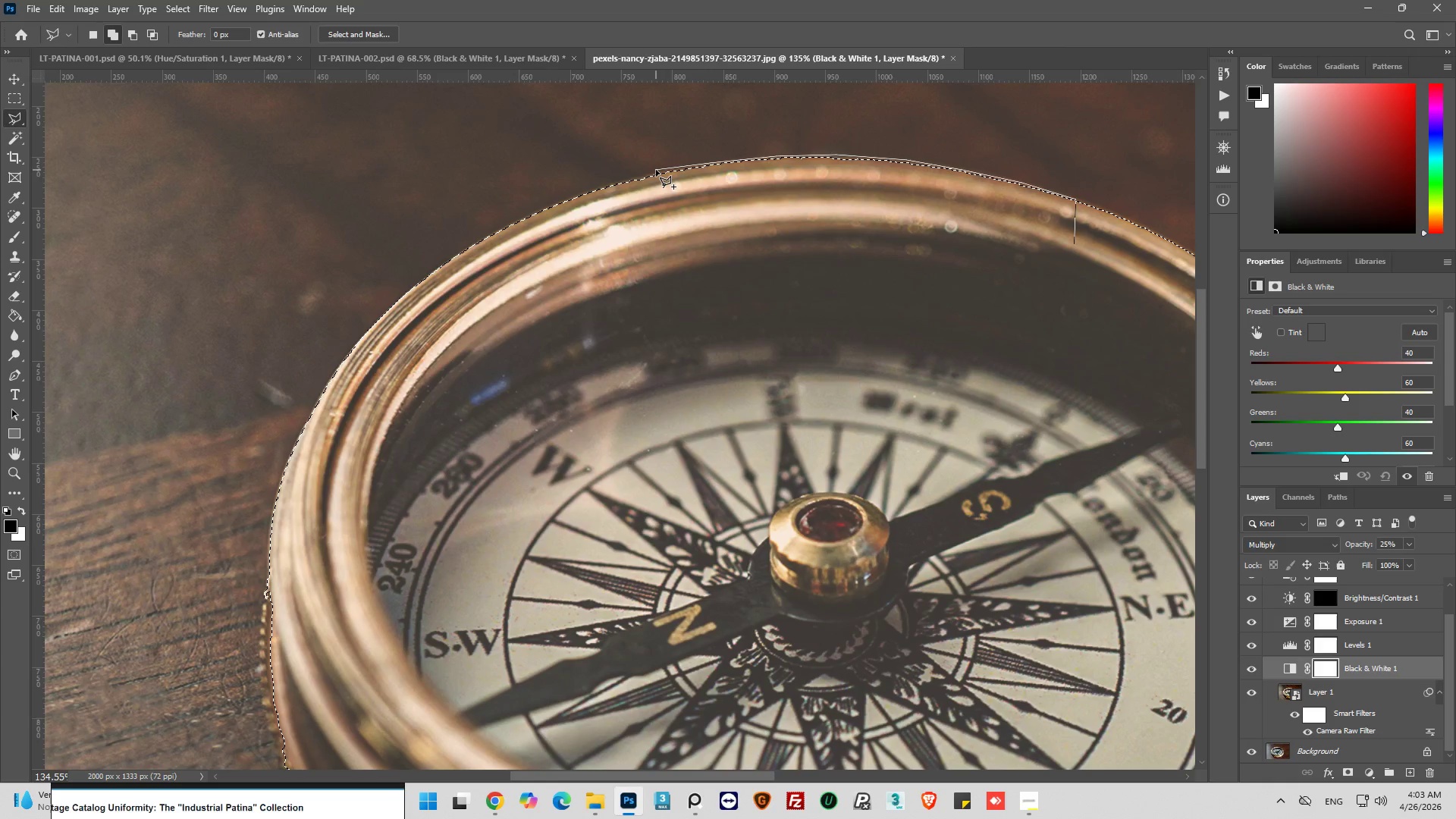 
left_click([565, 199])
 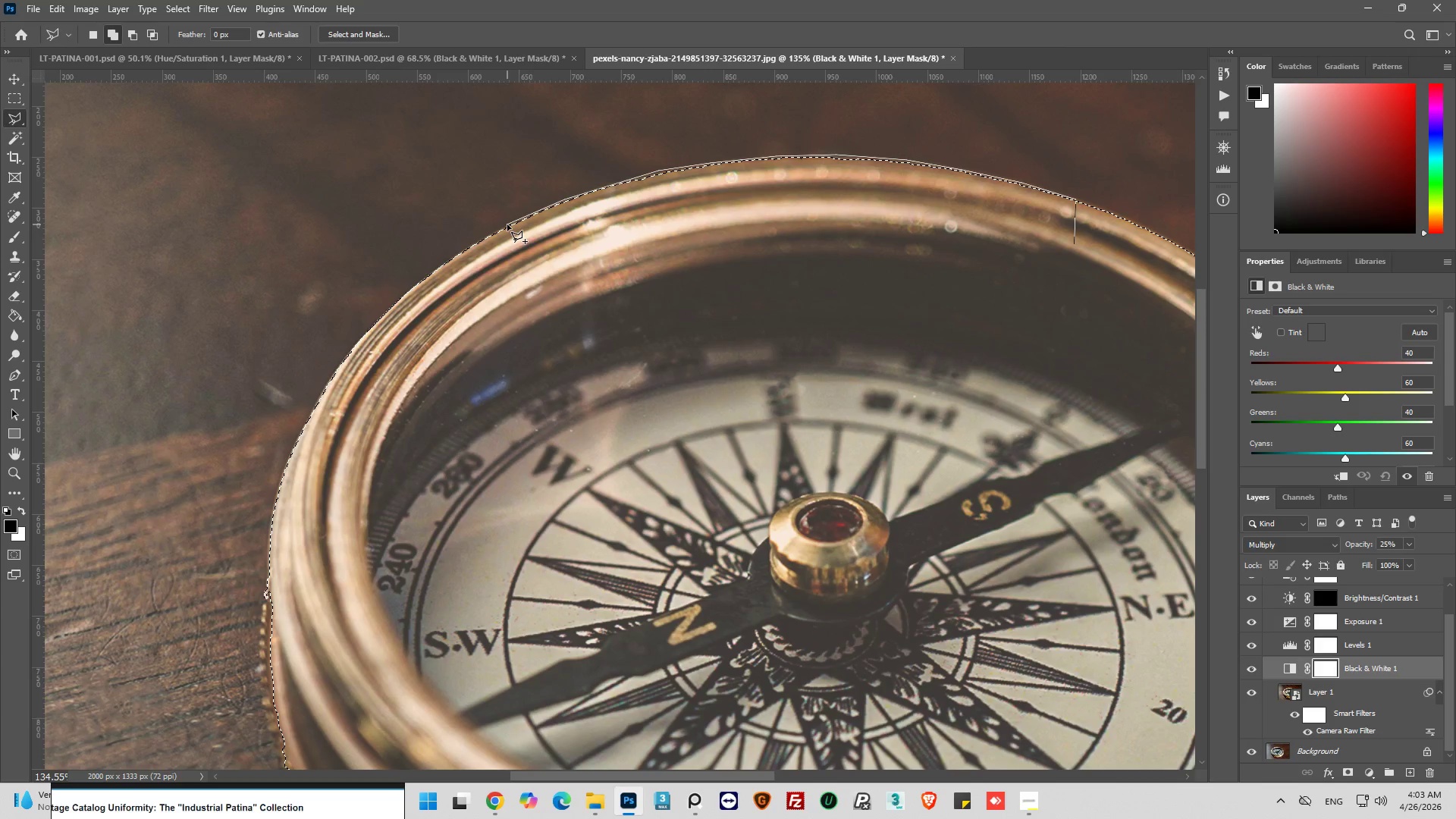 
left_click([507, 224])
 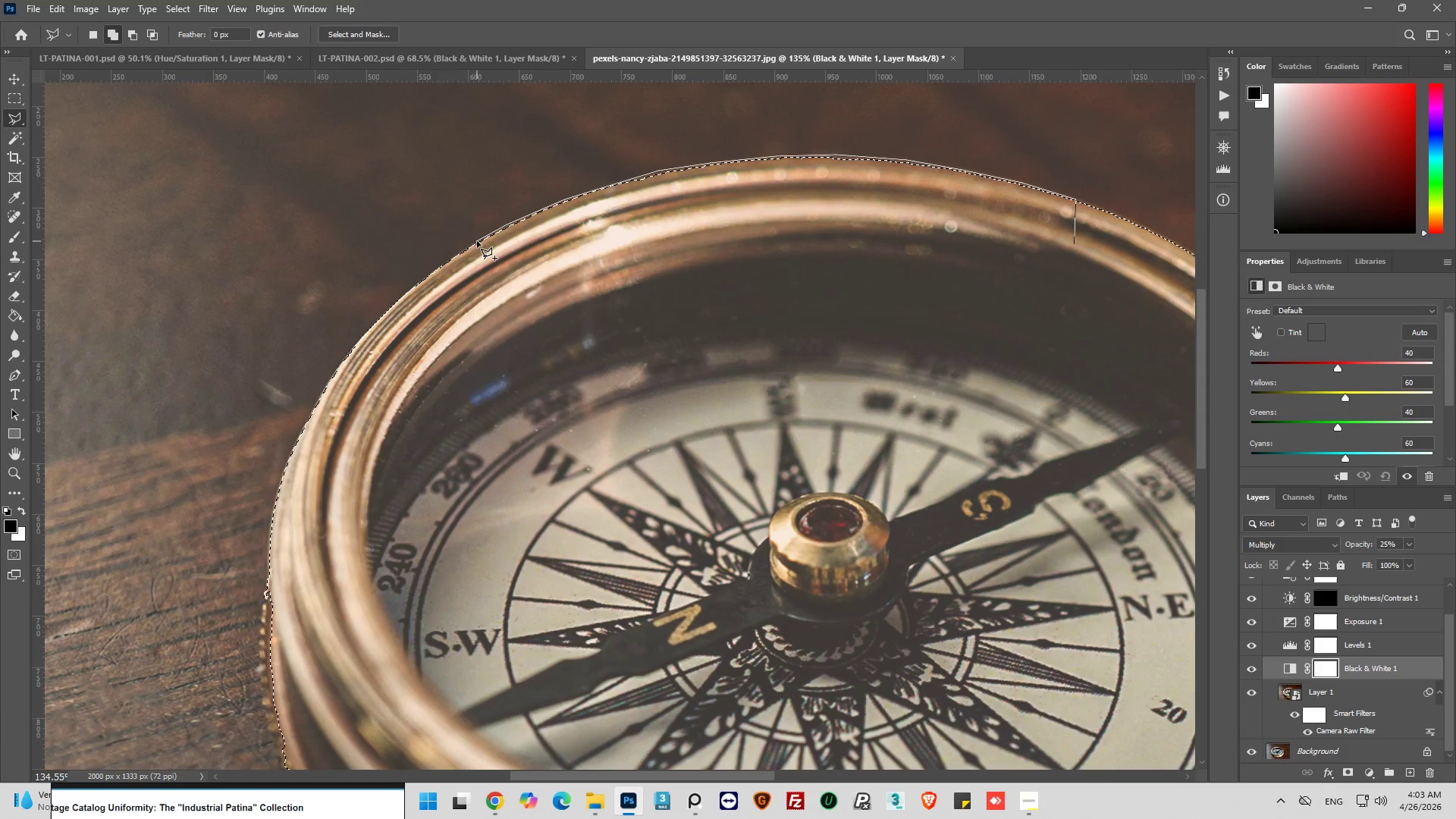 
left_click([477, 241])
 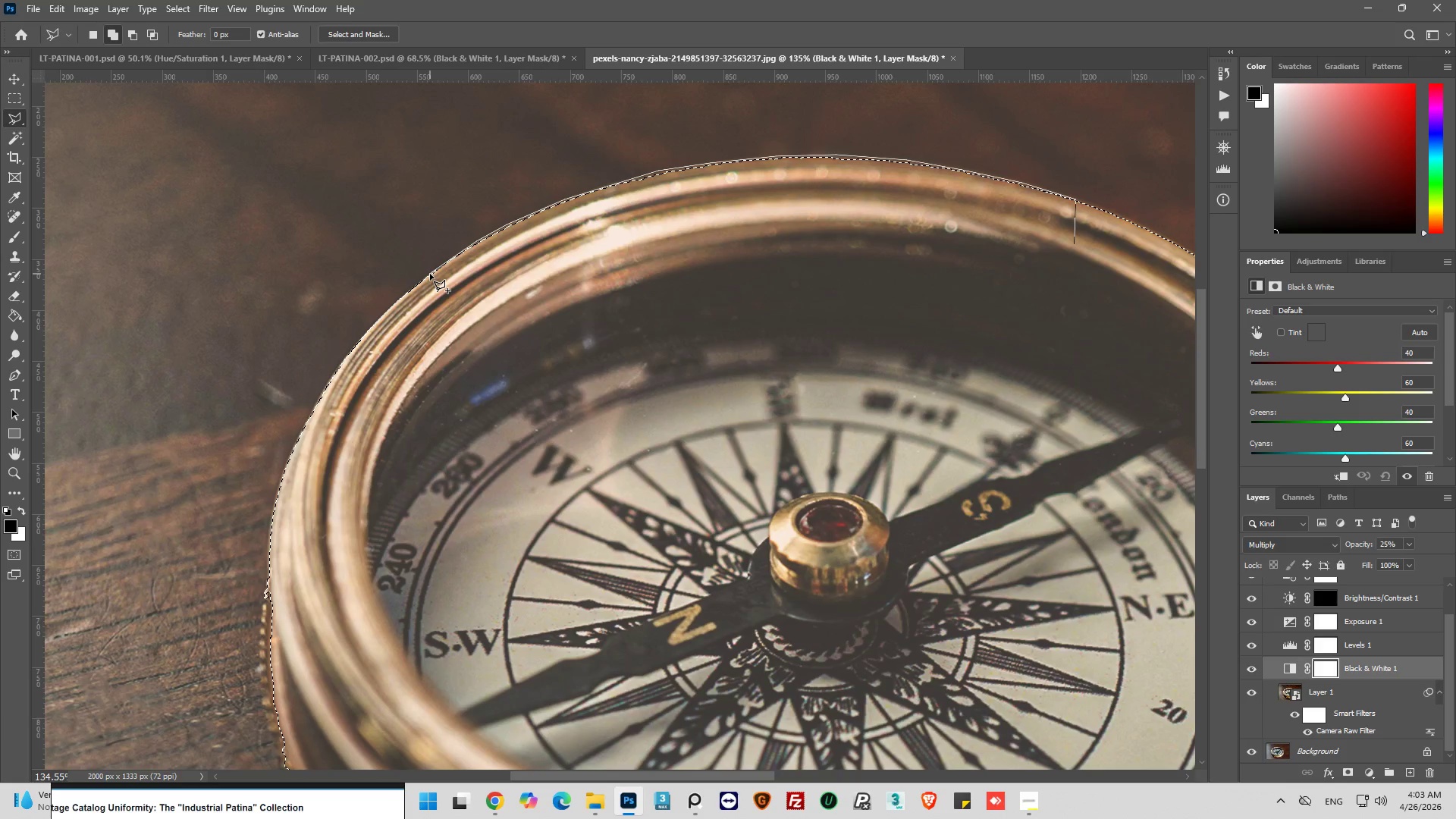 
left_click([430, 274])
 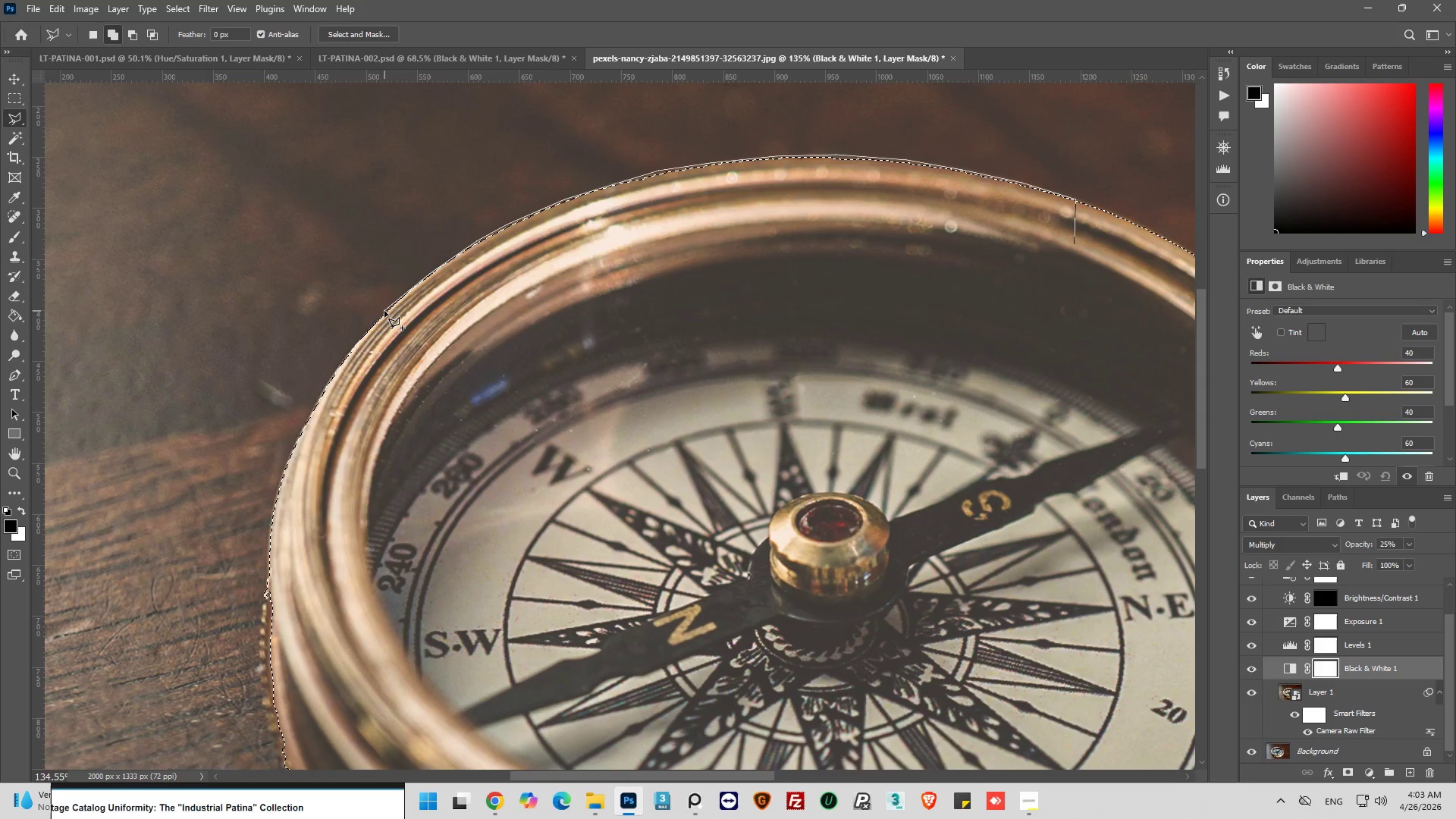 
left_click([384, 311])
 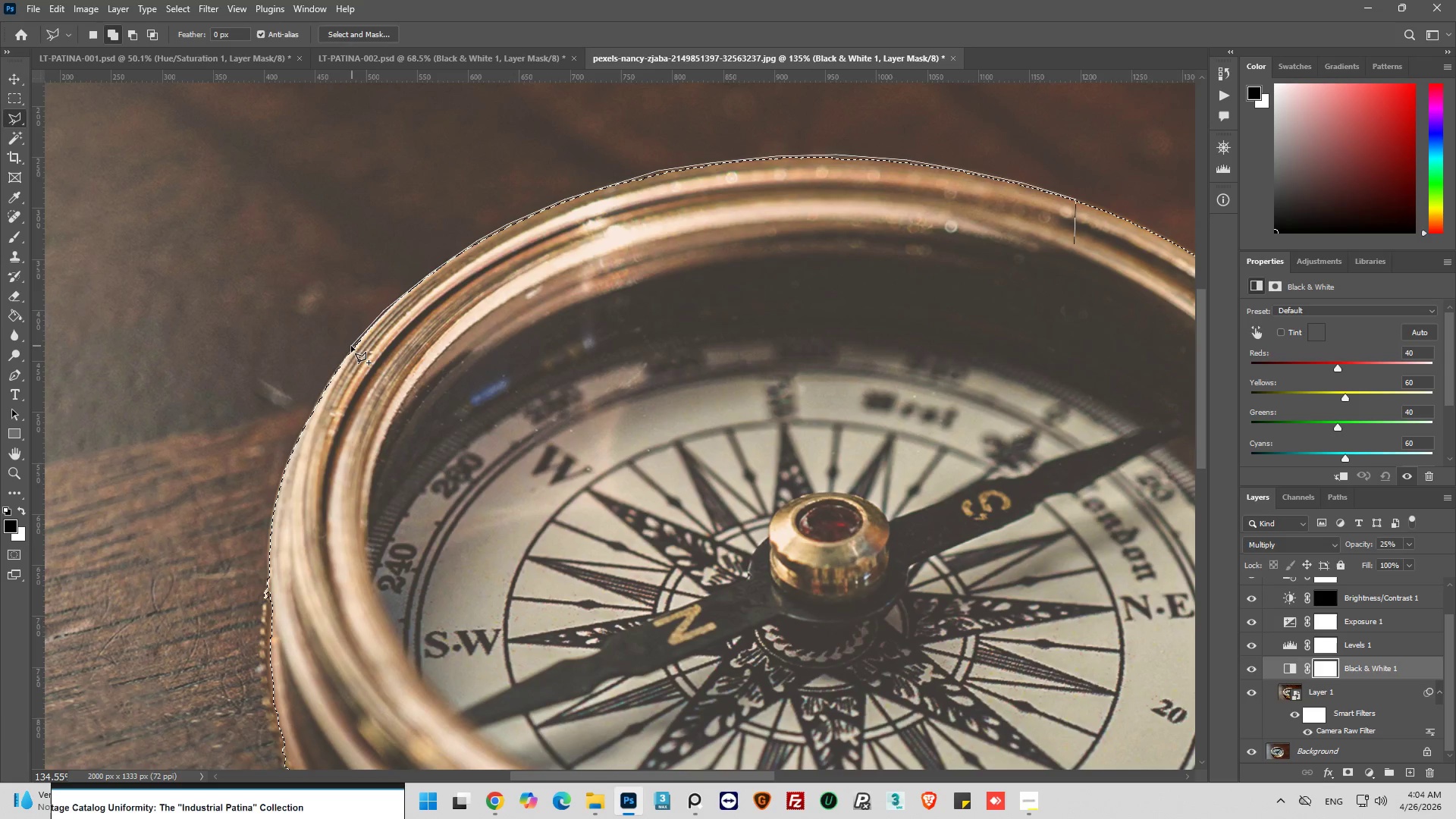 
left_click([351, 346])
 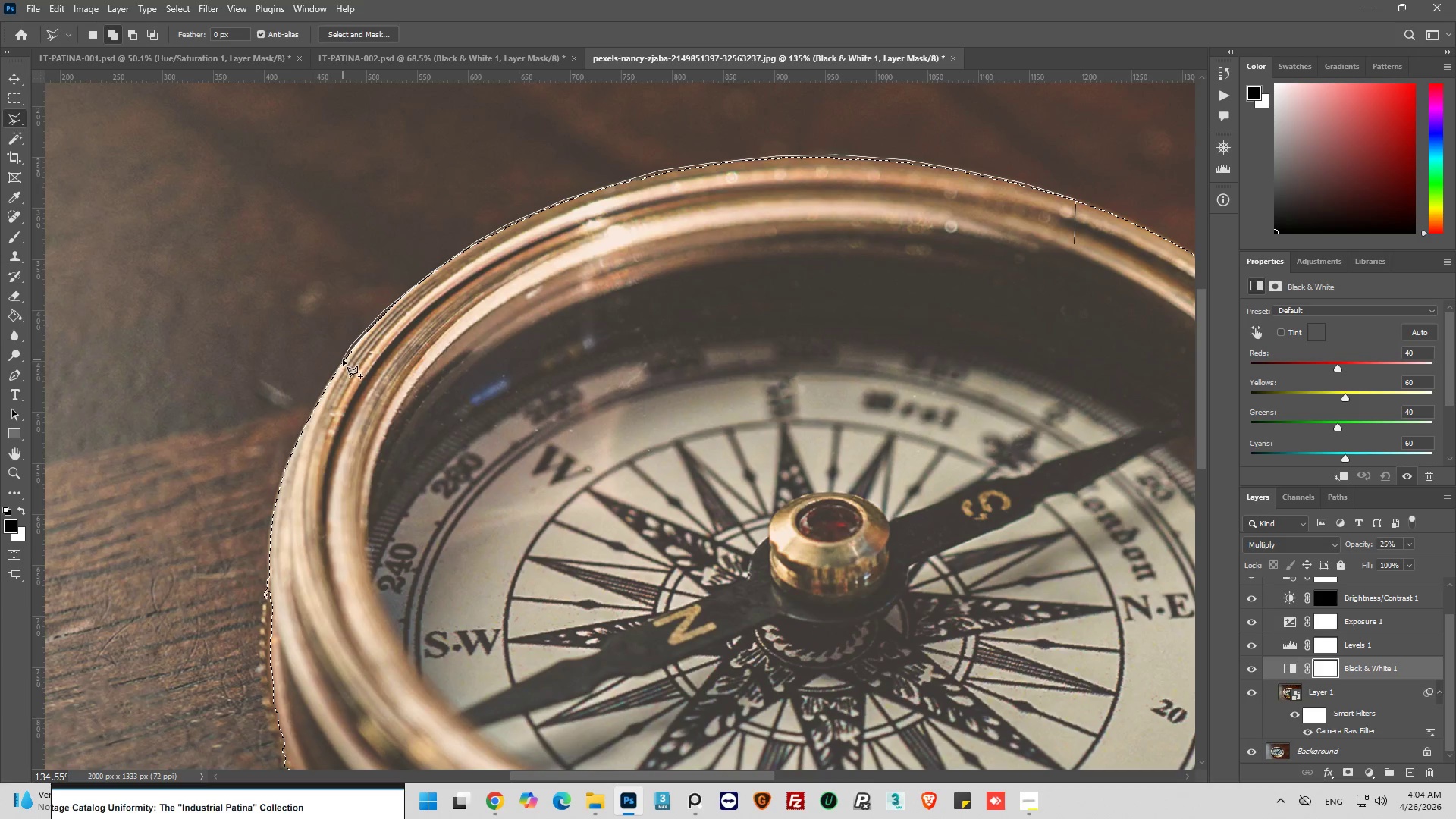 
left_click([339, 362])
 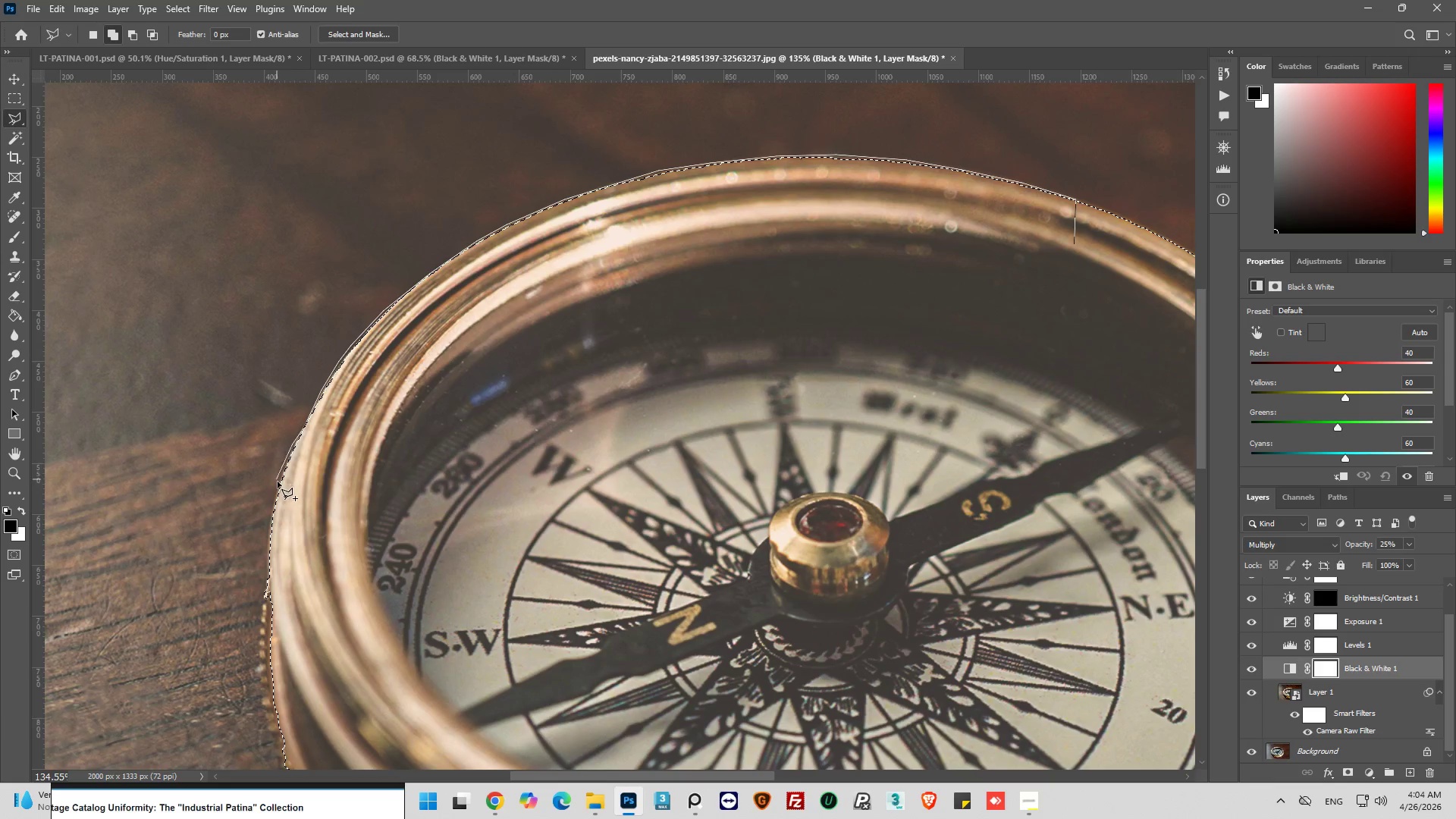 
wait(7.95)
 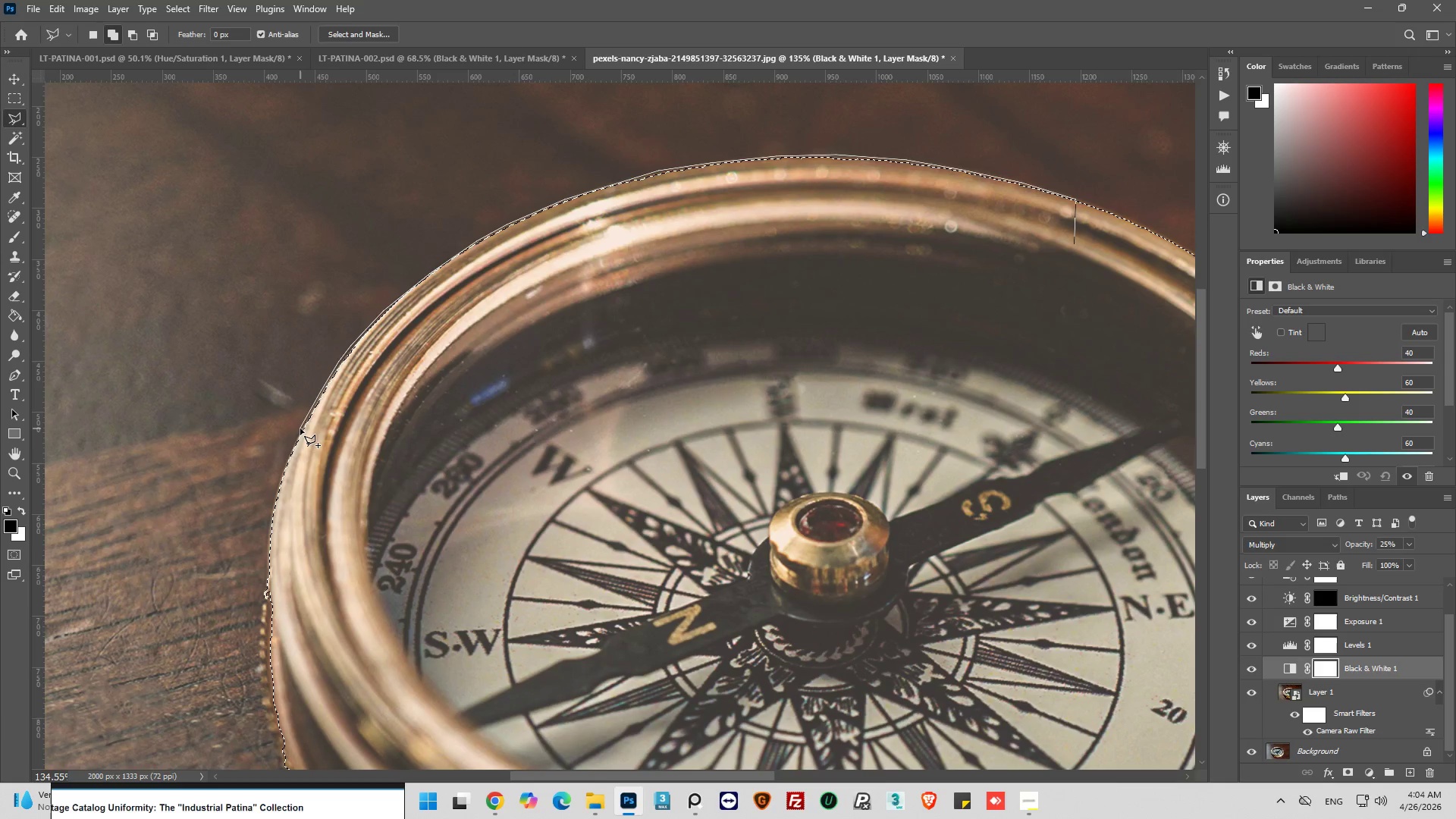 
left_click_drag(start_coordinate=[429, 486], to_coordinate=[530, 445])
 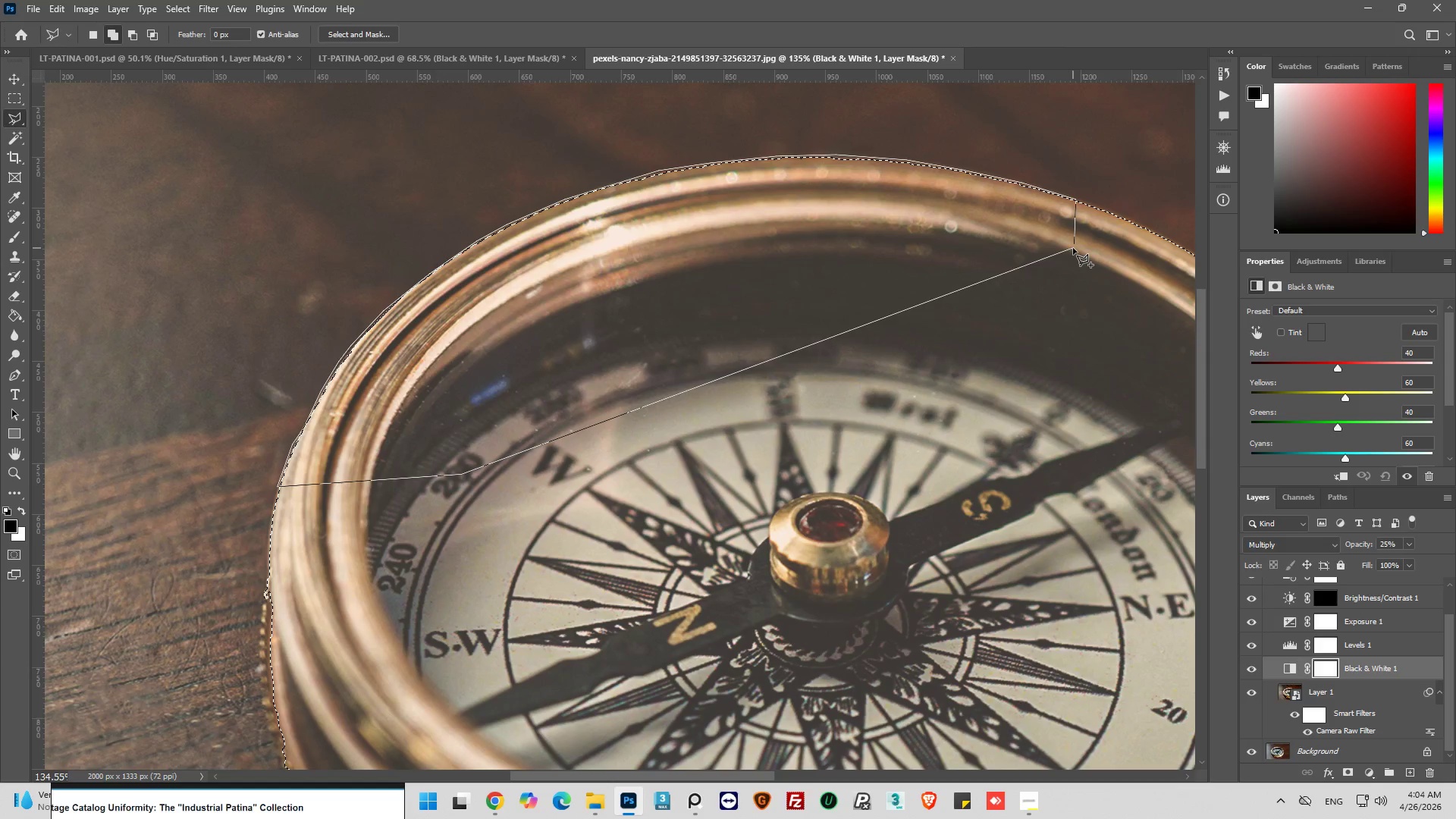 
left_click([1075, 246])
 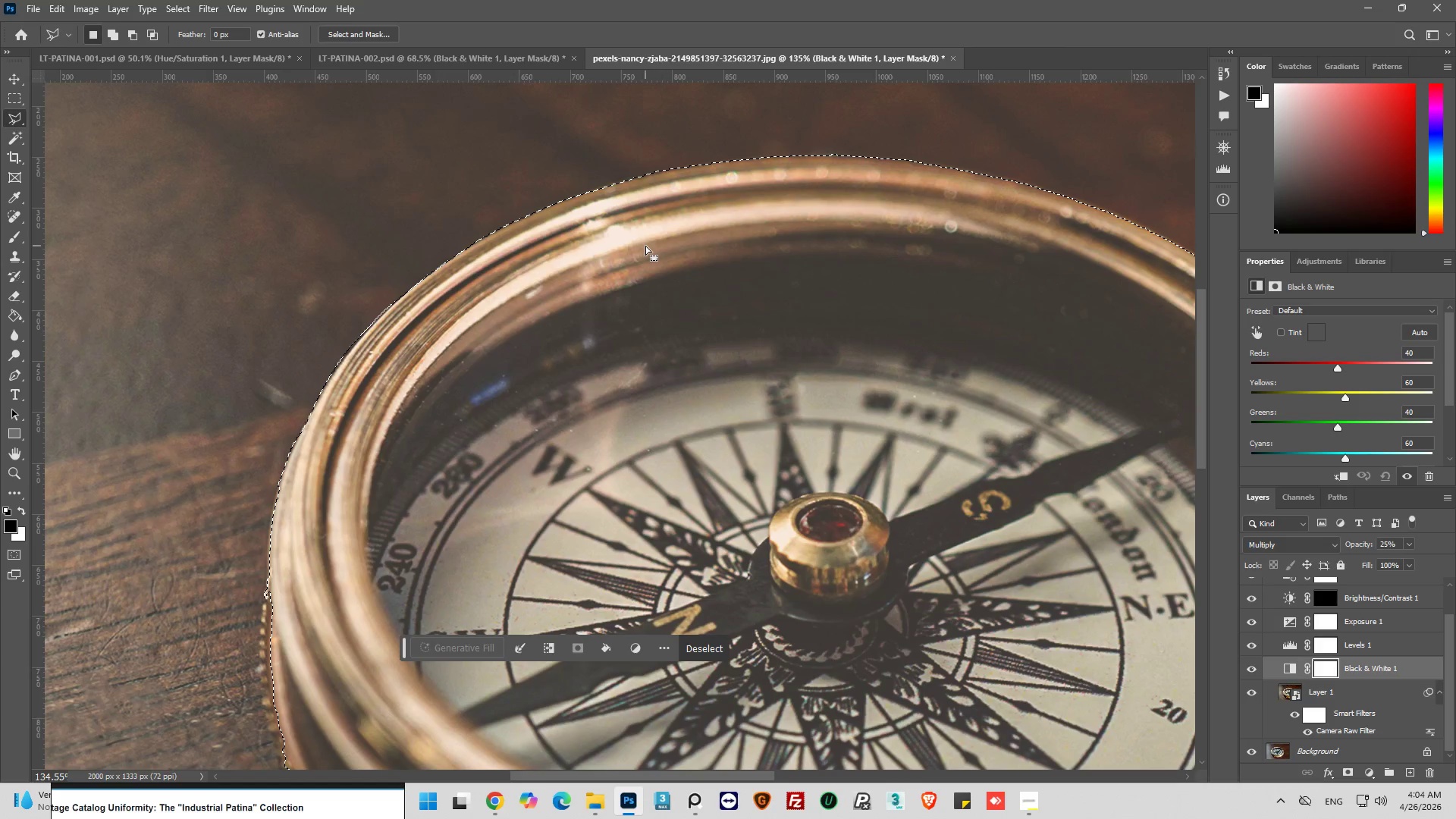 
scroll: coordinate [435, 414], scroll_direction: down, amount: 5.0
 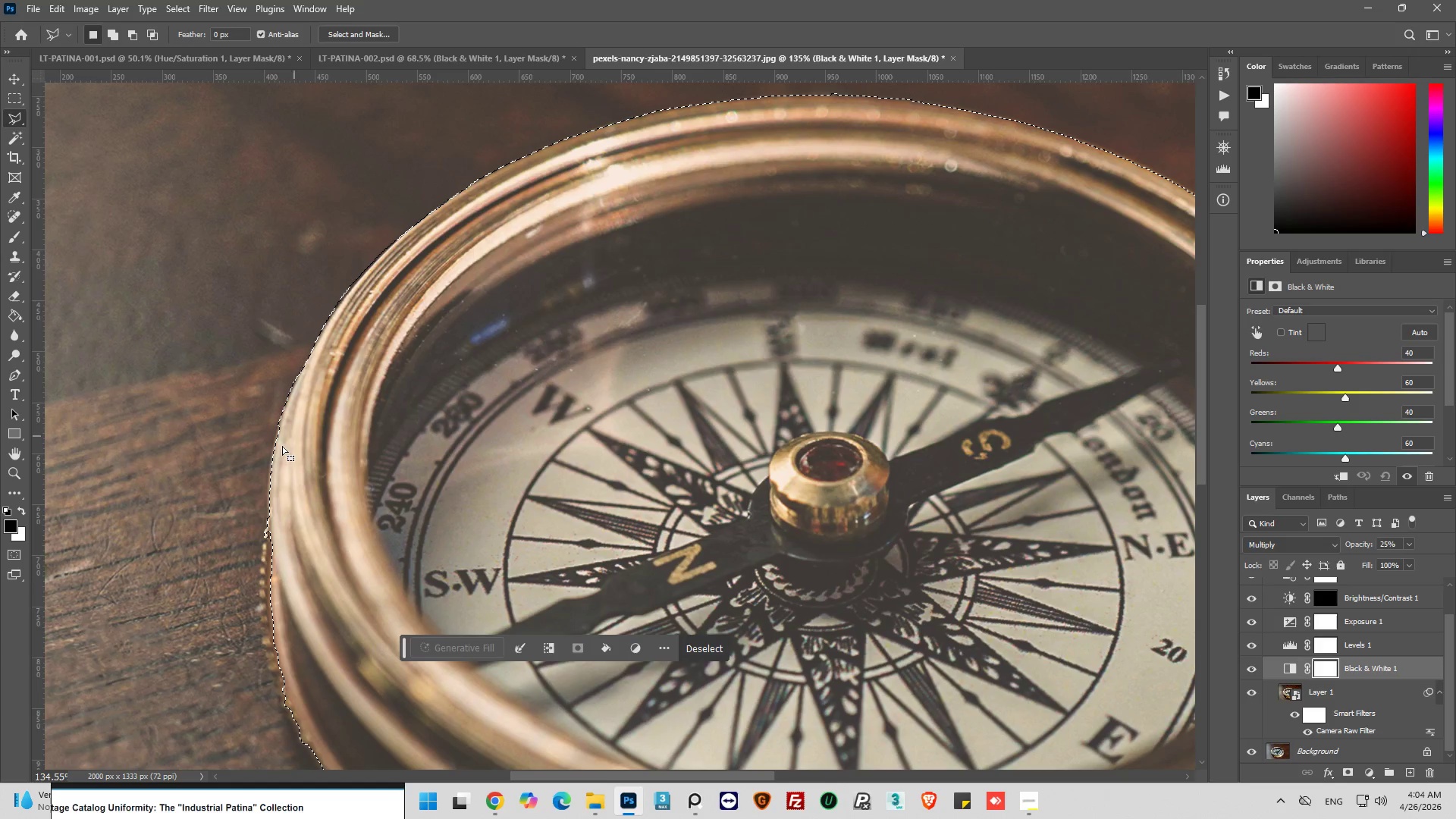 
hold_key(key=AltLeft, duration=0.48)
scroll: coordinate [235, 462], scroll_direction: up, amount: 7.0
 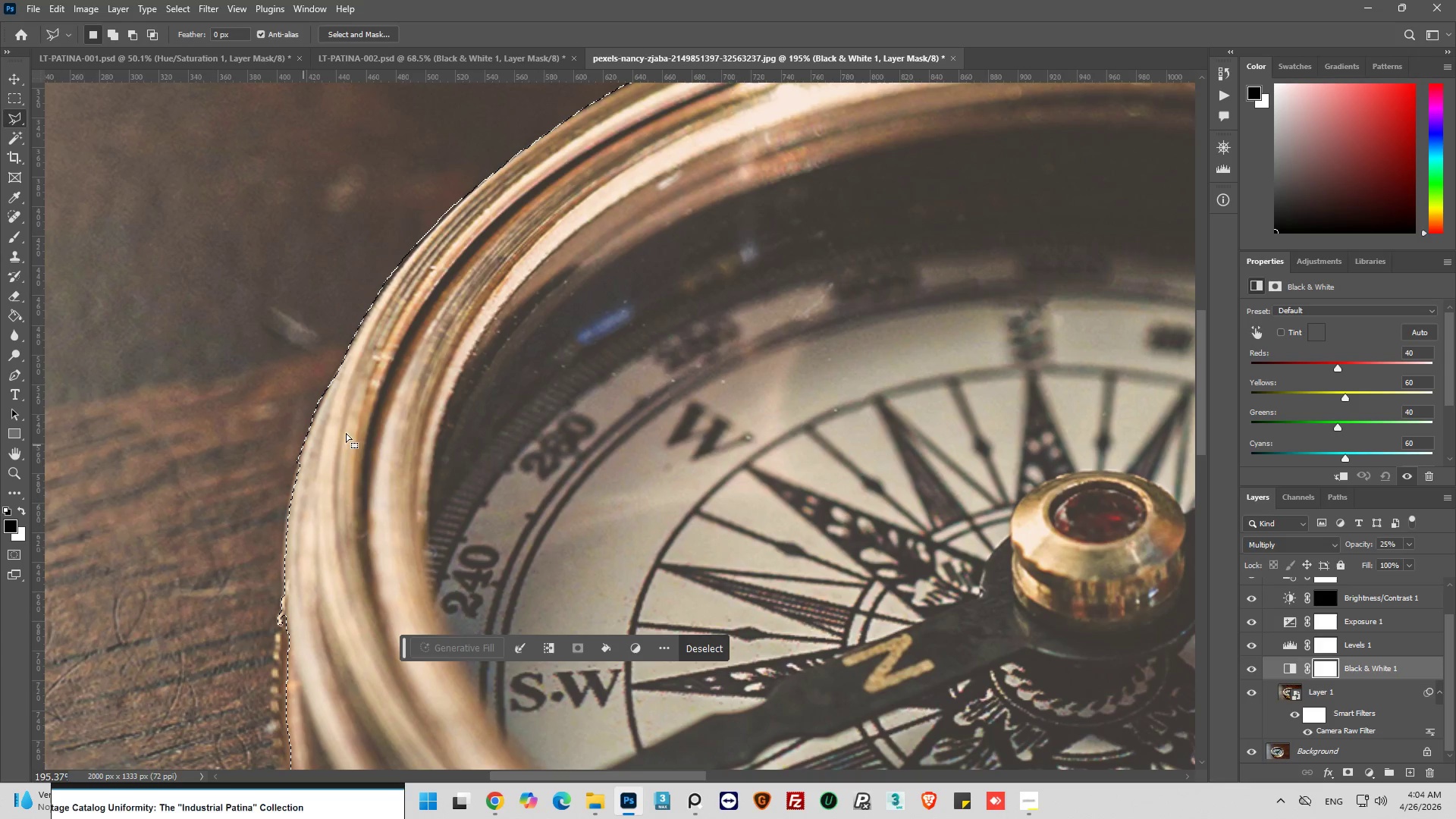 
hold_key(key=ShiftLeft, duration=0.97)
 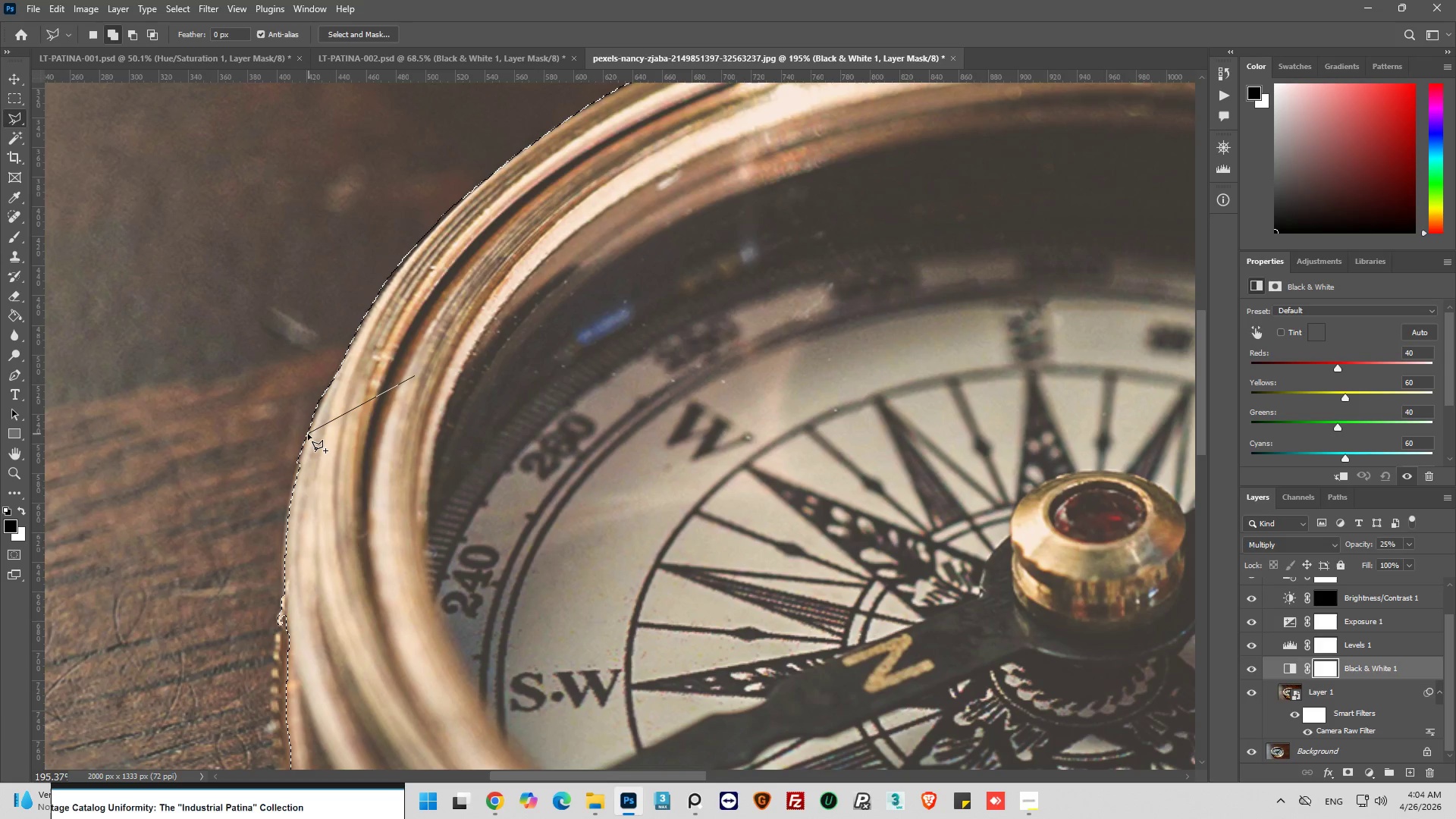 
left_click([306, 434])
 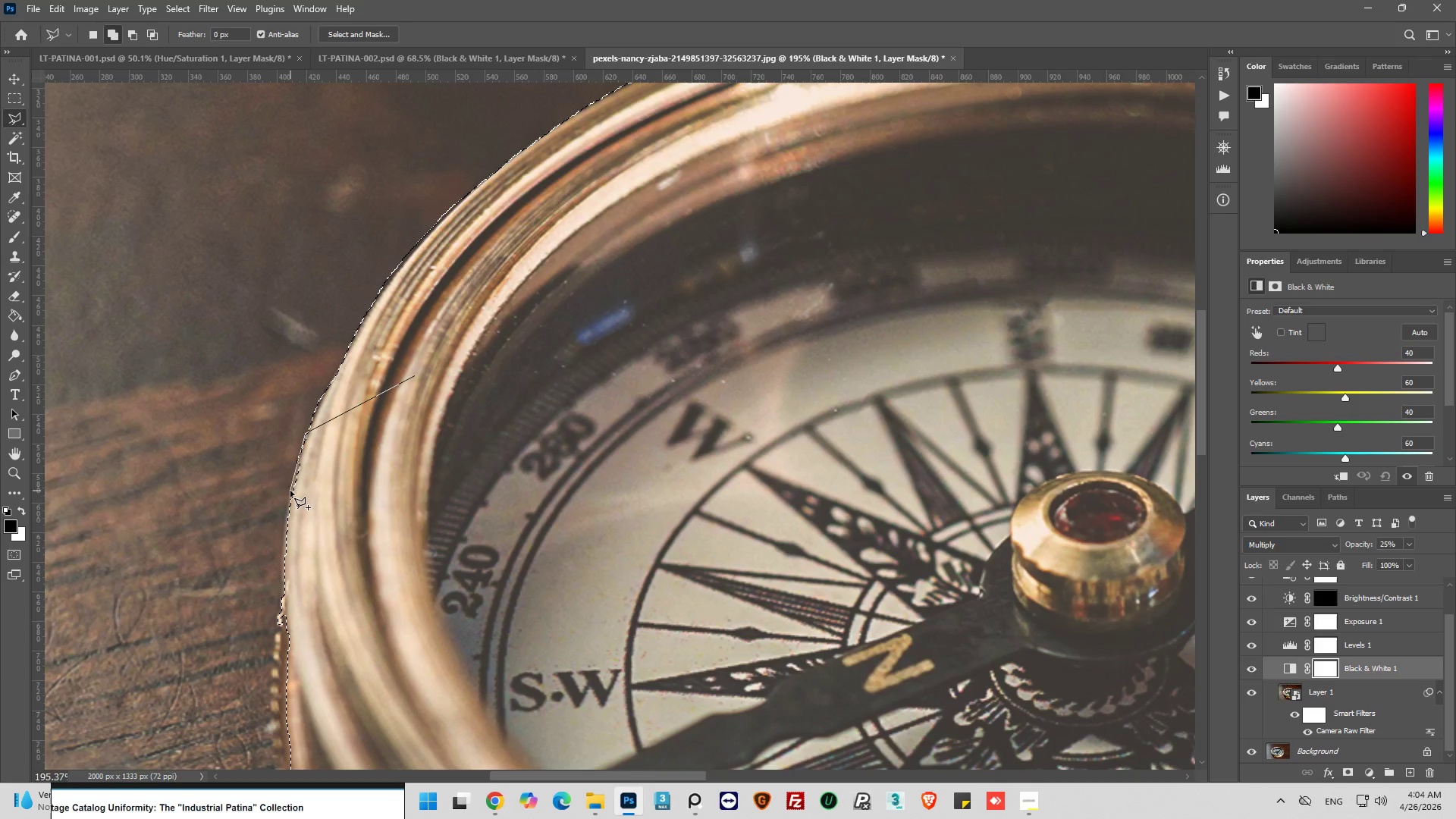 
left_click([290, 491])
 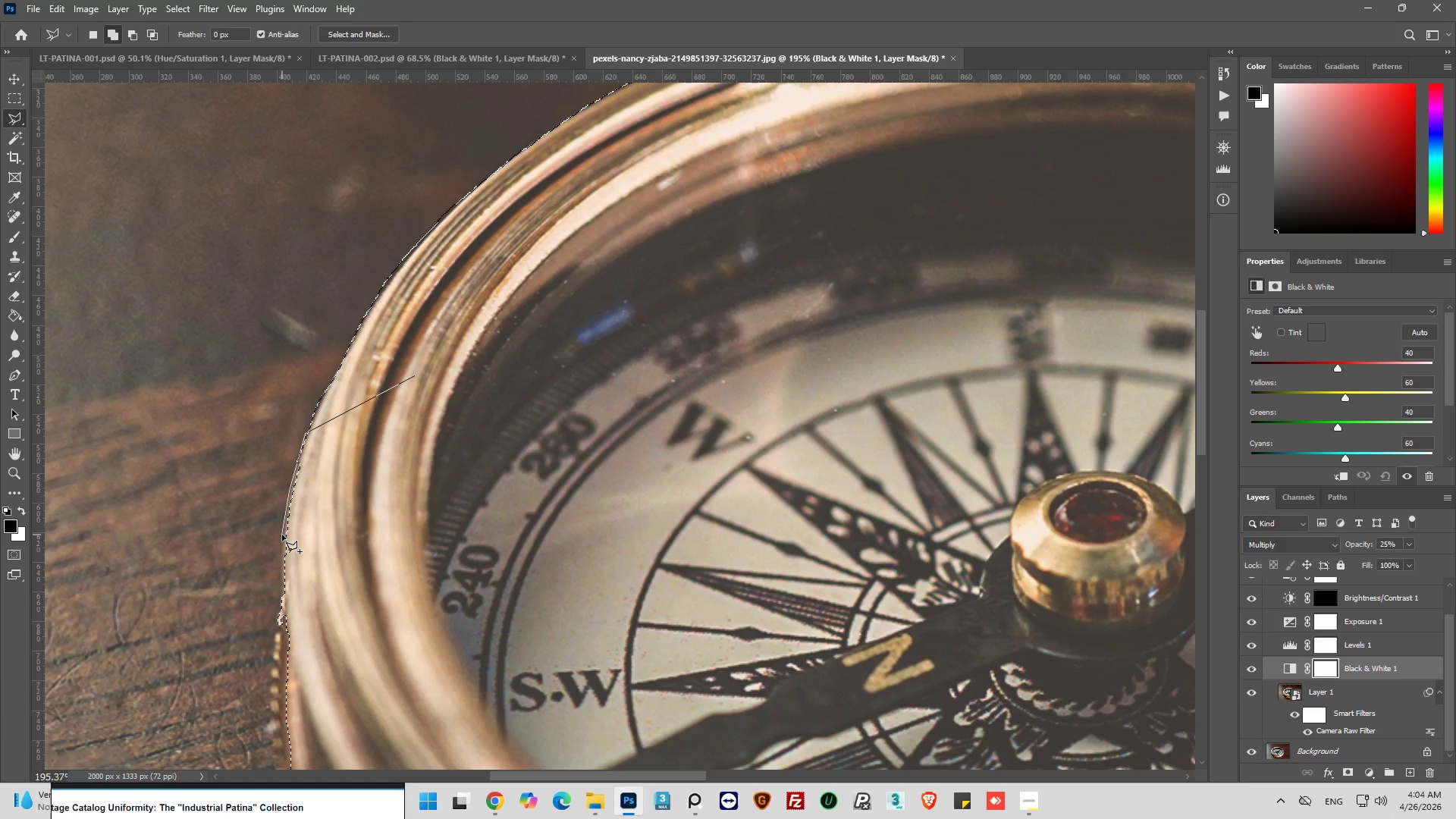 
left_click([282, 535])
 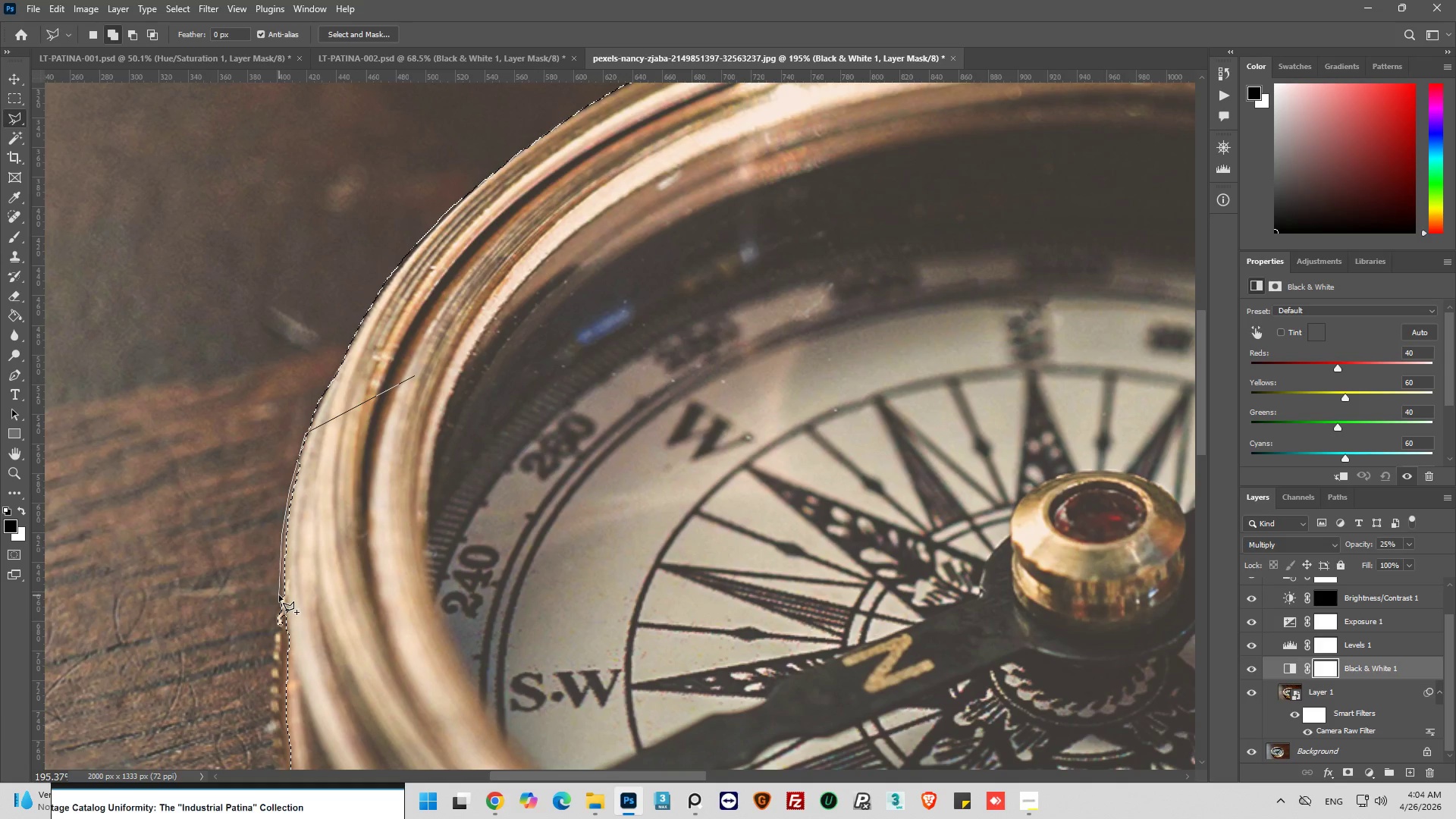 
left_click([279, 595])
 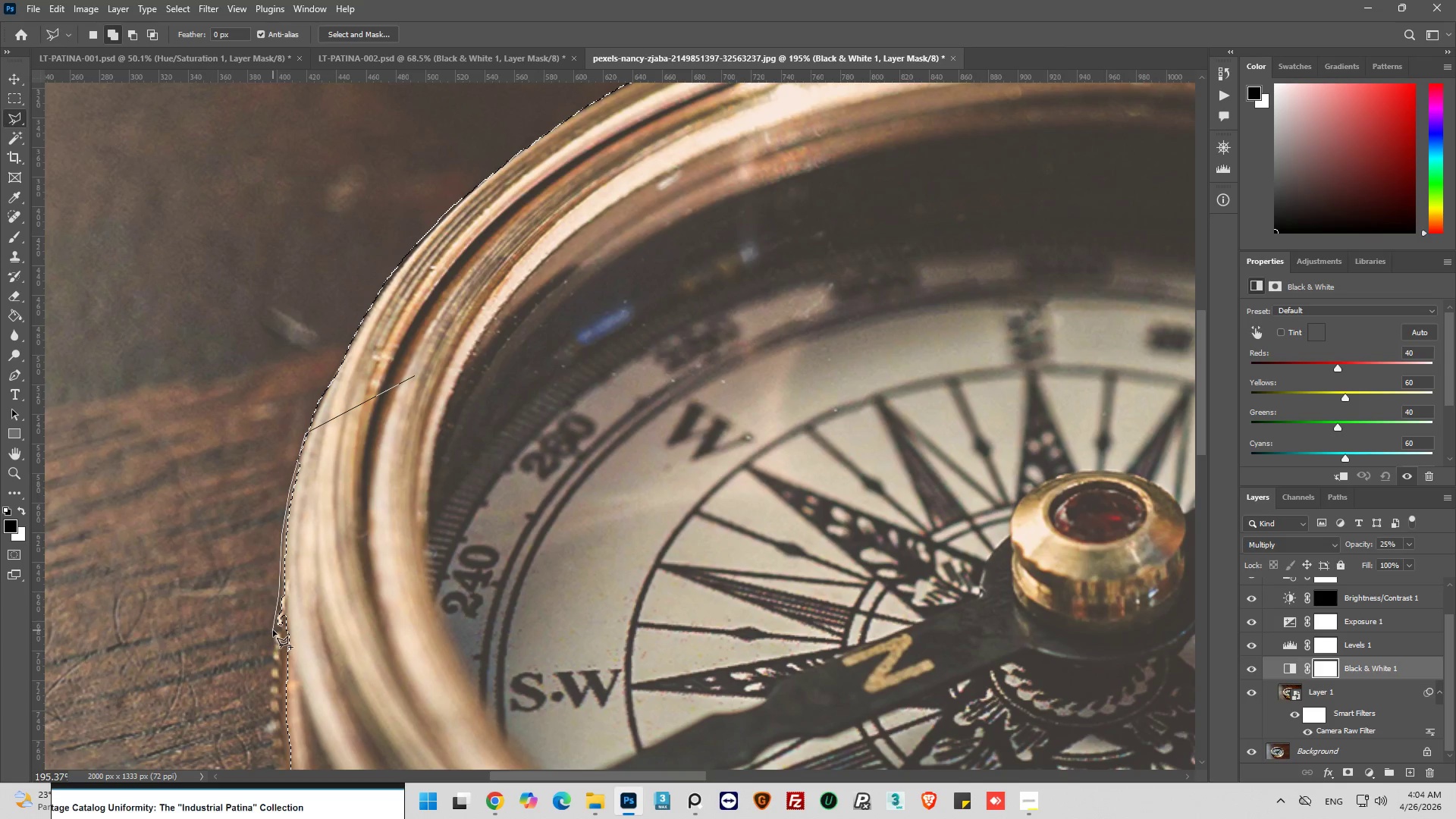 
left_click([278, 620])
 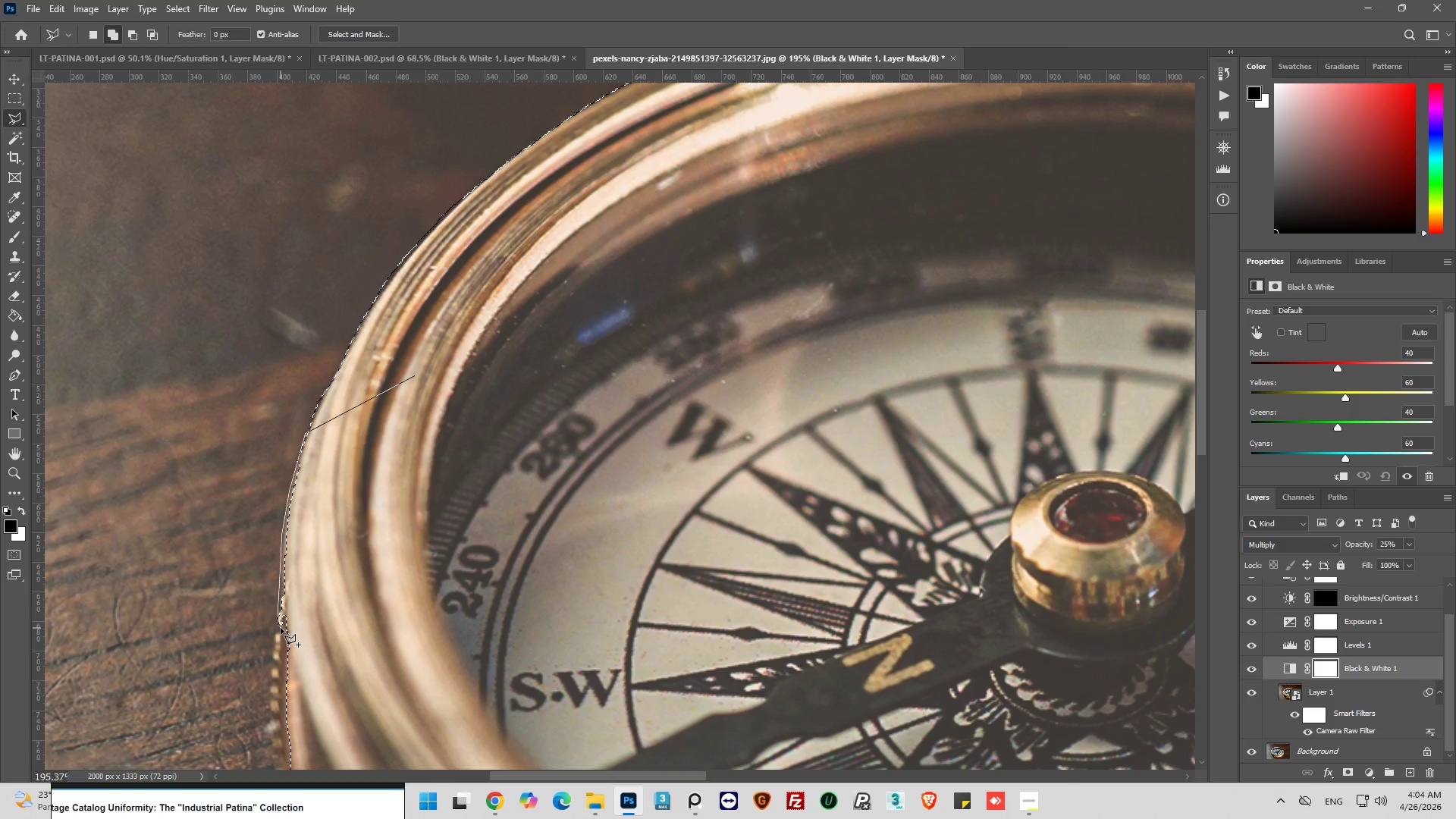 
left_click([278, 626])
 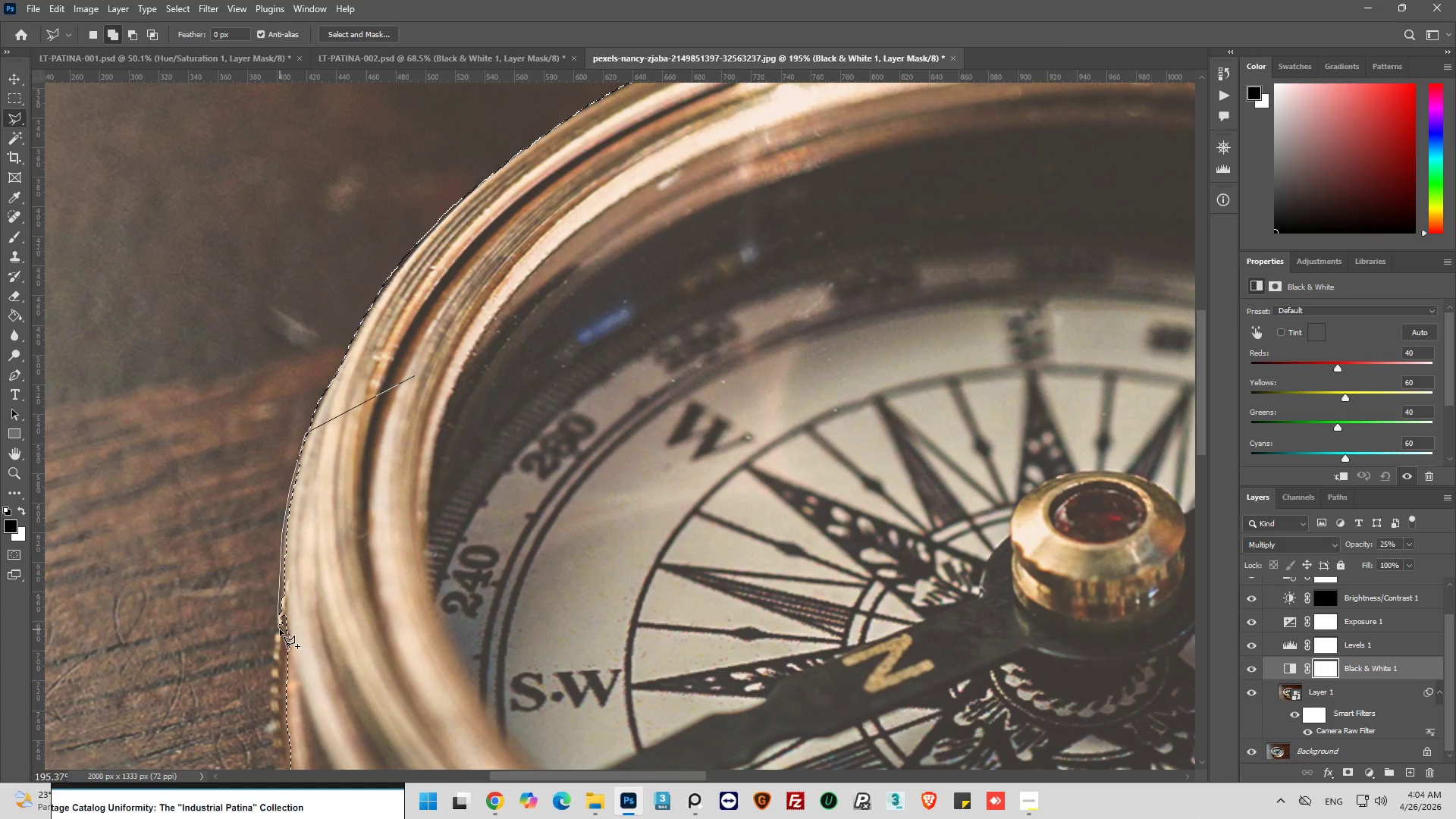 
left_click([280, 629])
 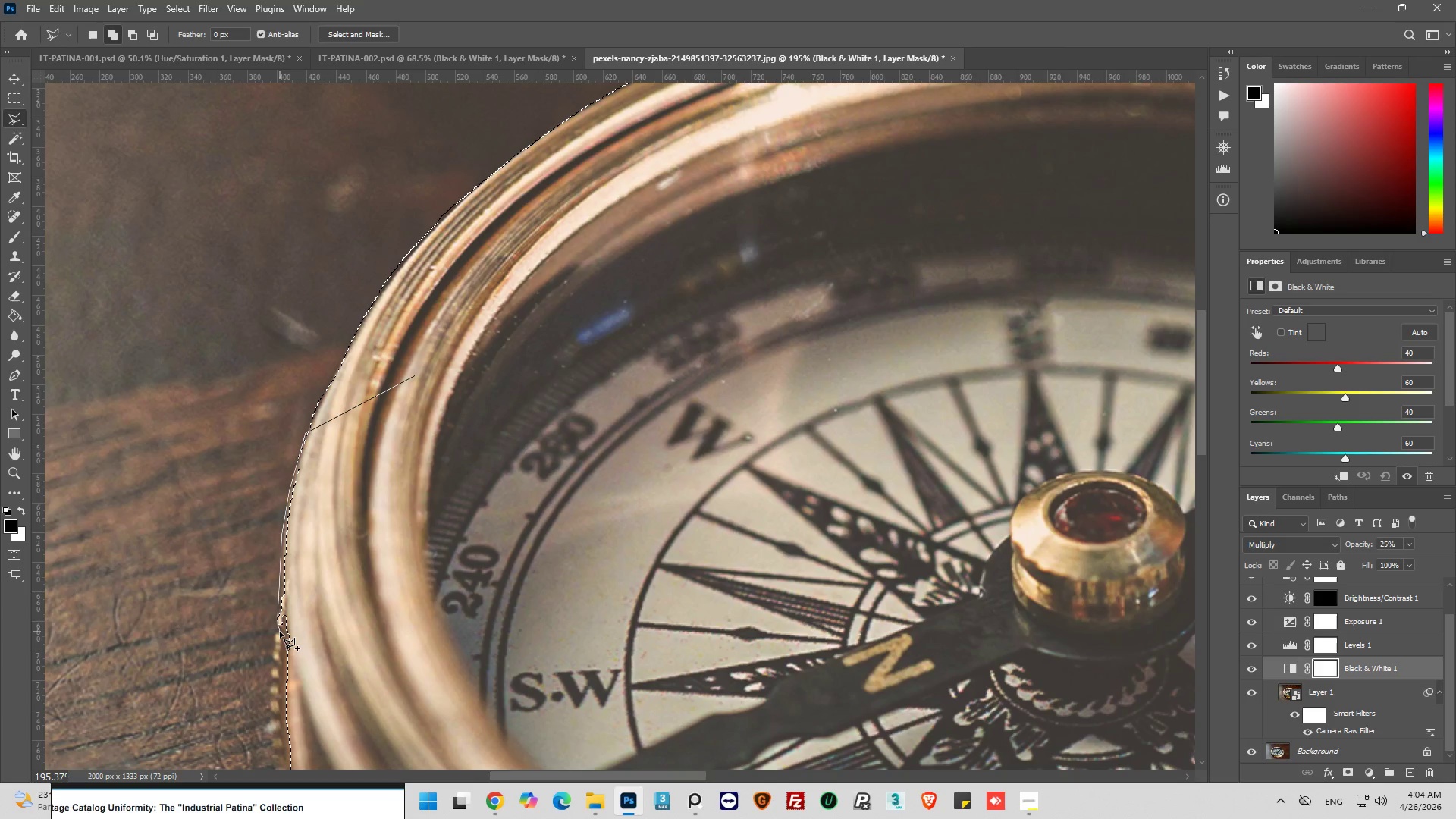 
left_click([280, 631])
 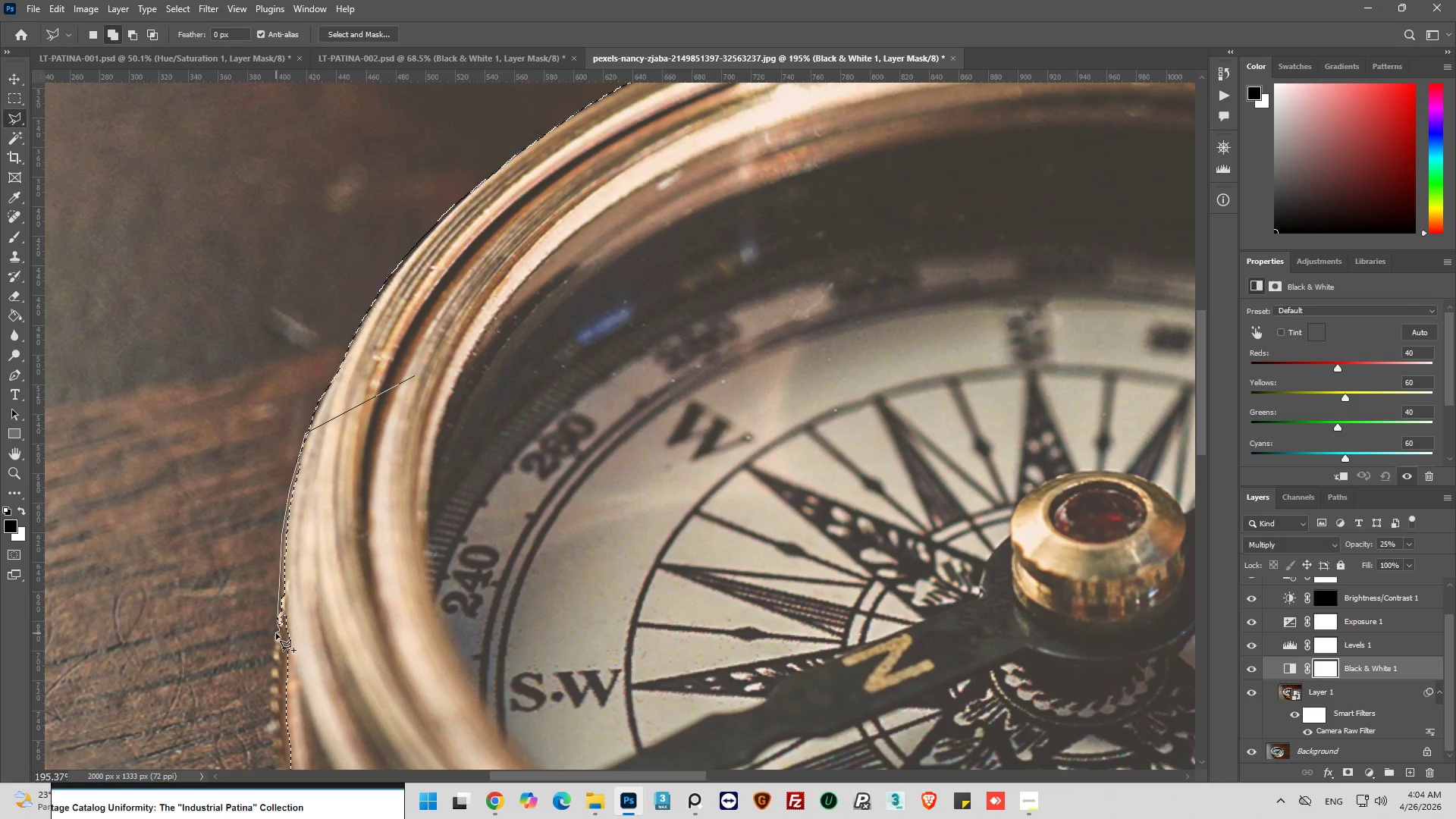 
left_click([276, 633])
 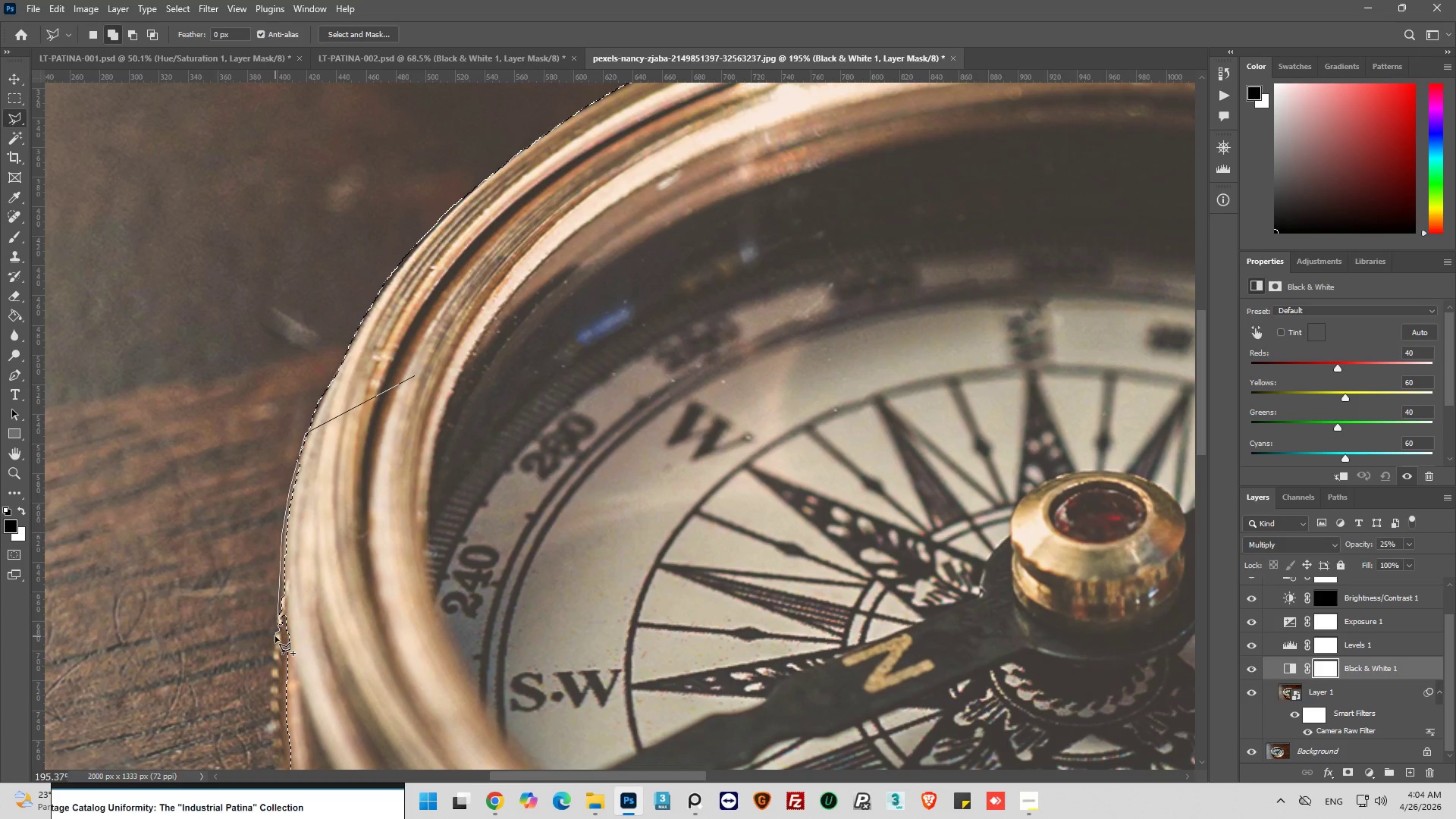 
left_click([275, 636])
 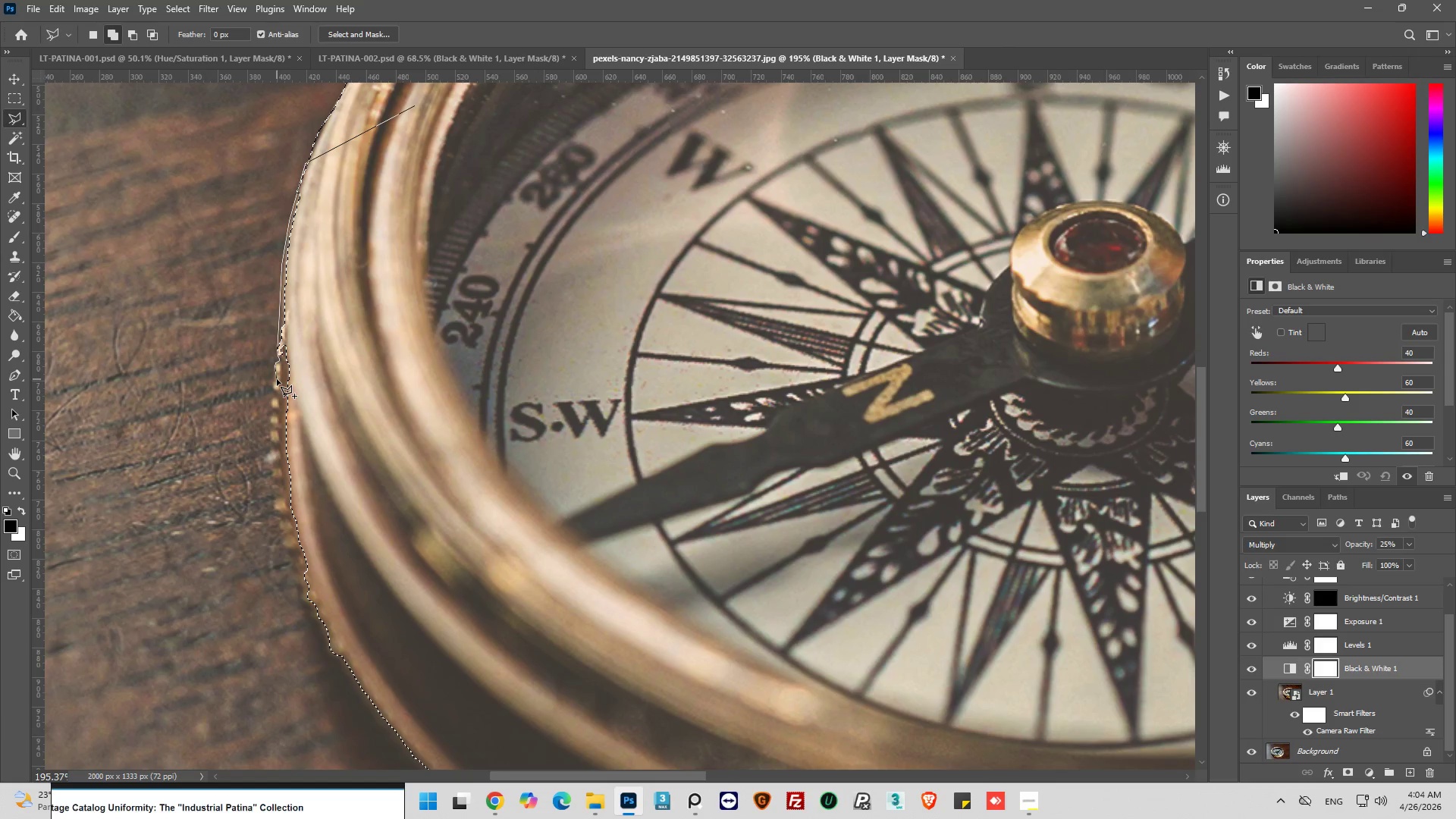 
wait(7.2)
 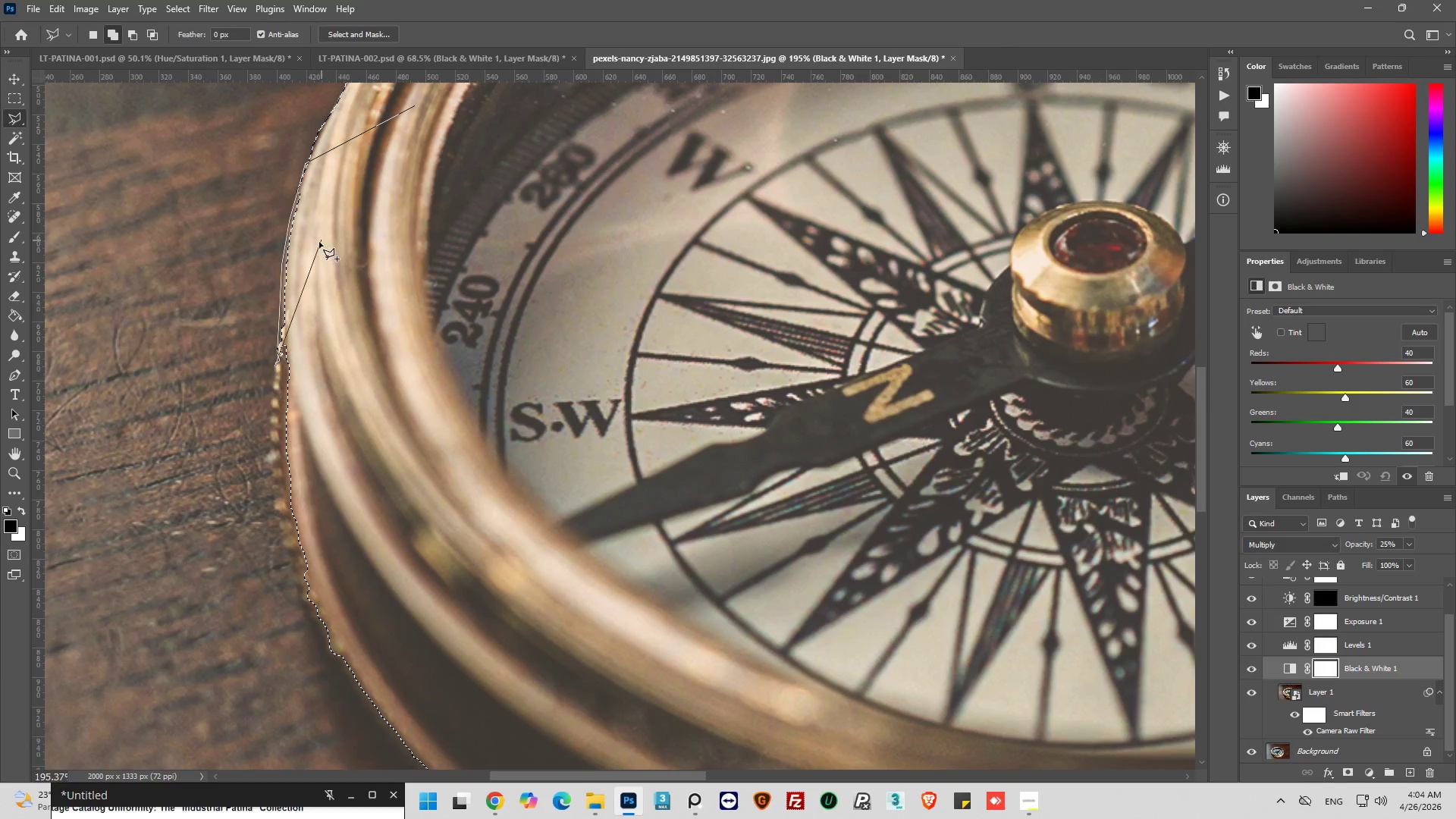 
left_click([275, 375])
 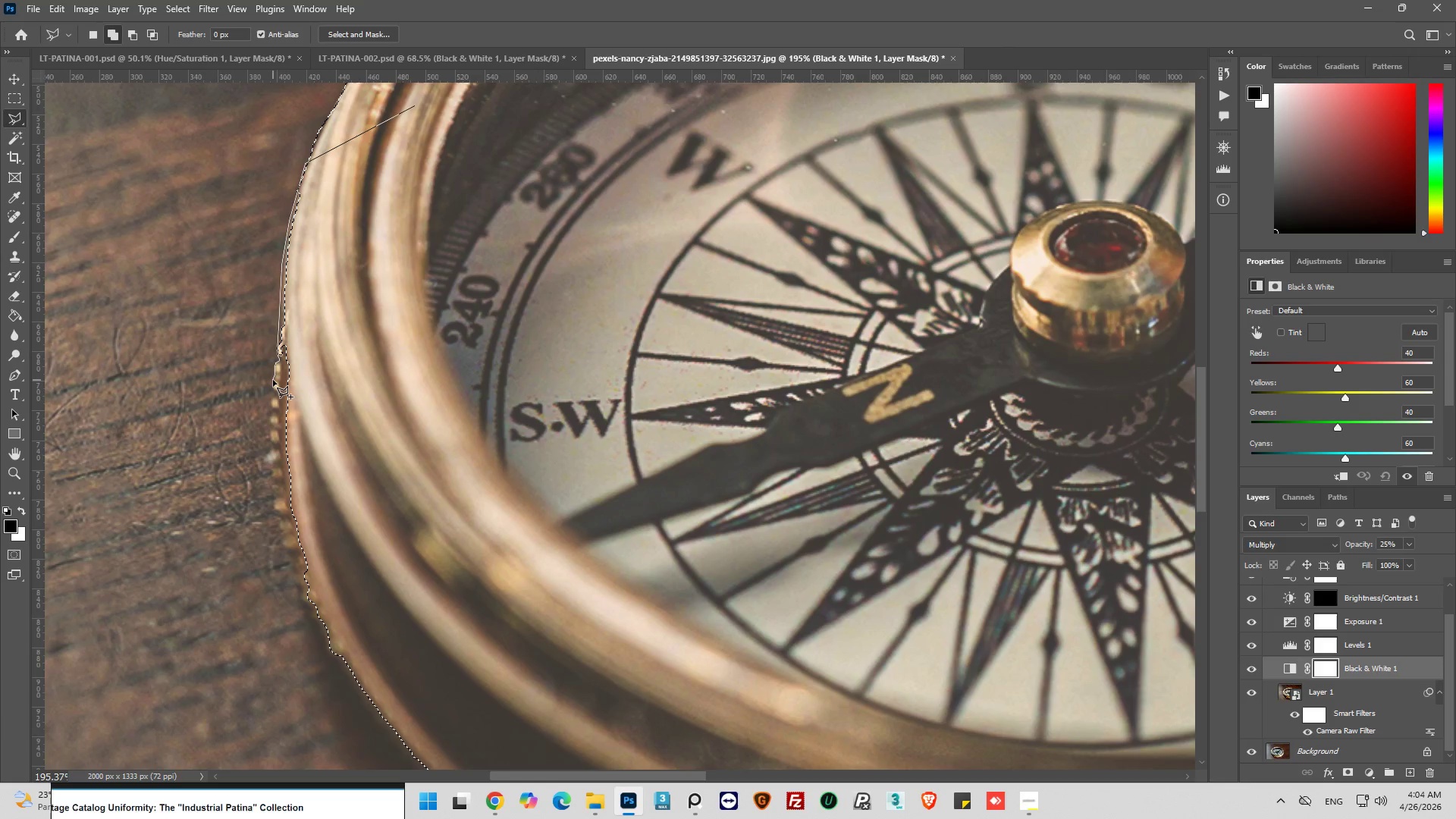 
left_click([273, 380])
 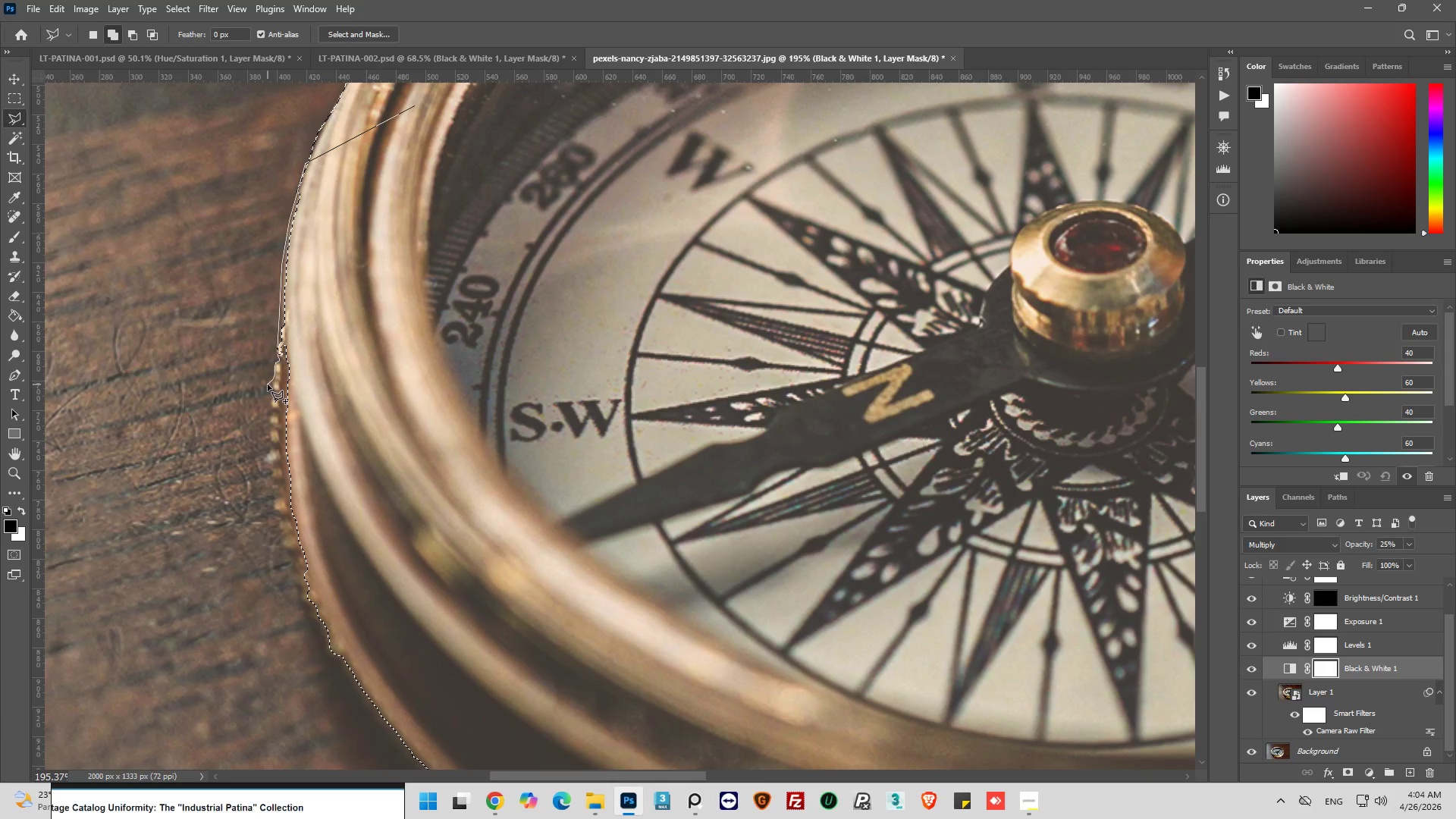 
left_click([269, 388])
 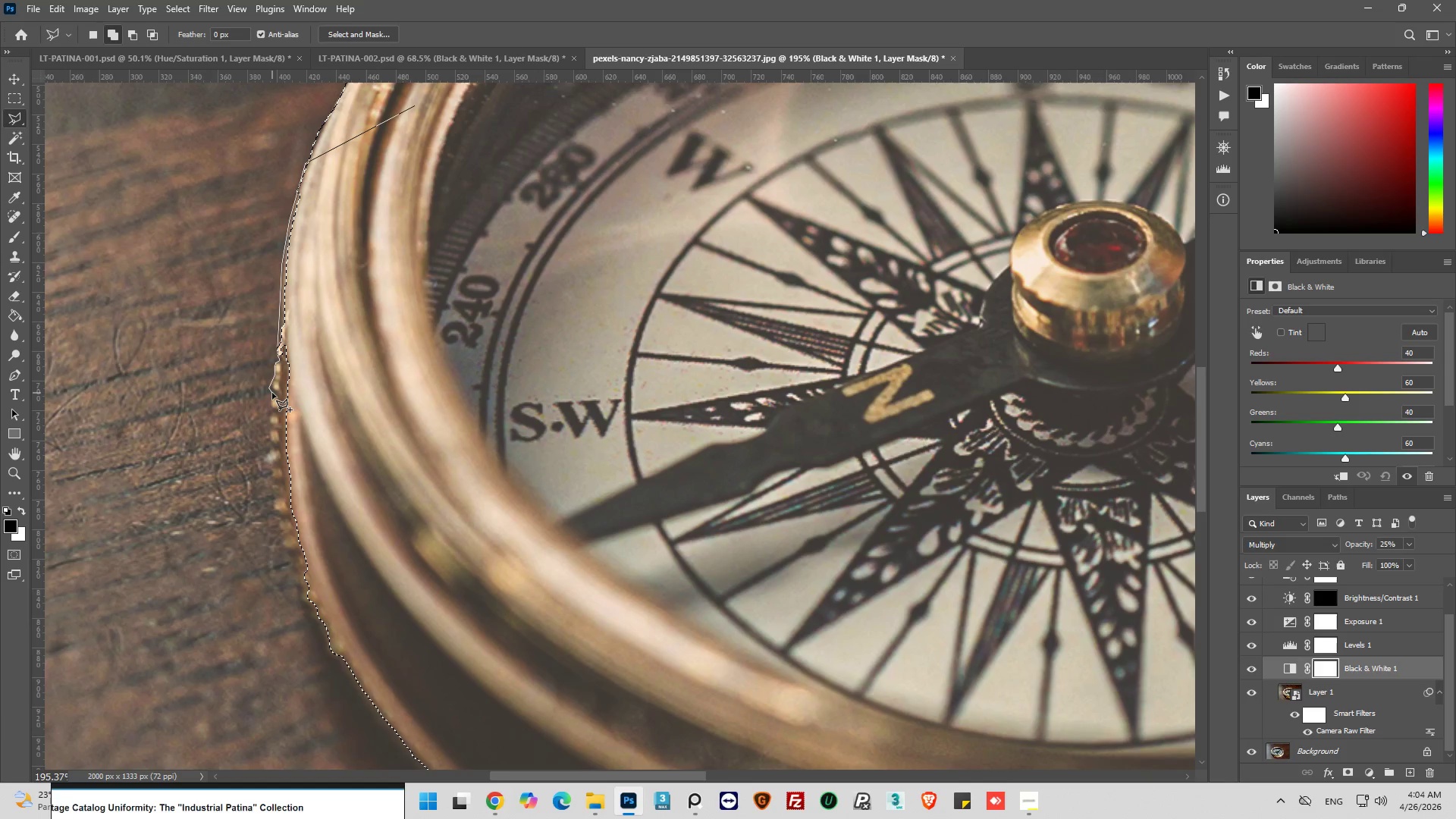 
left_click([272, 393])
 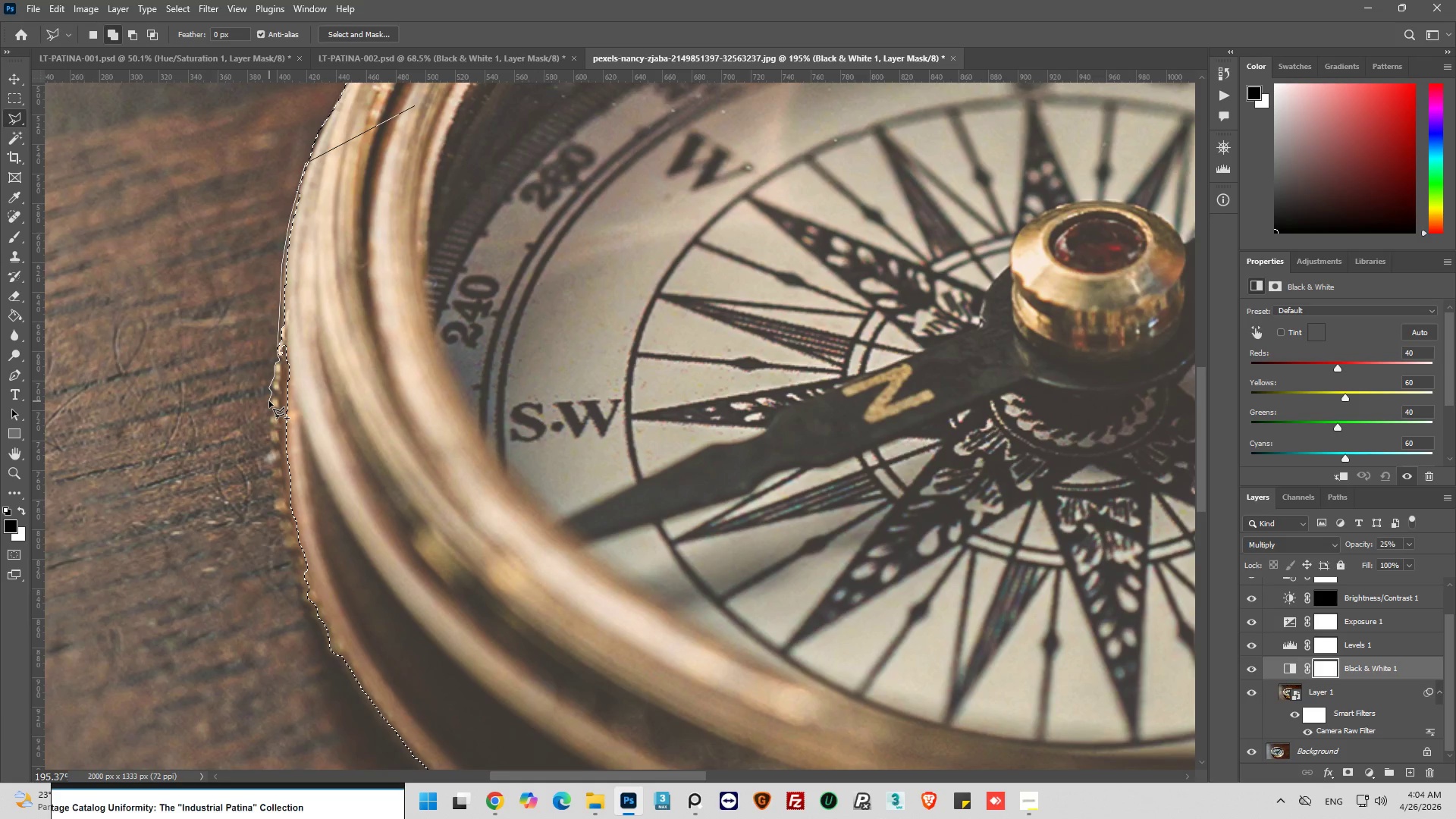 
left_click([269, 401])
 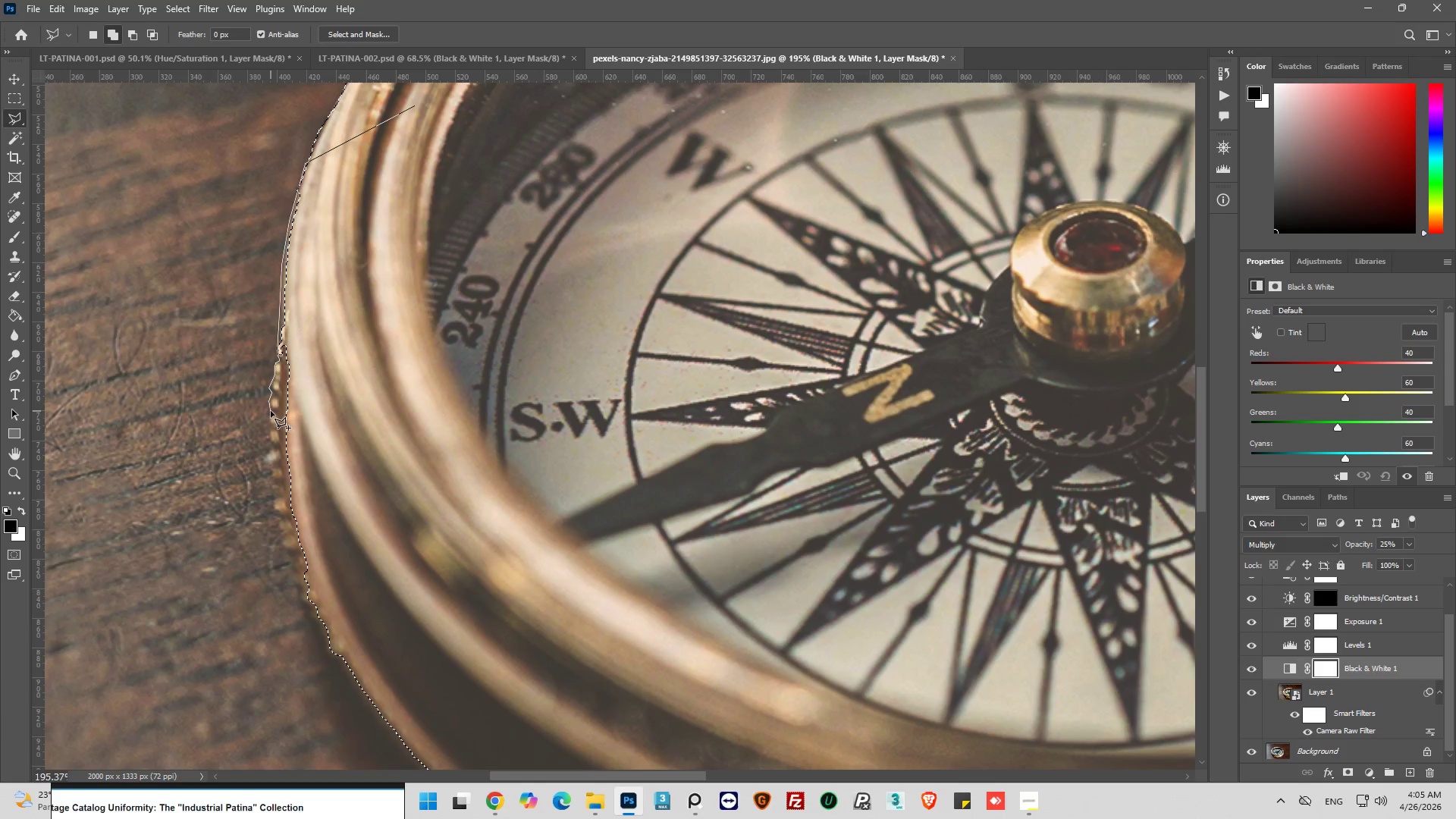 
left_click([270, 411])
 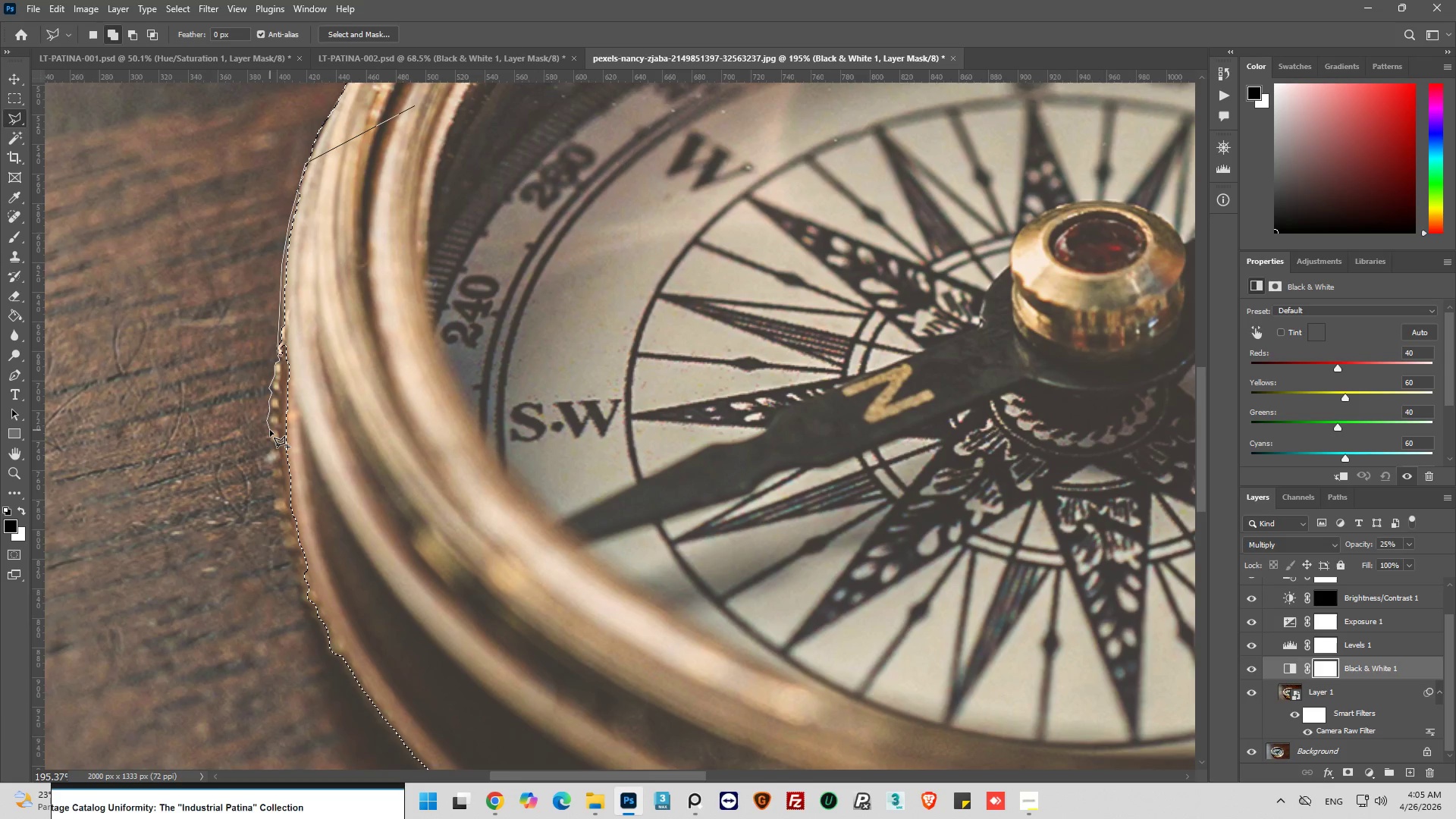 
wait(8.69)
 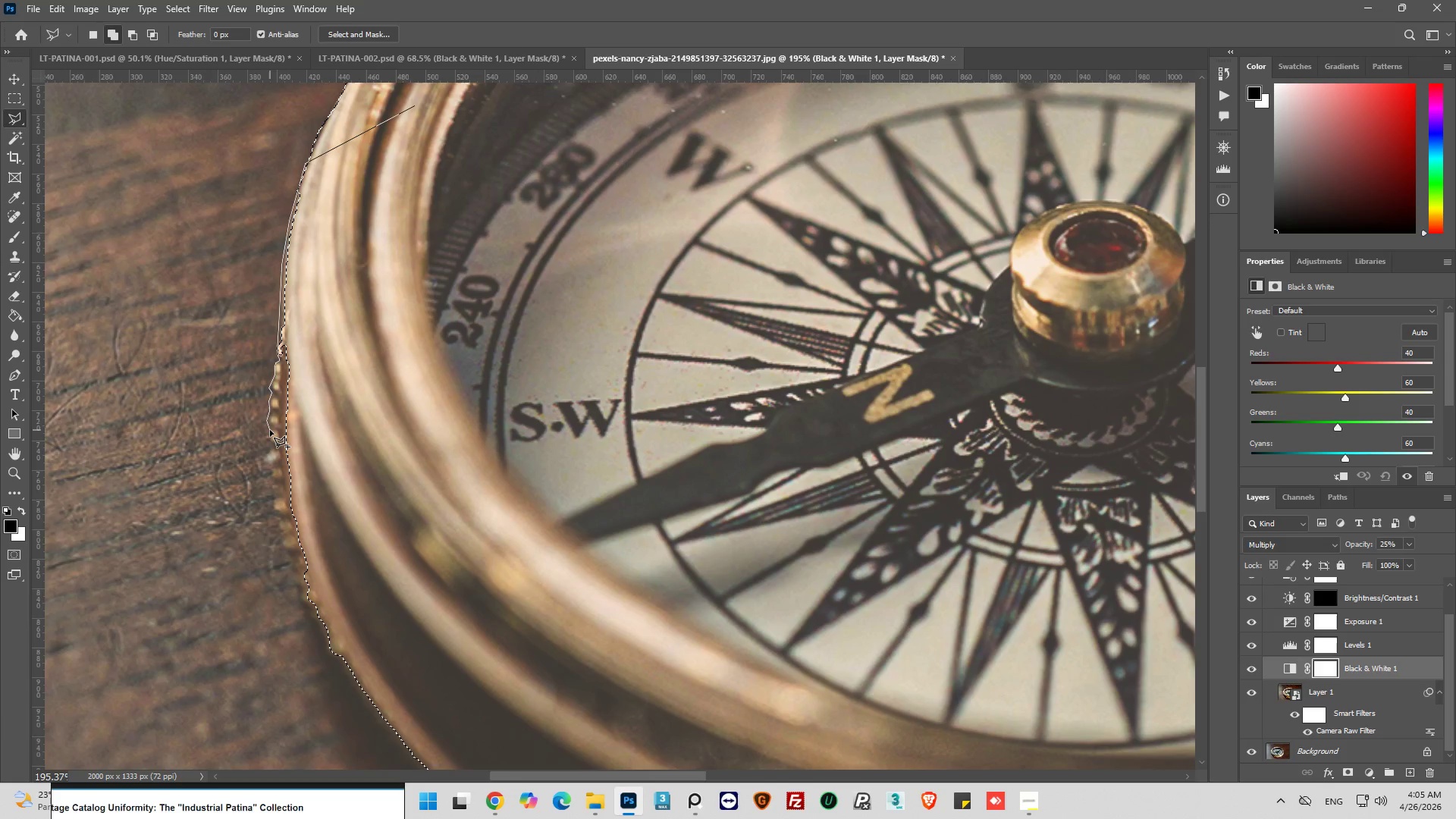 
left_click([268, 443])
 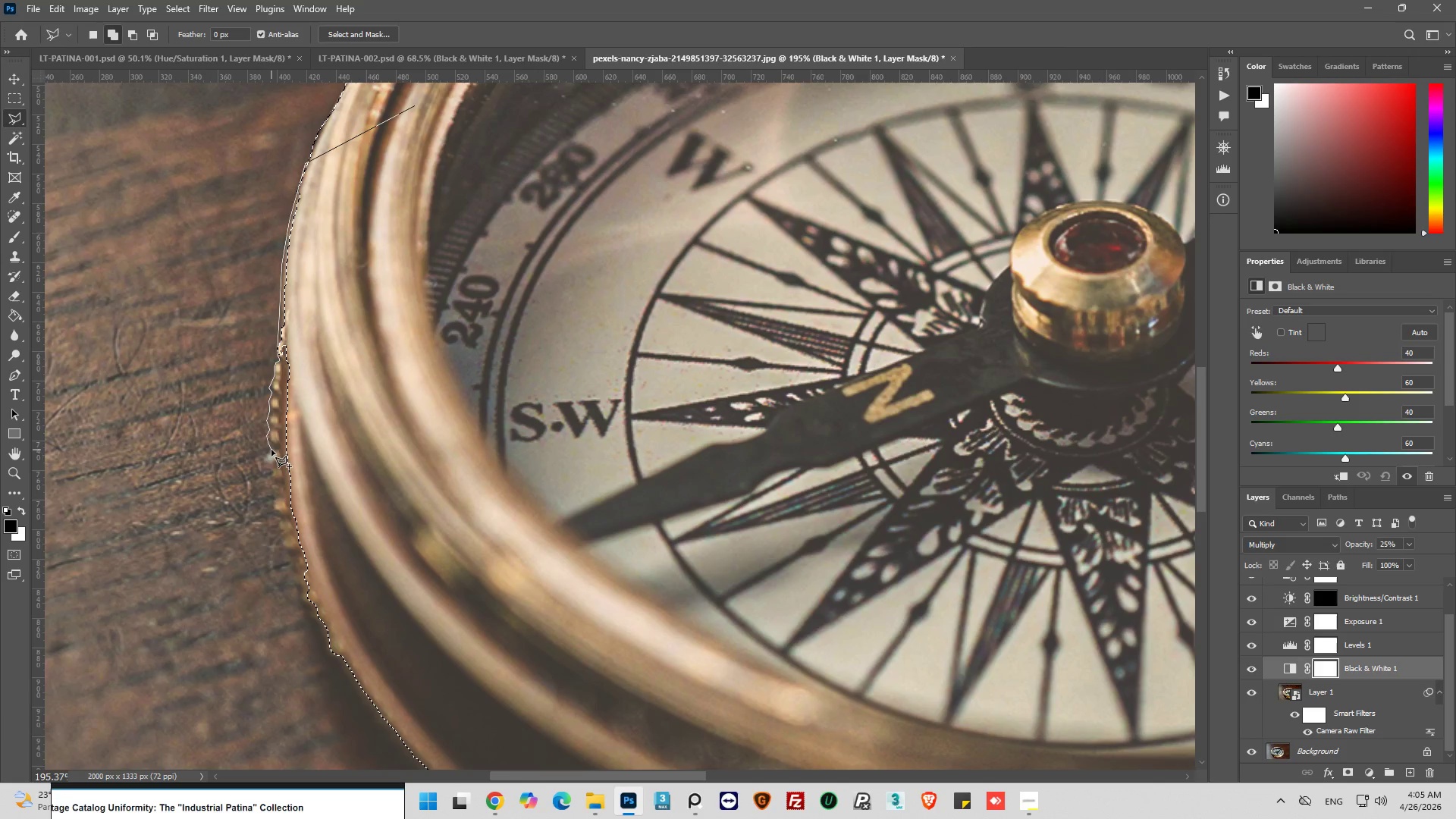 
left_click([273, 449])
 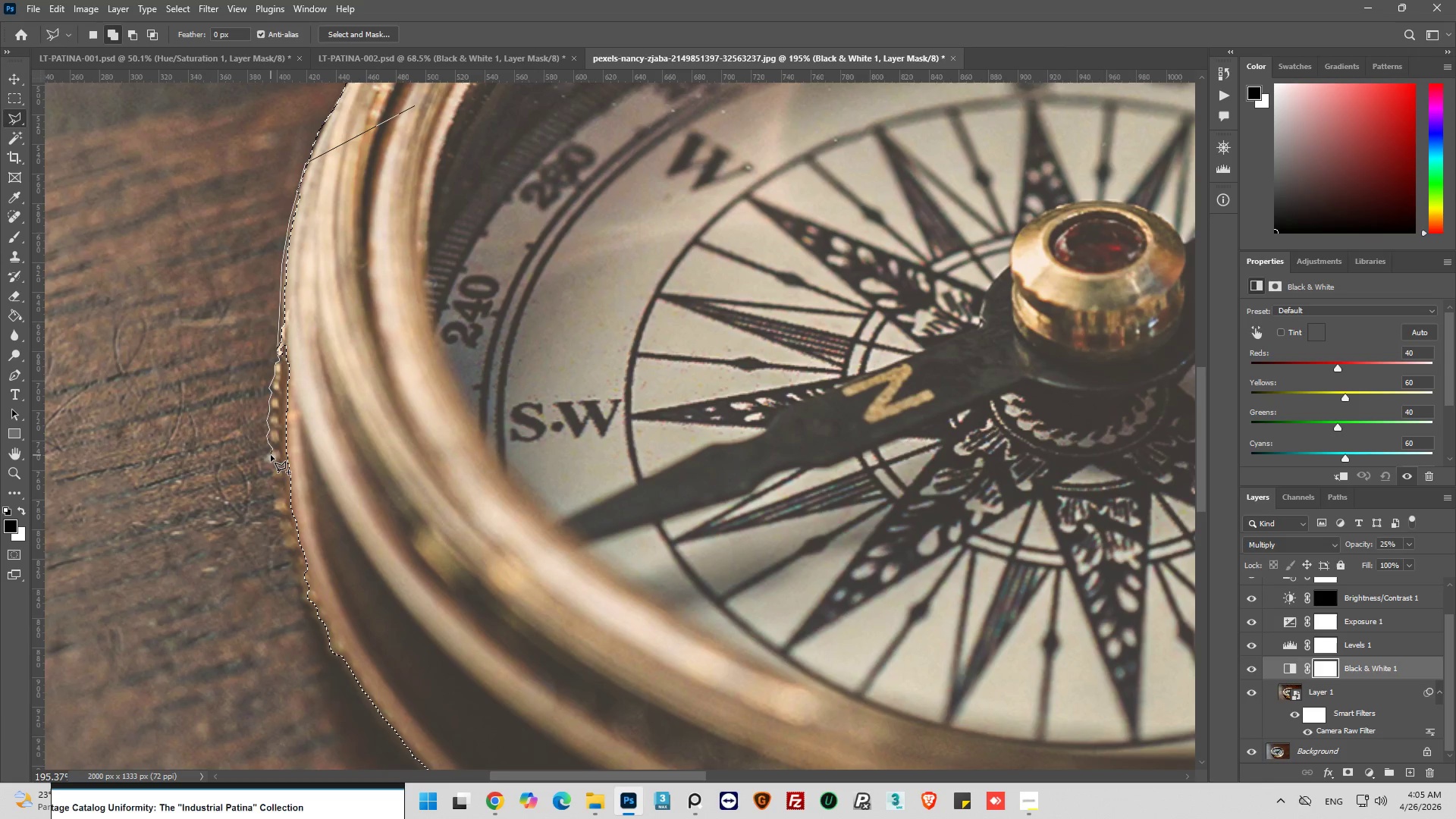 
left_click([269, 455])
 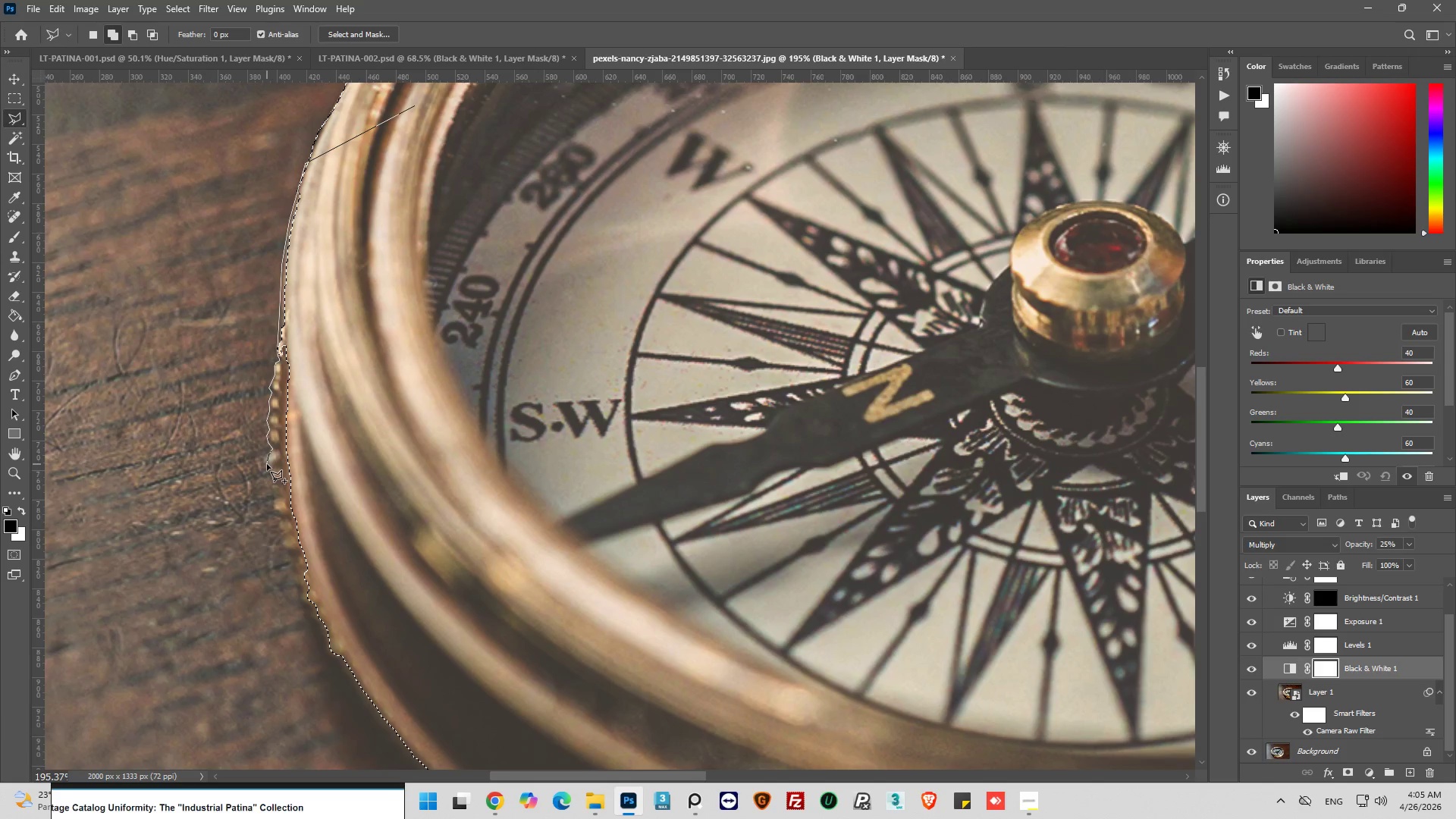 
left_click([268, 464])
 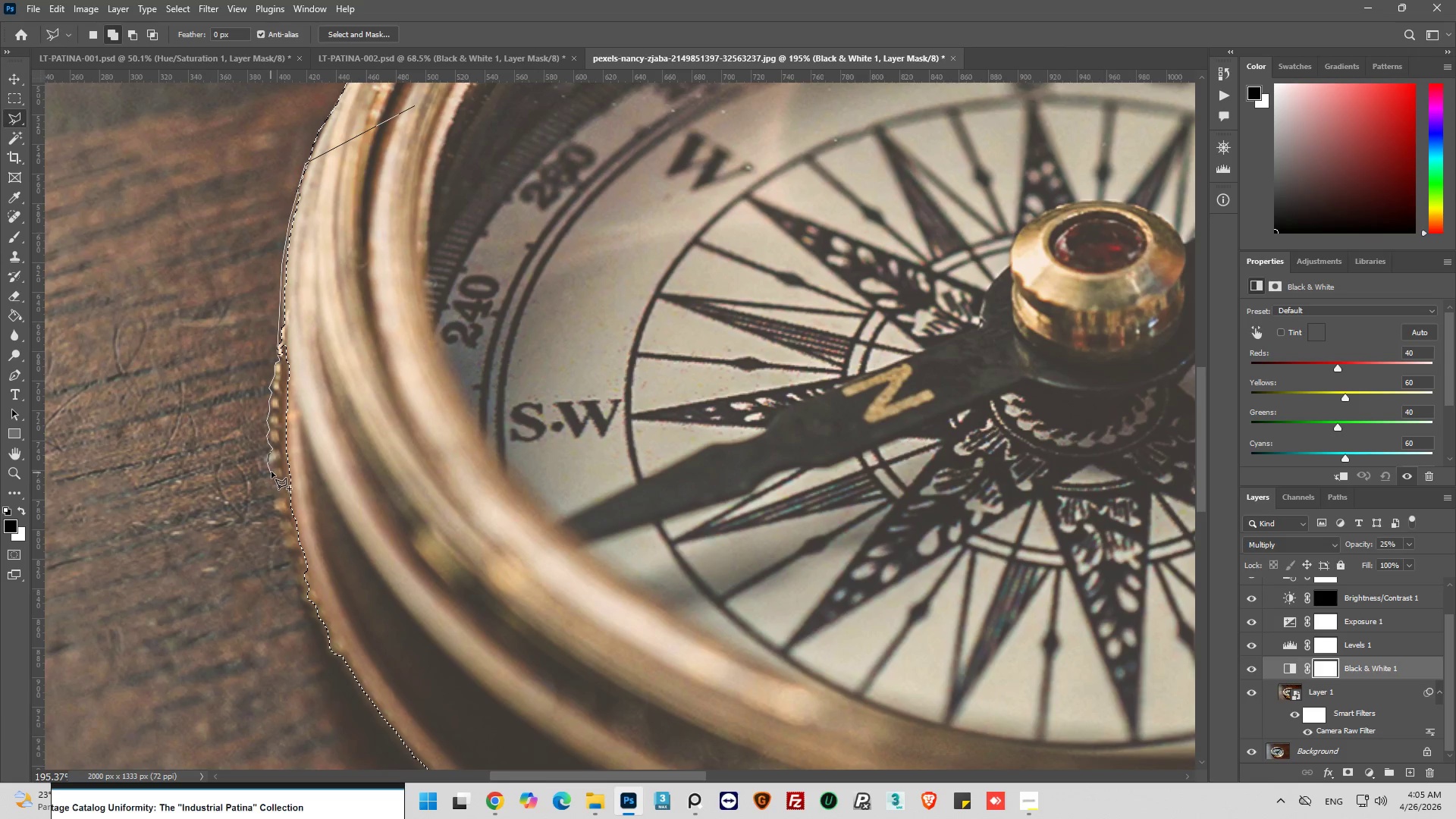 
left_click([274, 470])
 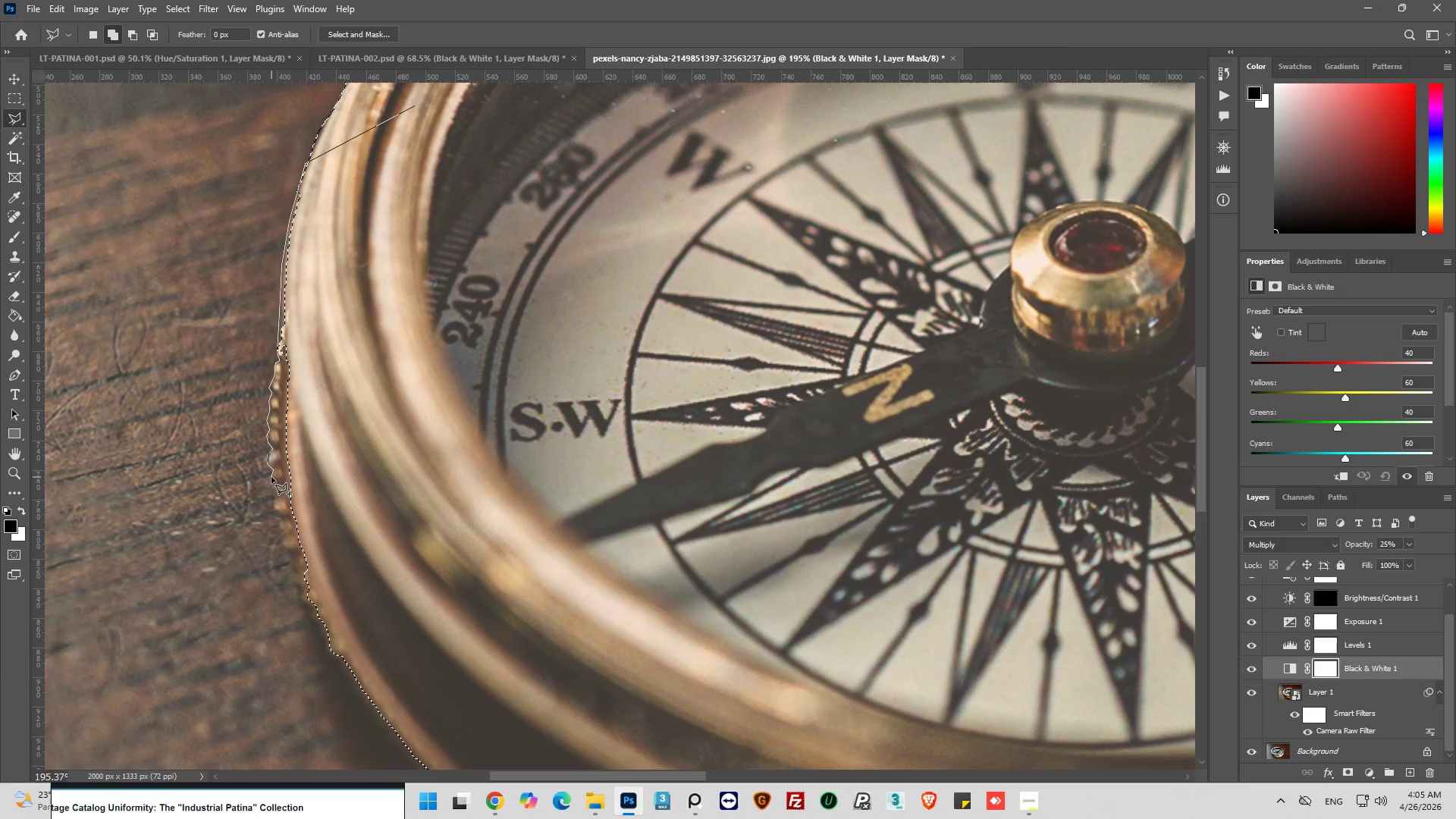 
left_click([271, 477])
 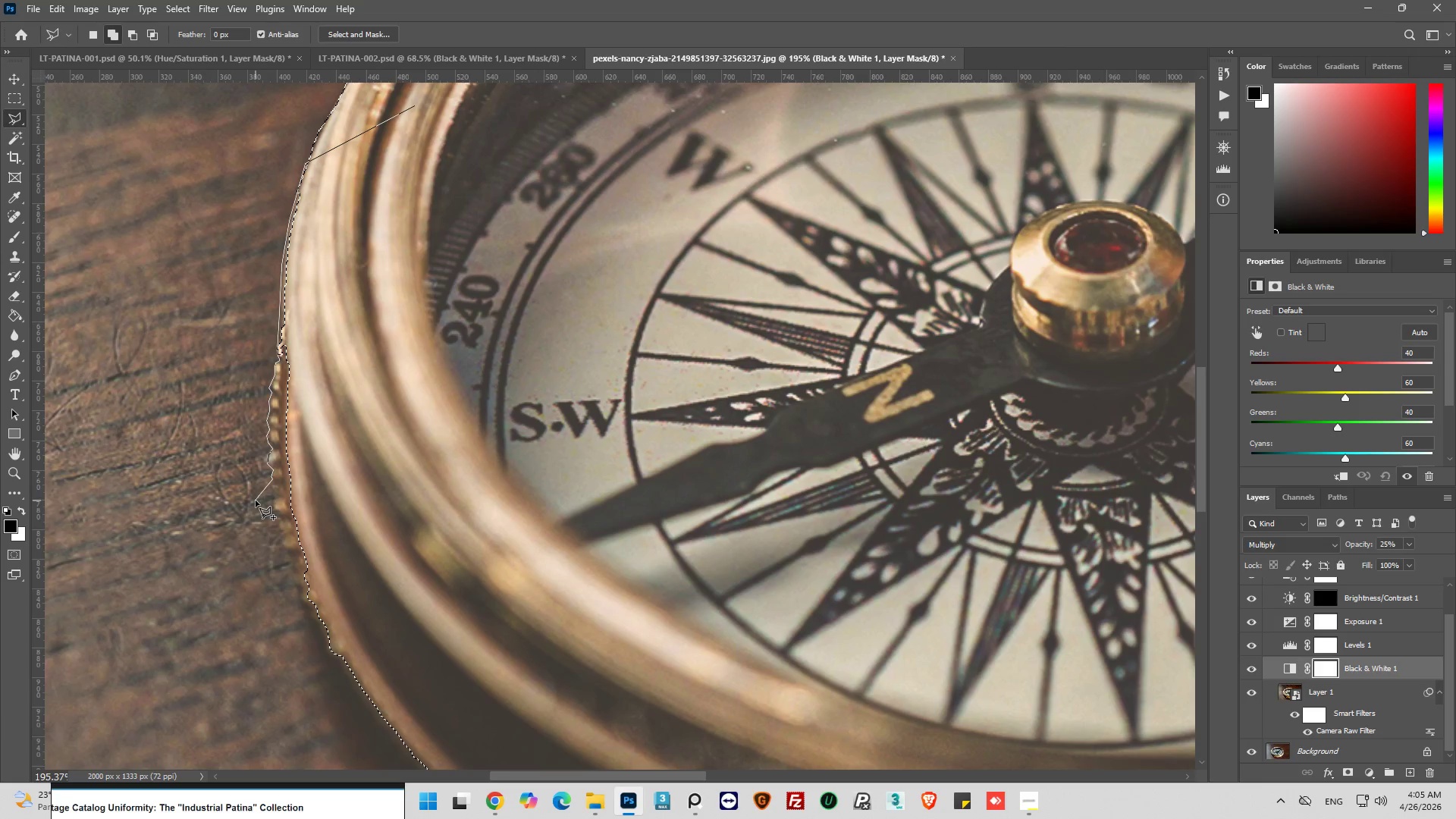 
left_click([274, 488])
 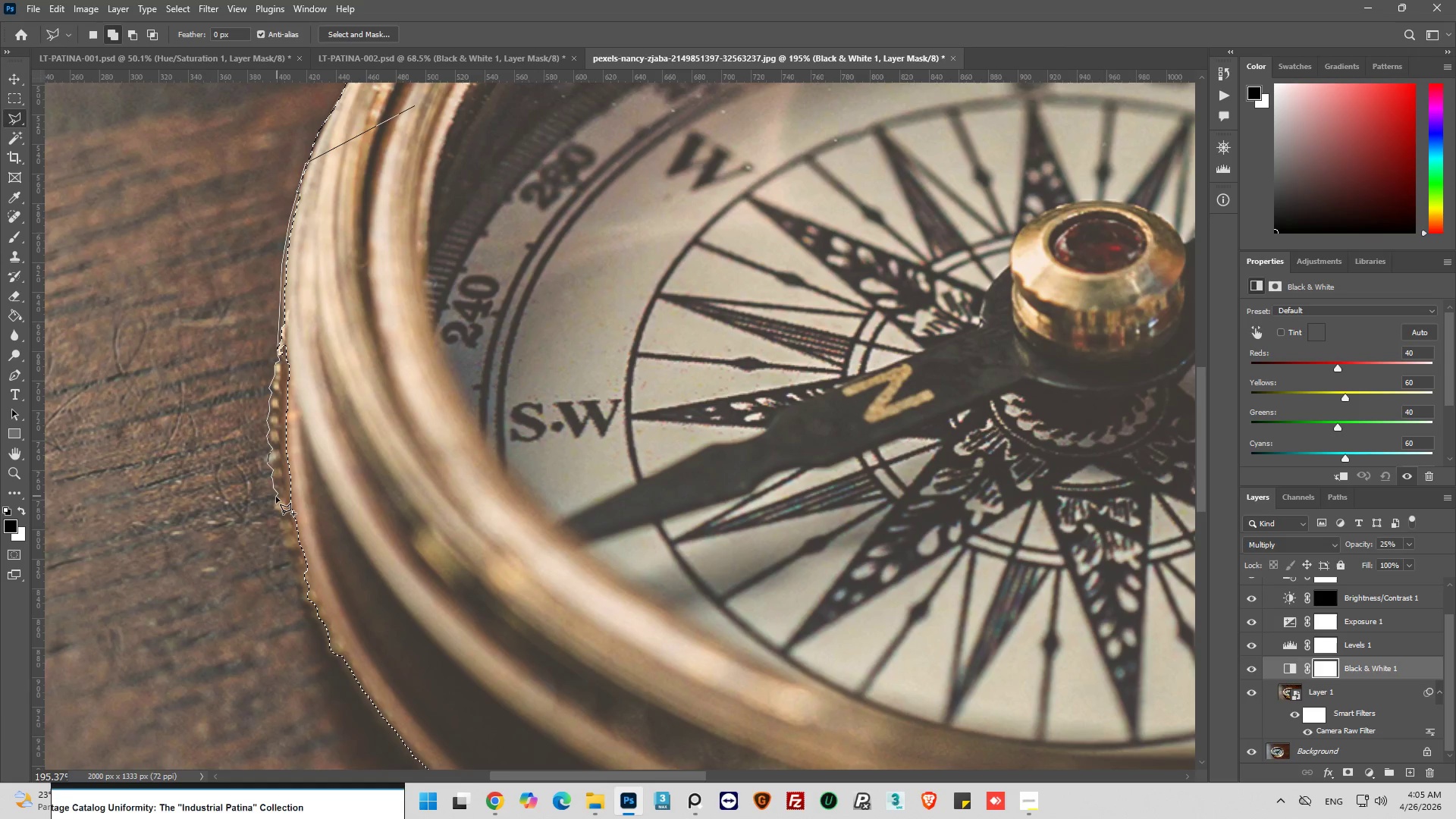 
left_click([276, 497])
 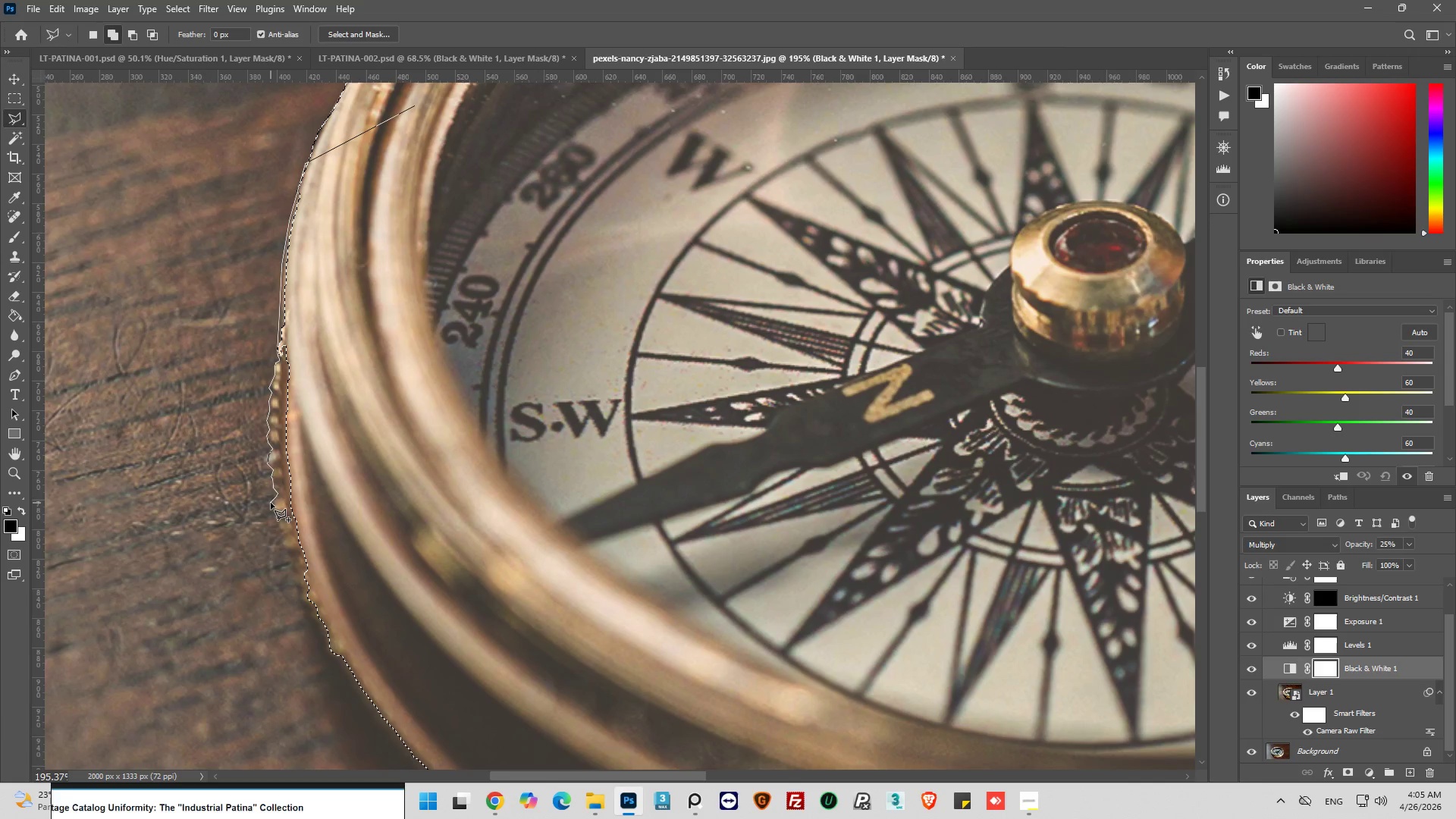 
left_click([271, 500])
 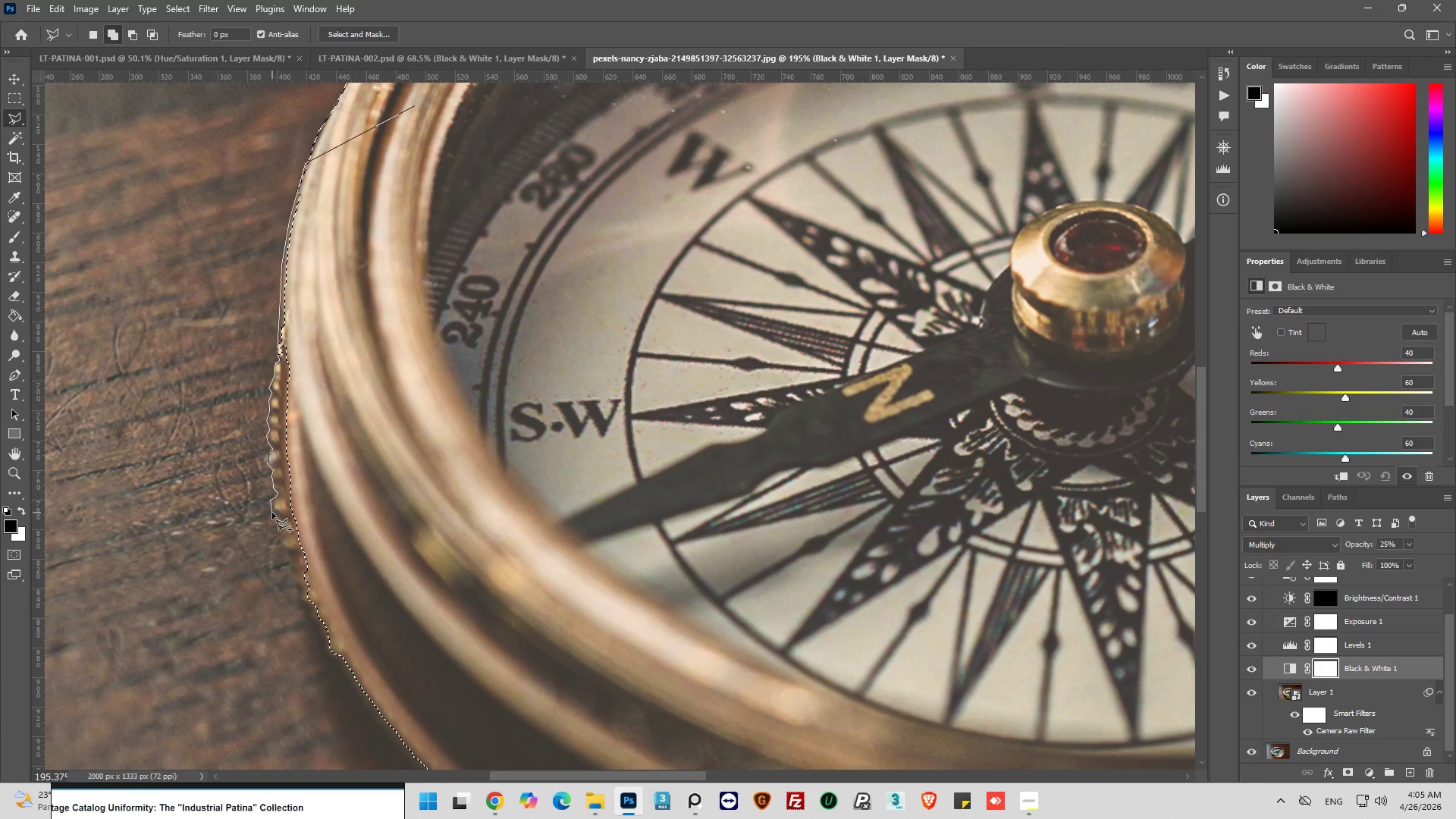 
left_click([272, 513])
 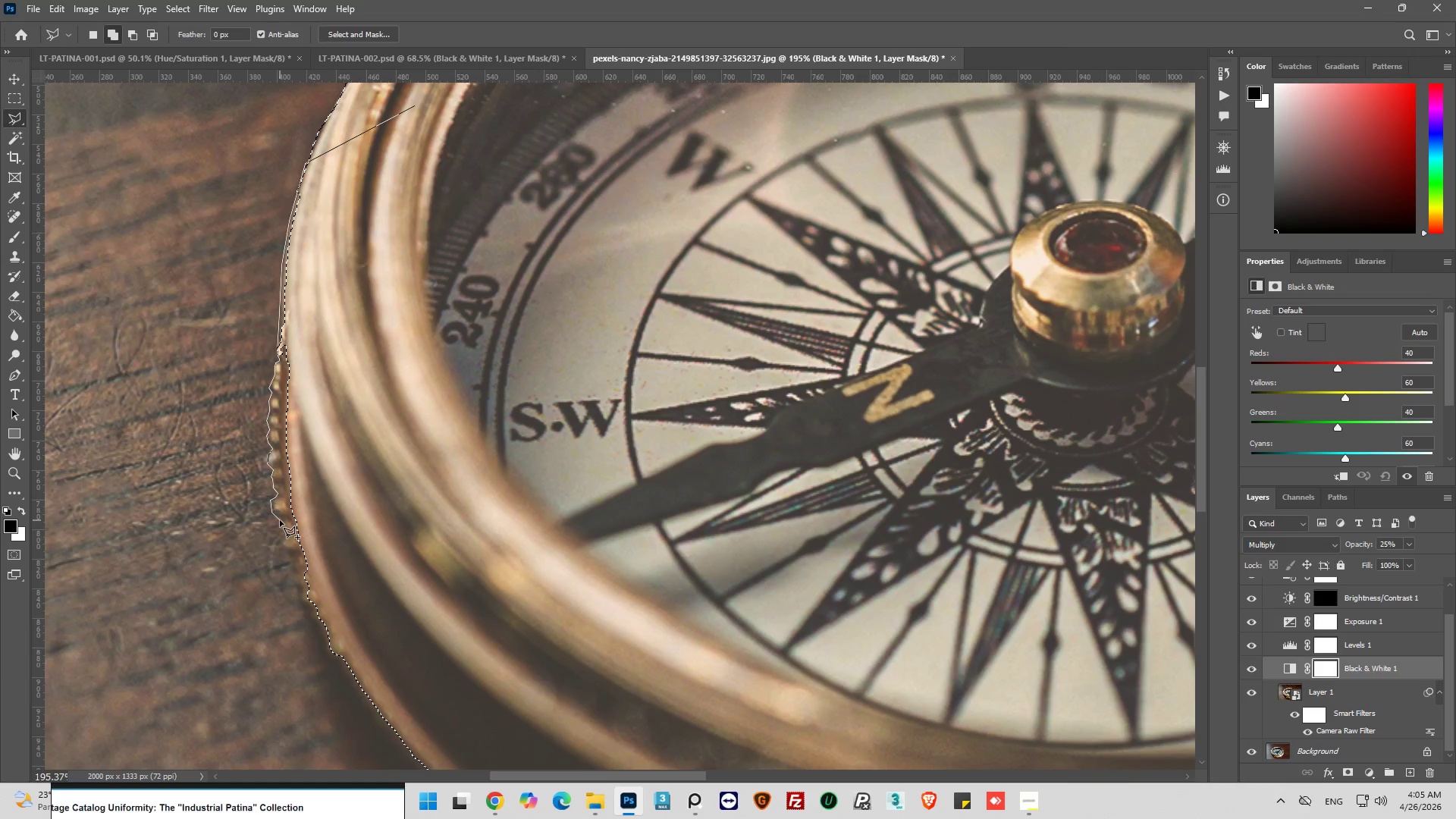 
left_click([281, 519])
 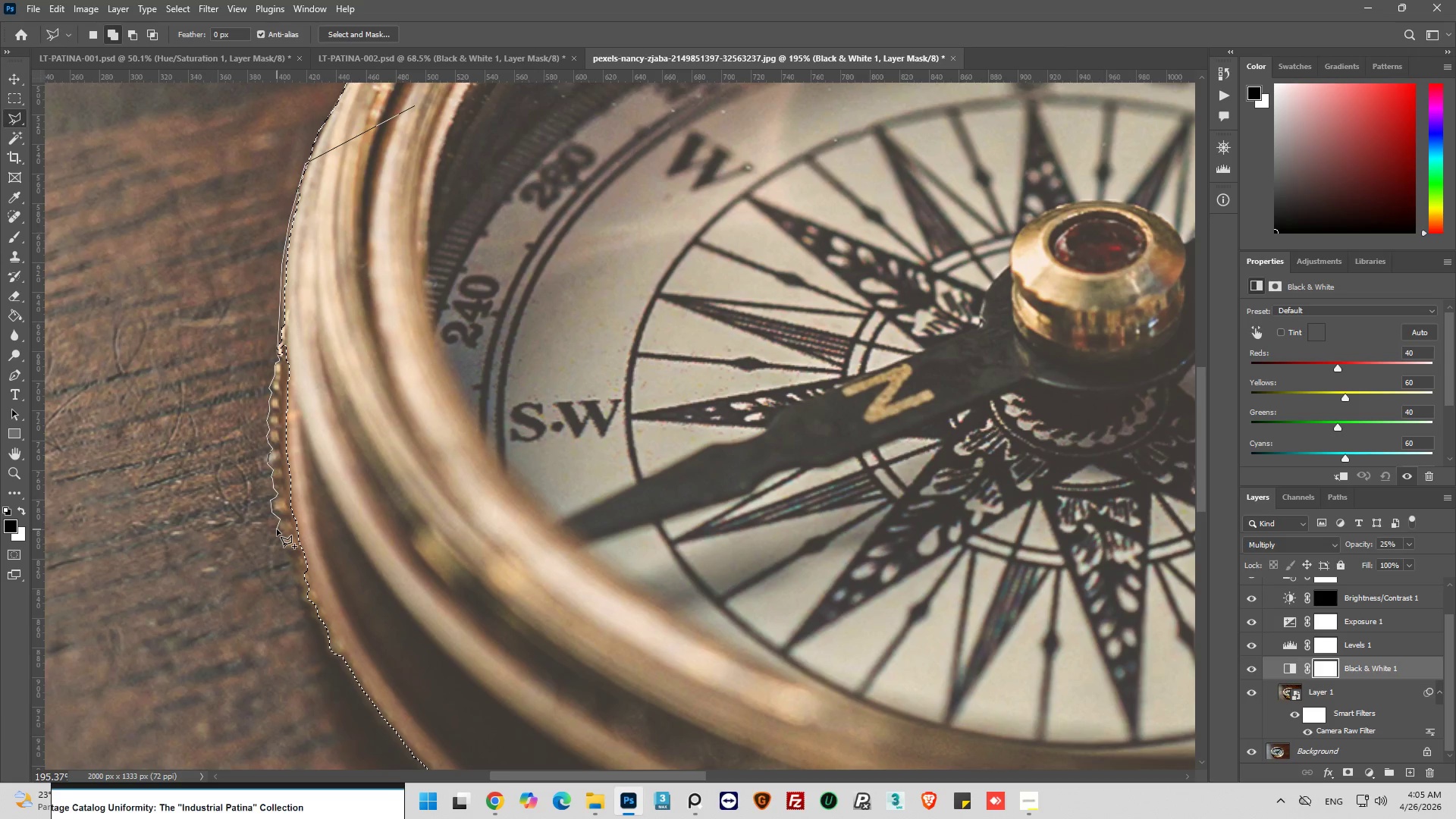 
left_click([278, 527])
 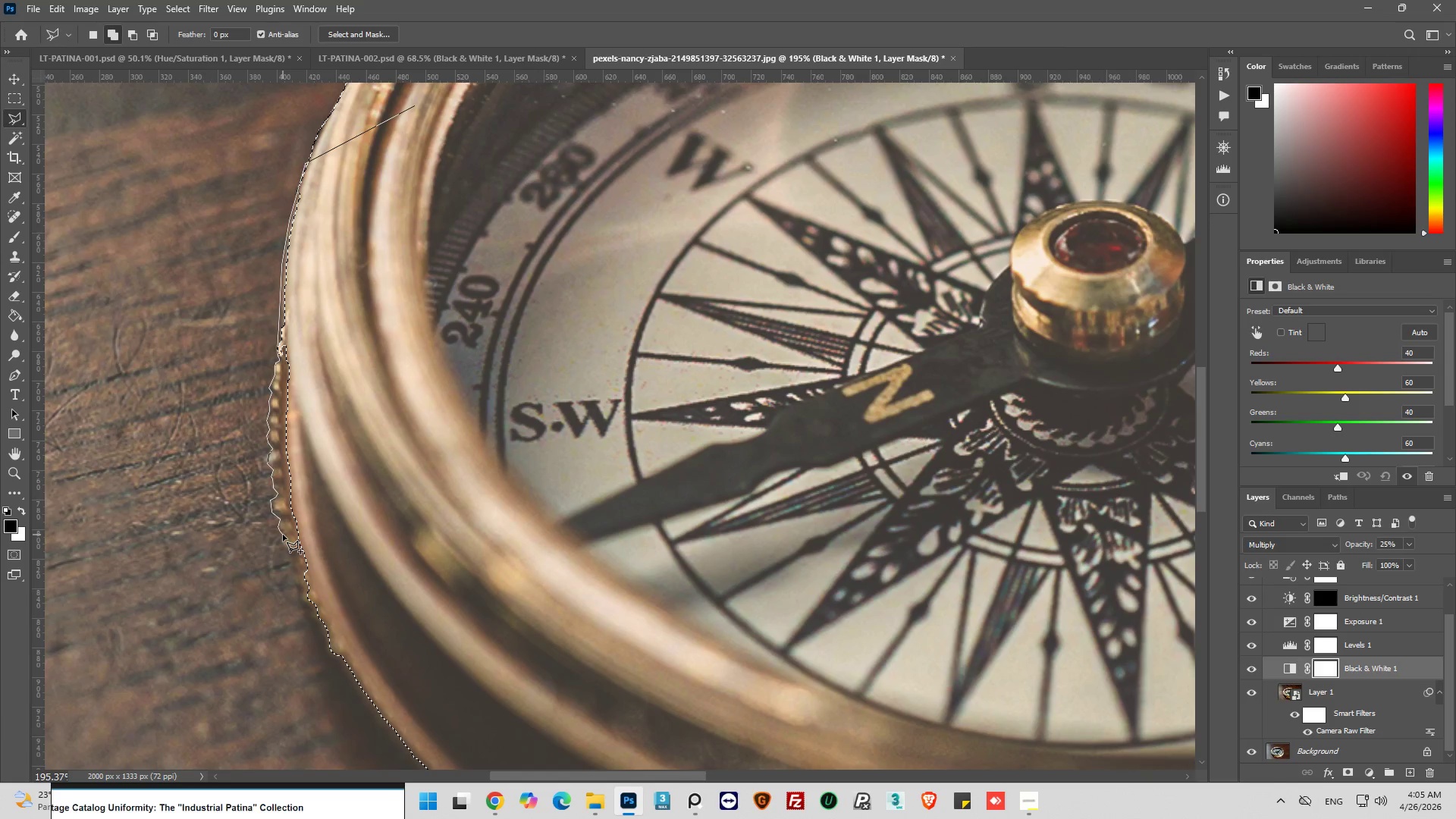 
left_click([281, 535])
 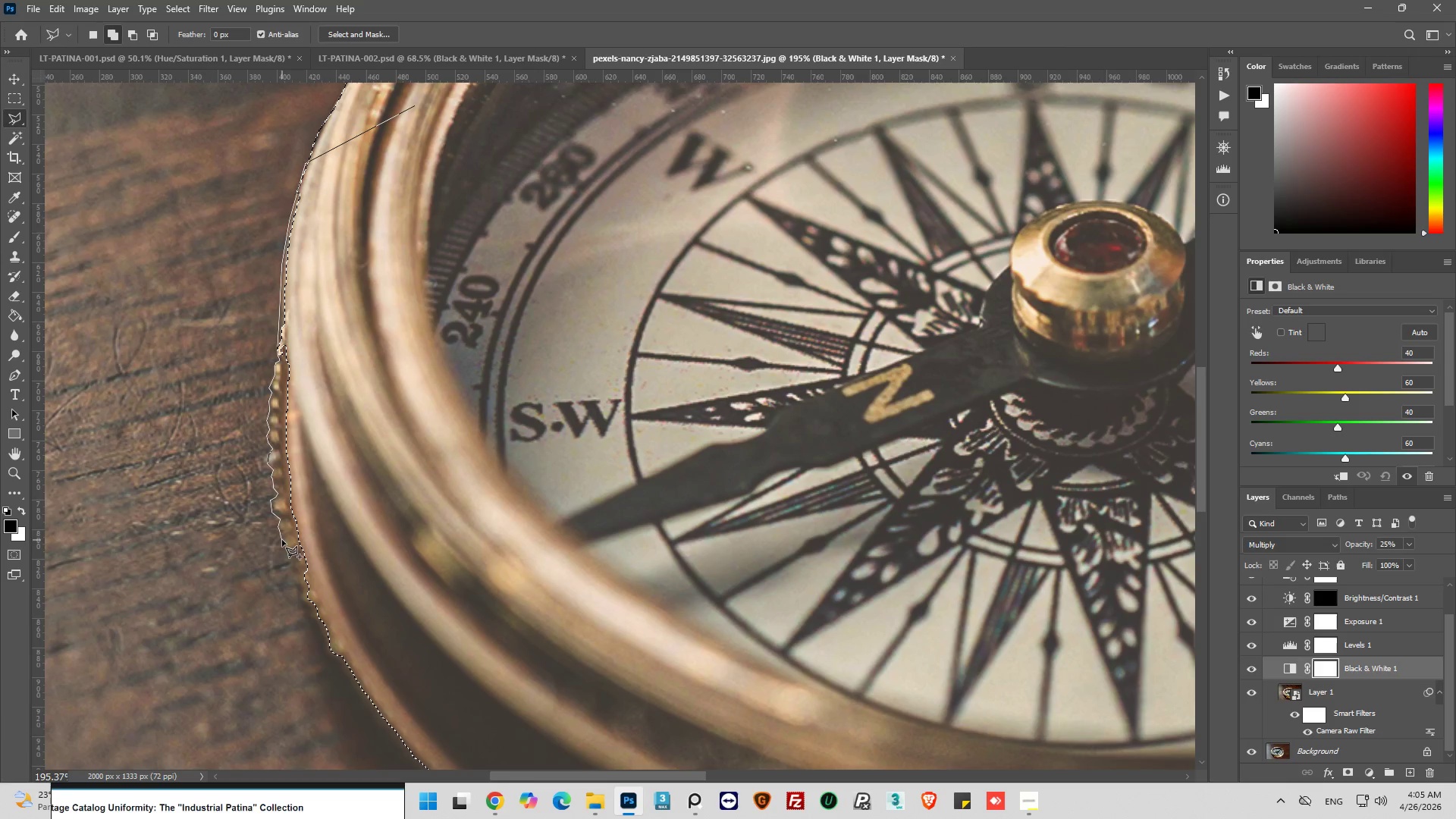 
left_click_drag(start_coordinate=[282, 537], to_coordinate=[278, 538])
 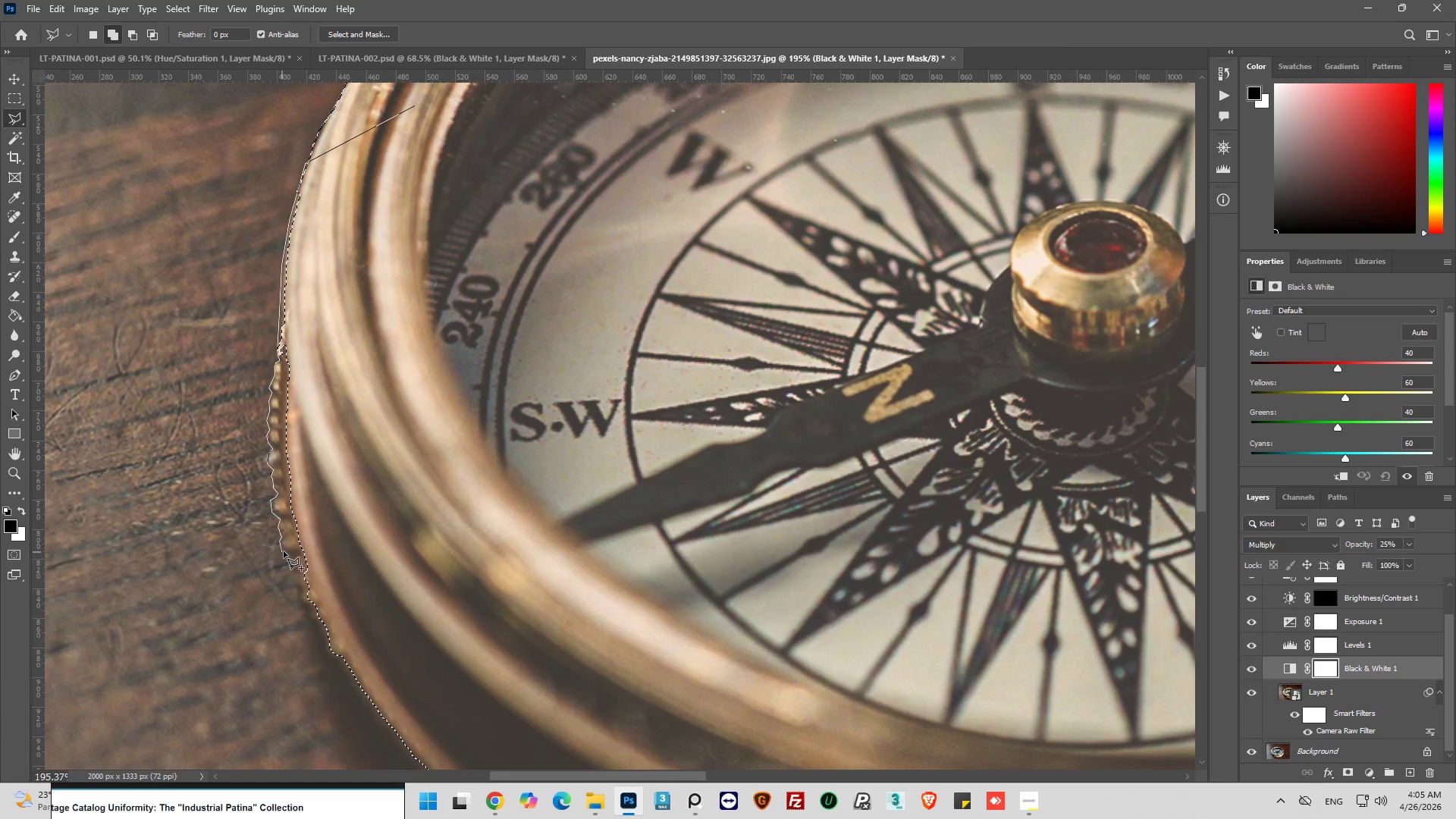 
left_click([281, 549])
 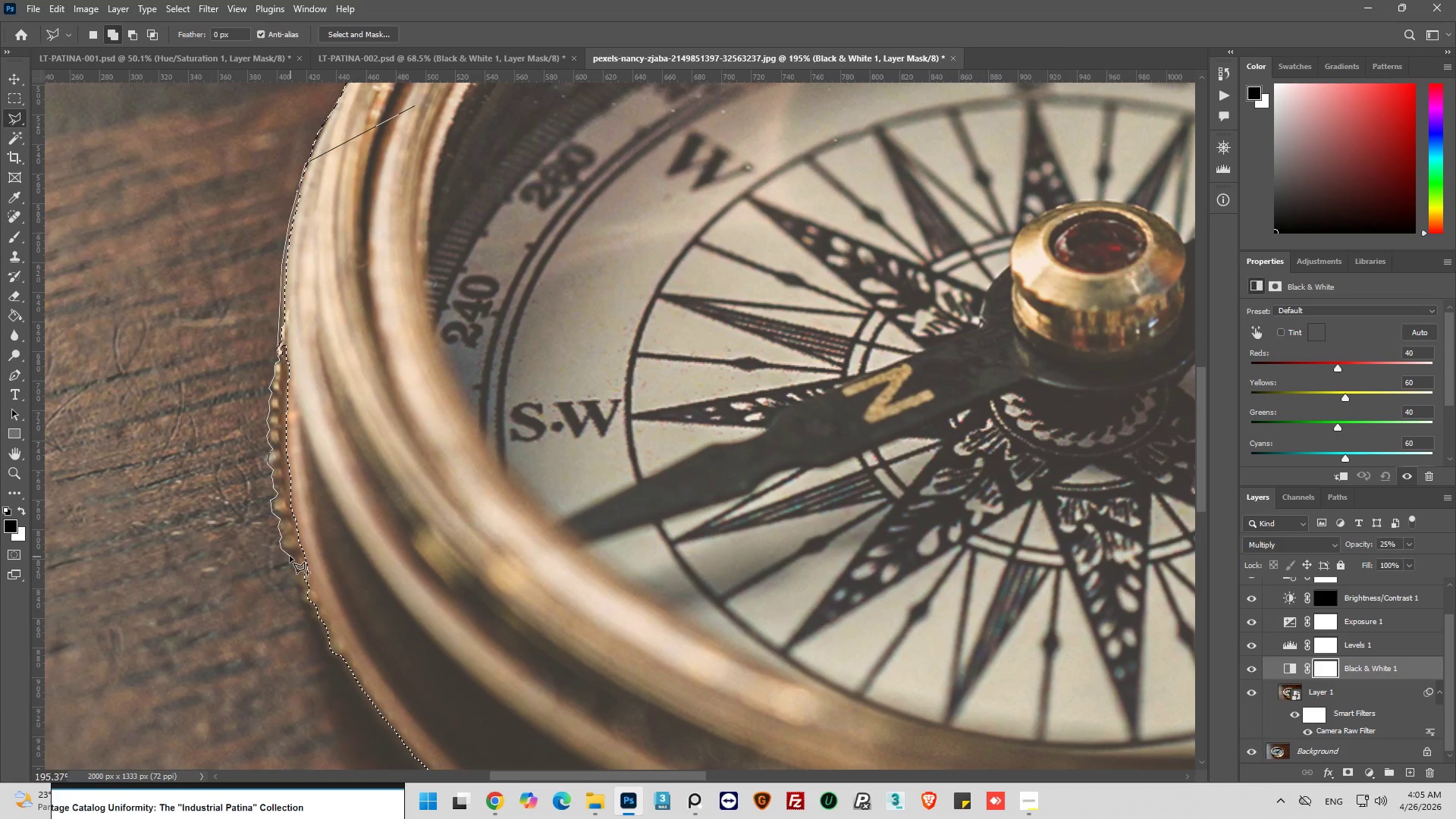 
left_click([289, 554])
 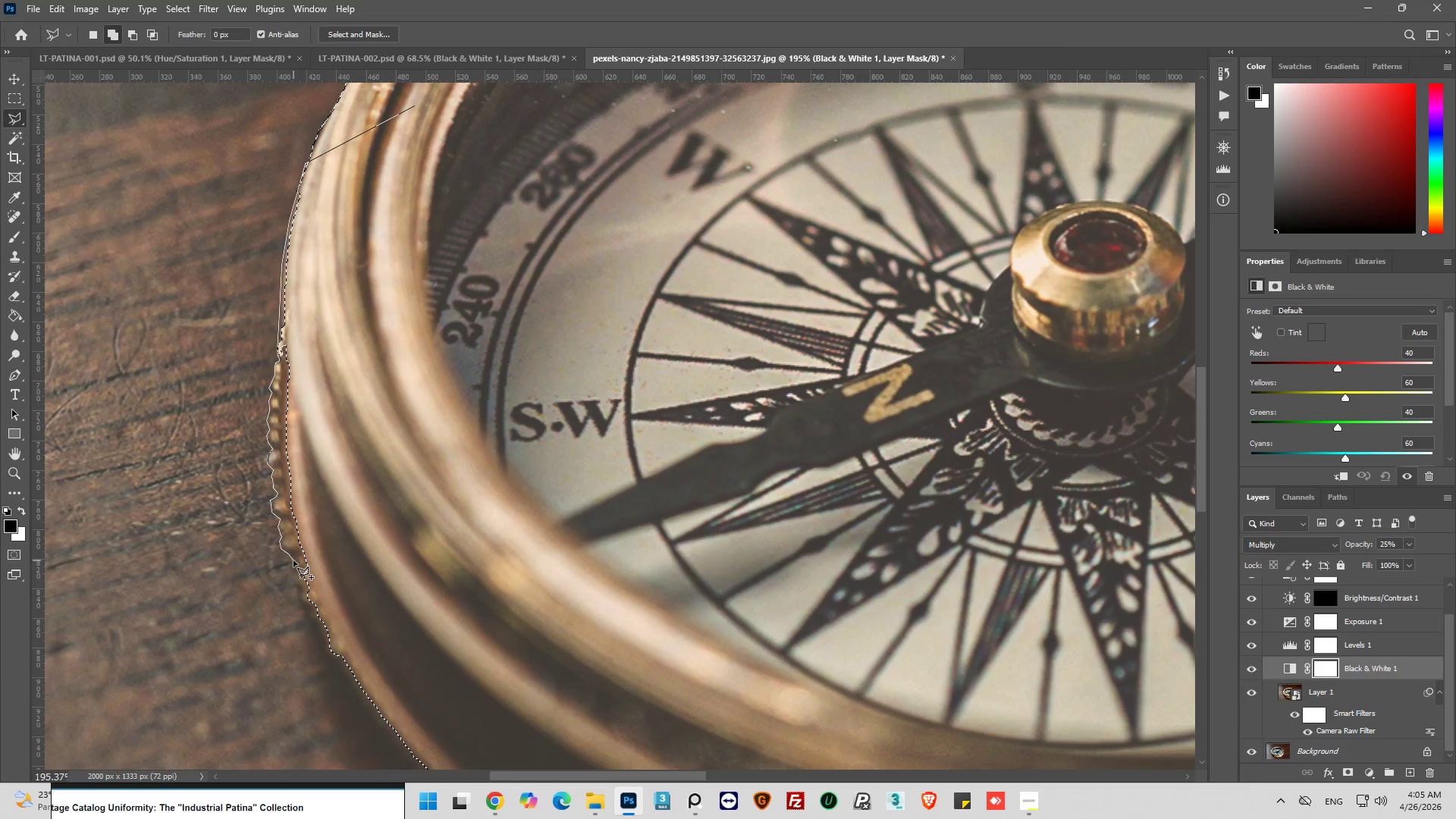 
left_click_drag(start_coordinate=[292, 560], to_coordinate=[288, 562])
 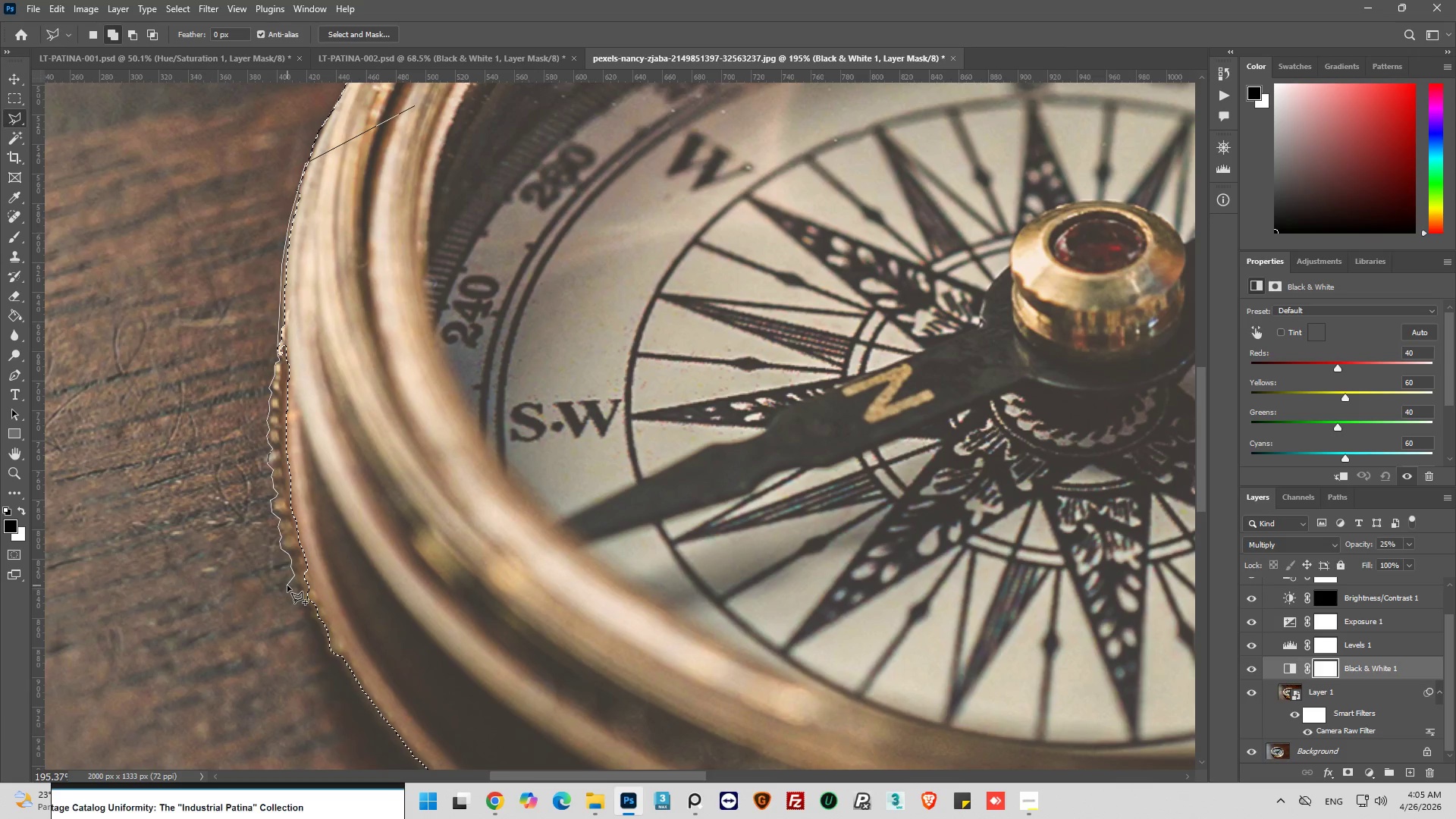 
wait(5.42)
 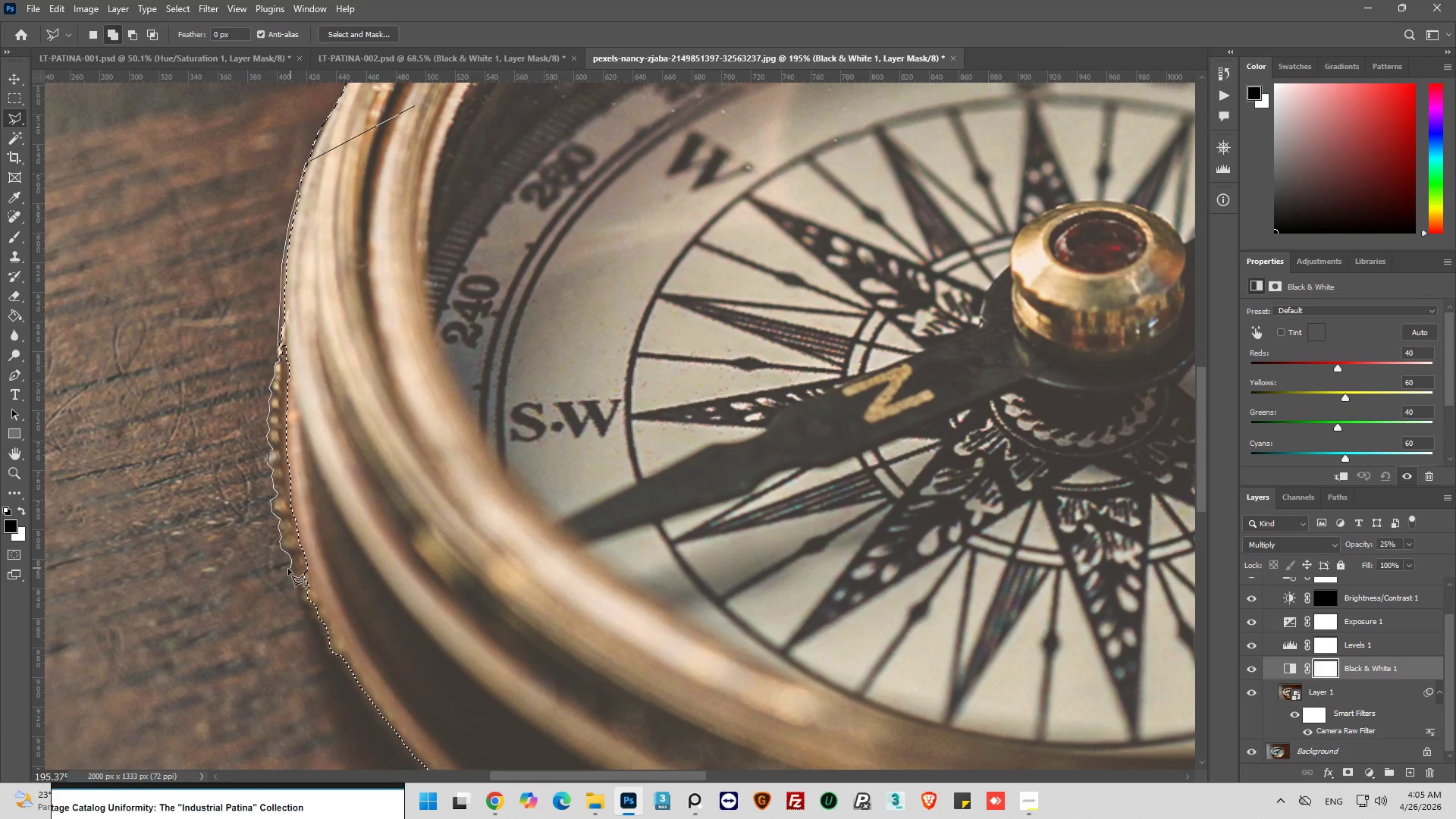 
left_click([292, 582])
 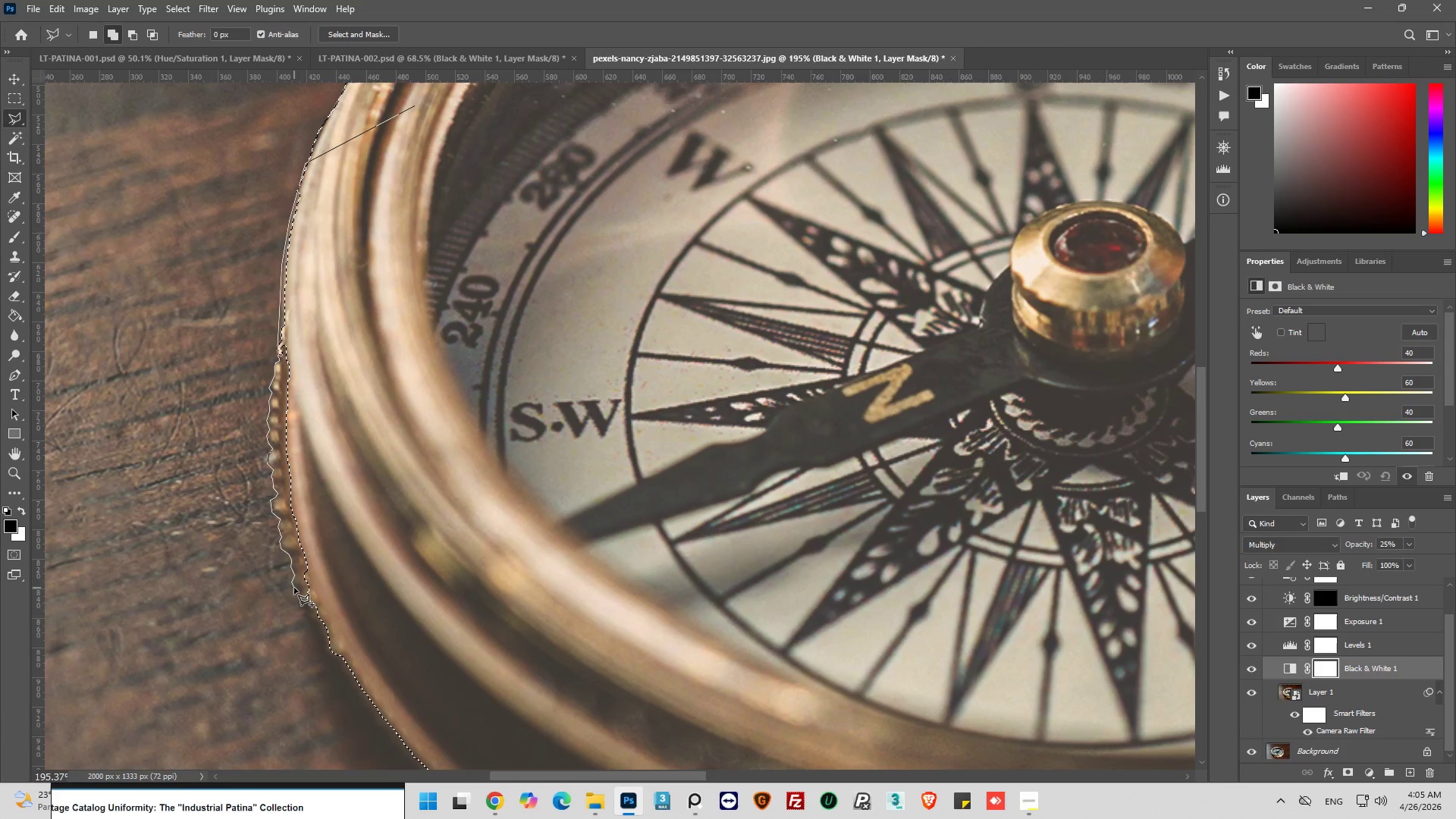 
left_click([294, 588])
 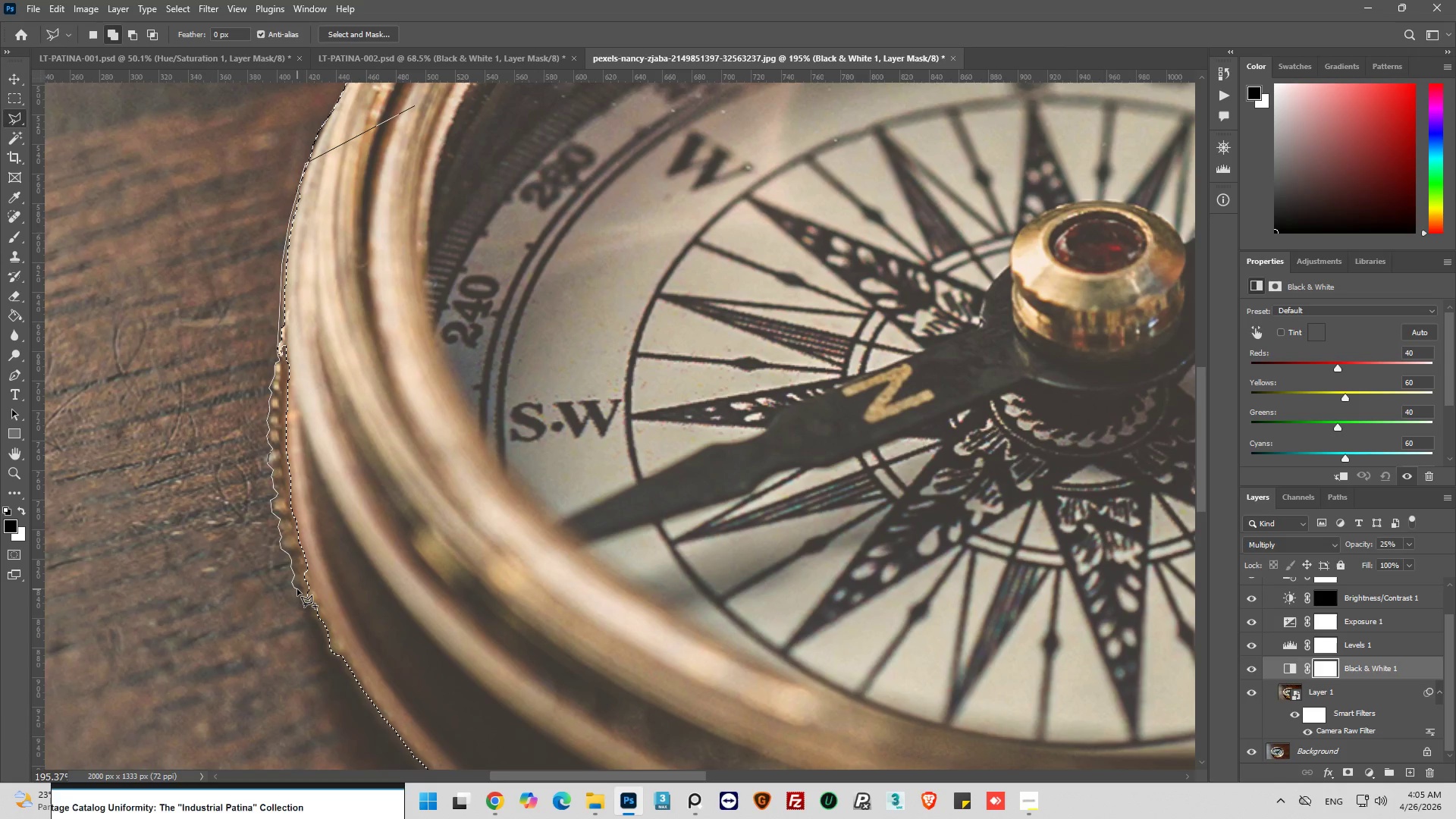 
left_click([298, 590])
 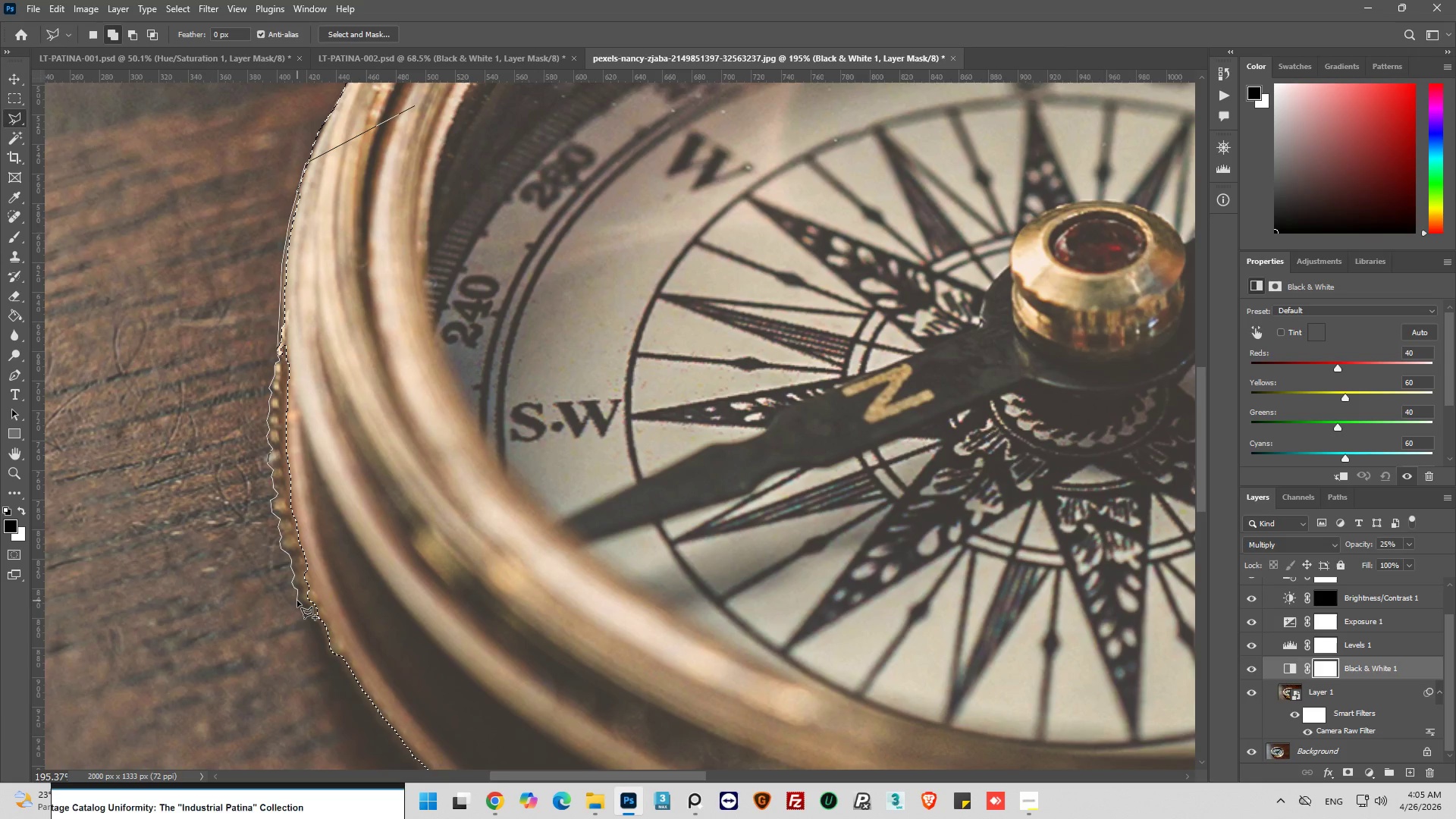 
left_click([297, 599])
 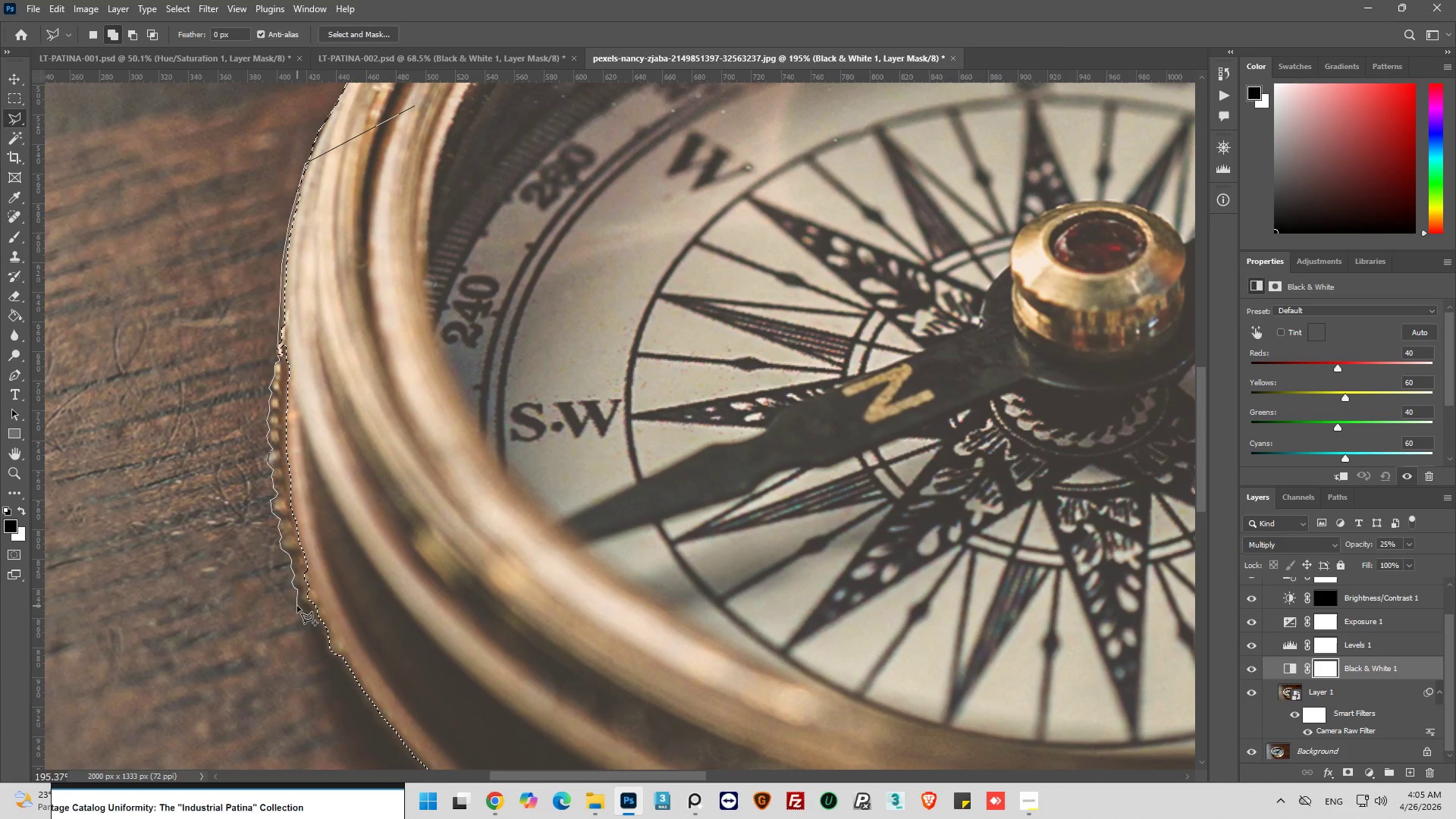 
left_click([299, 604])
 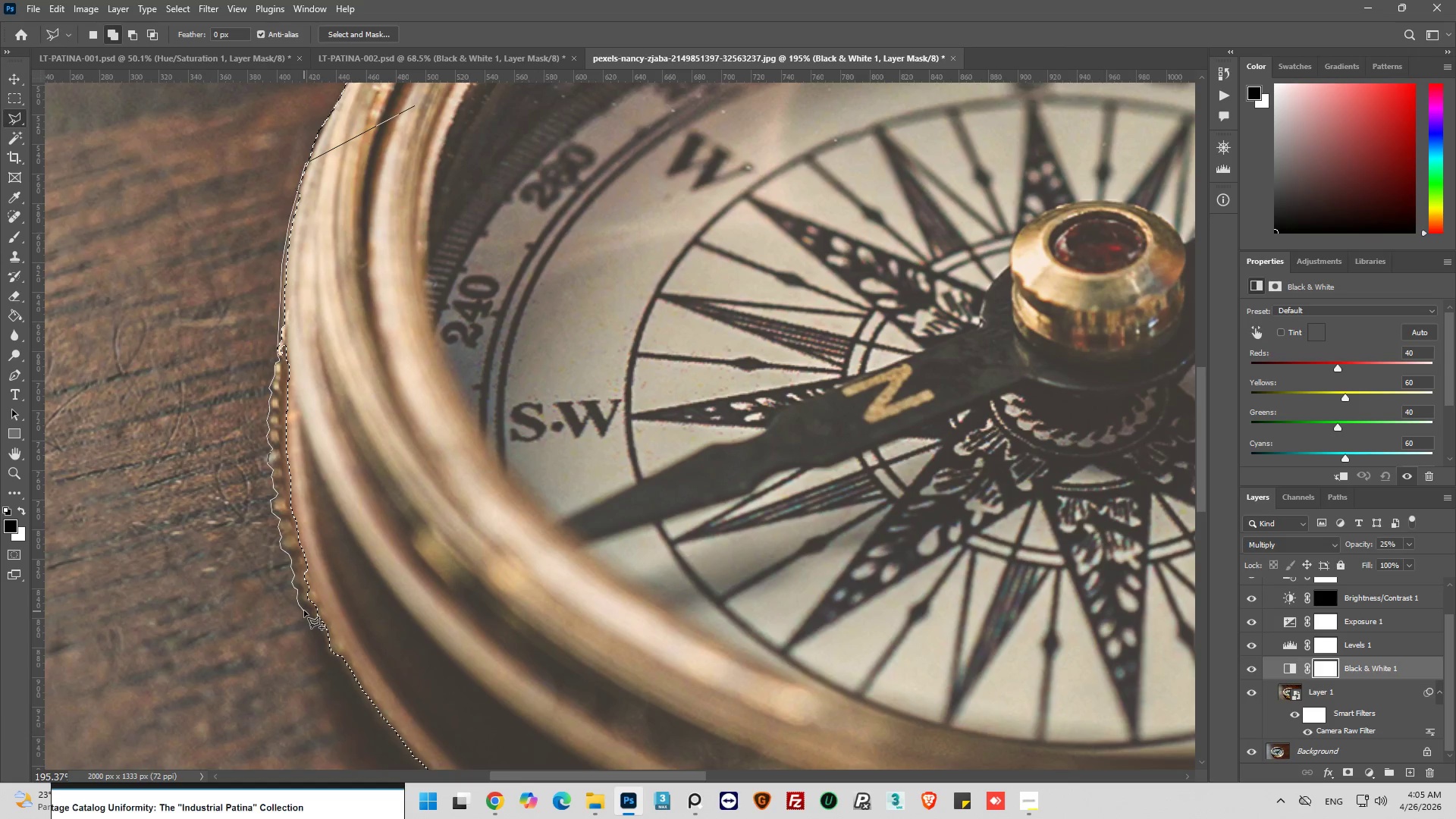 
left_click([304, 608])
 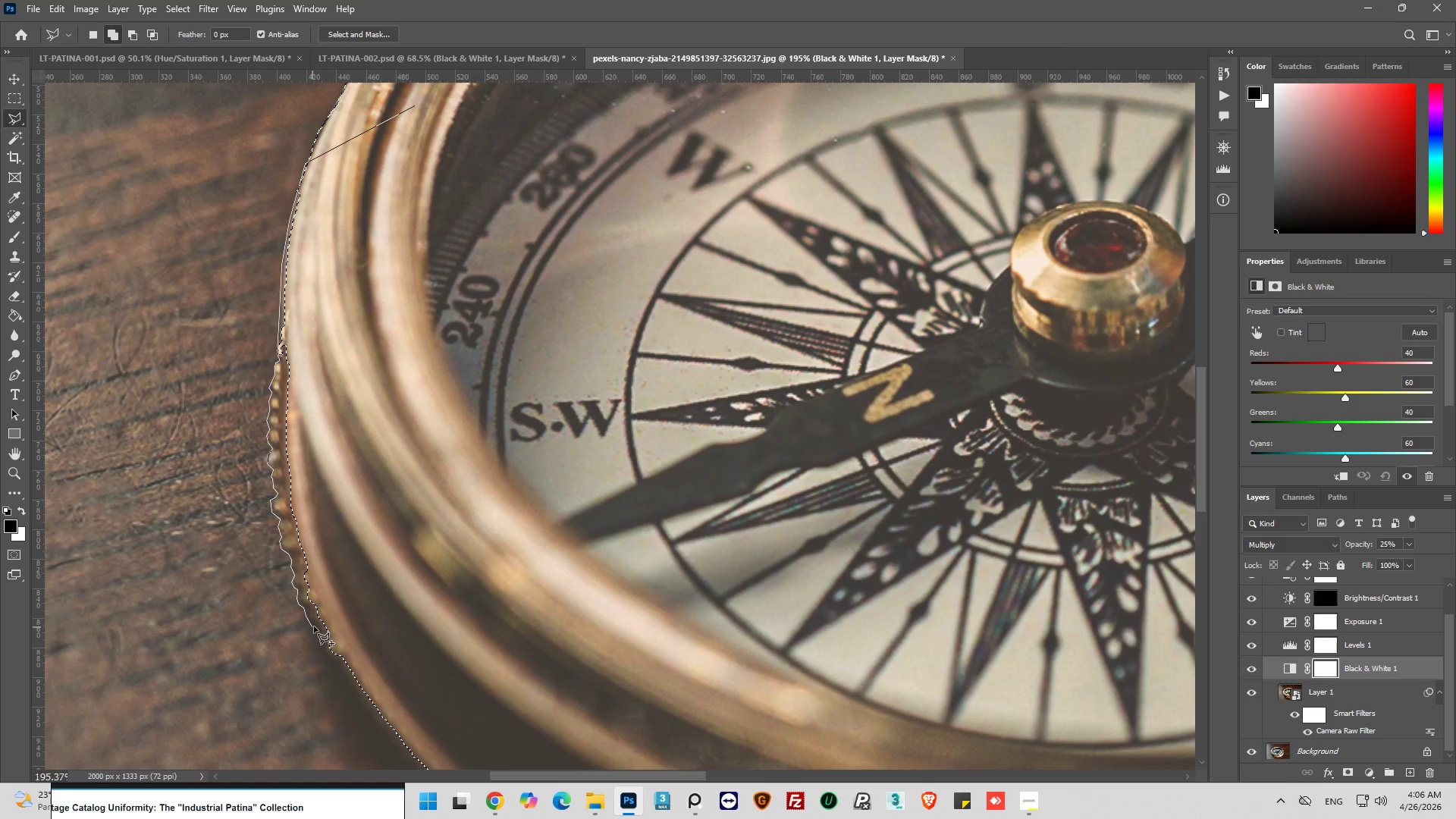 
left_click([308, 622])
 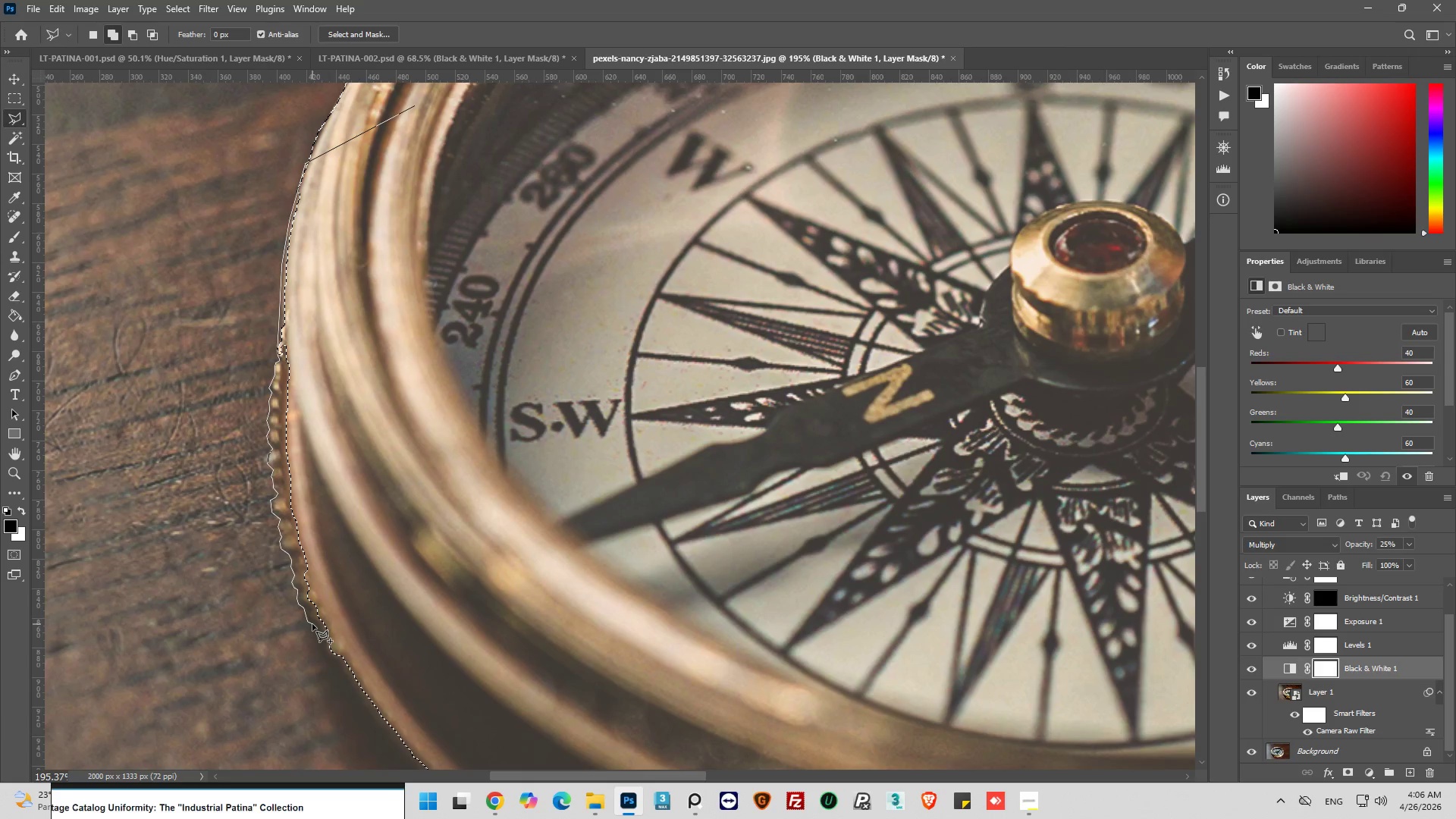 
left_click([312, 624])
 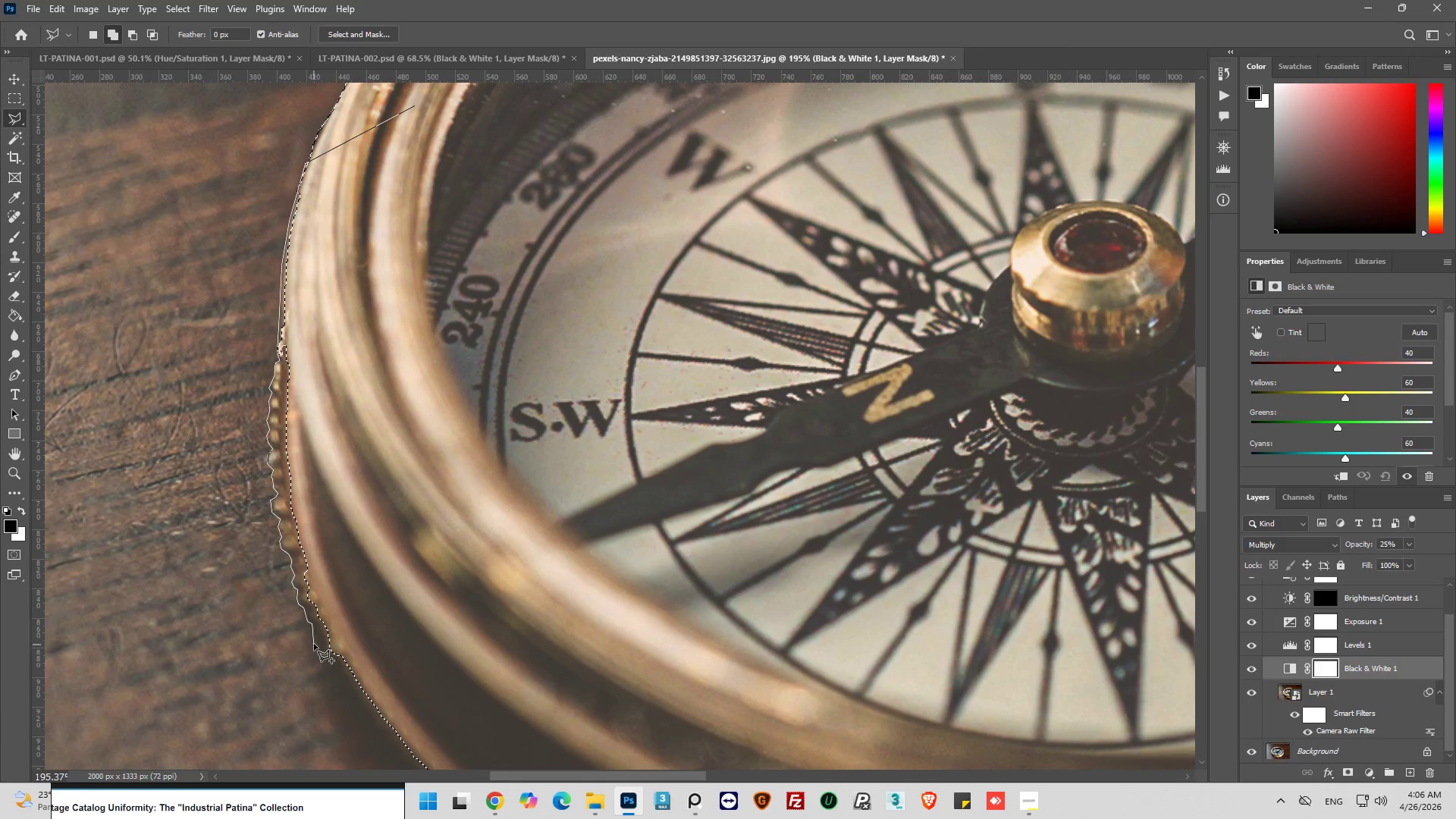 
left_click([318, 641])
 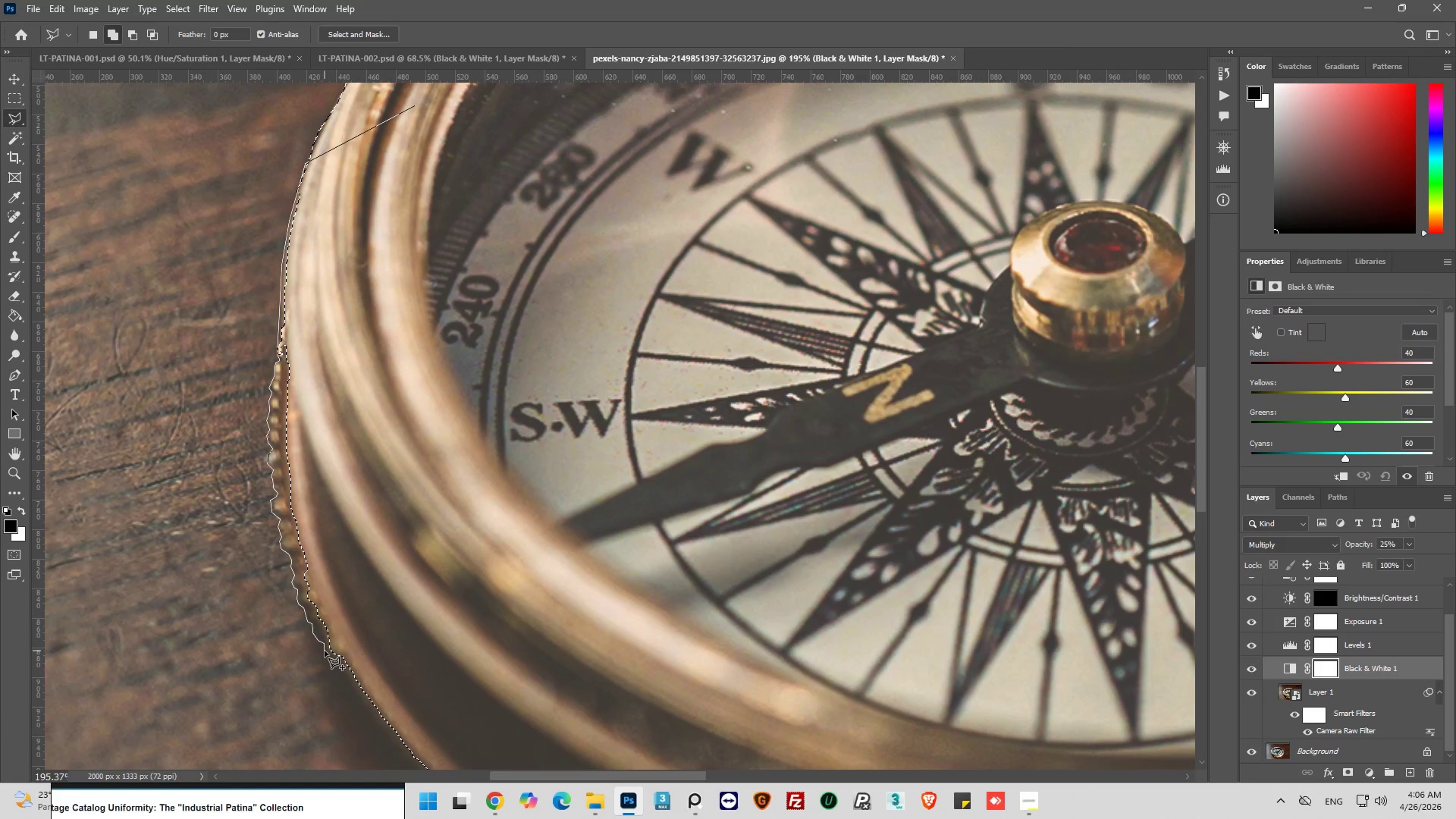 
left_click([328, 656])
 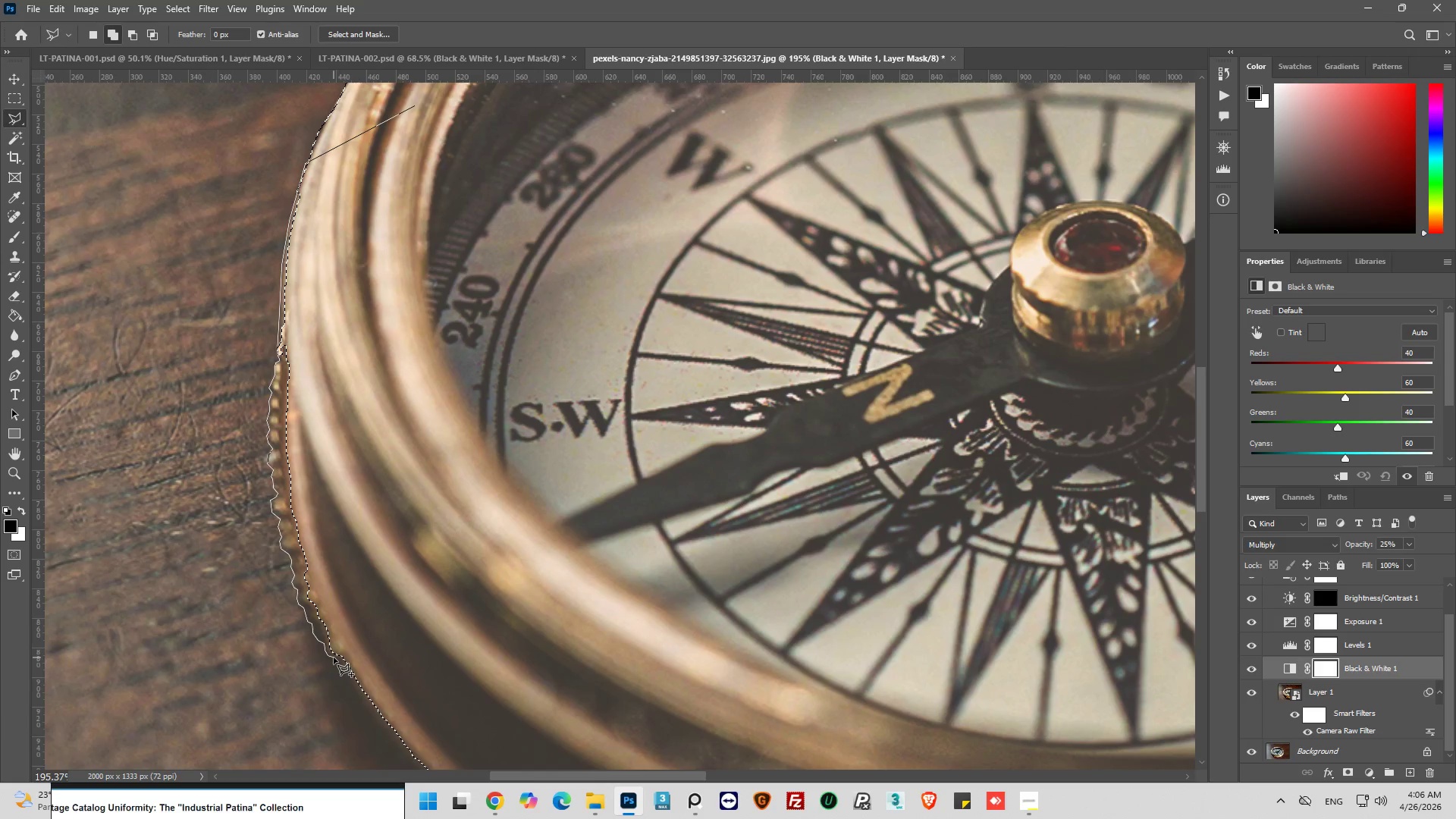 
left_click_drag(start_coordinate=[334, 658], to_coordinate=[346, 658])
 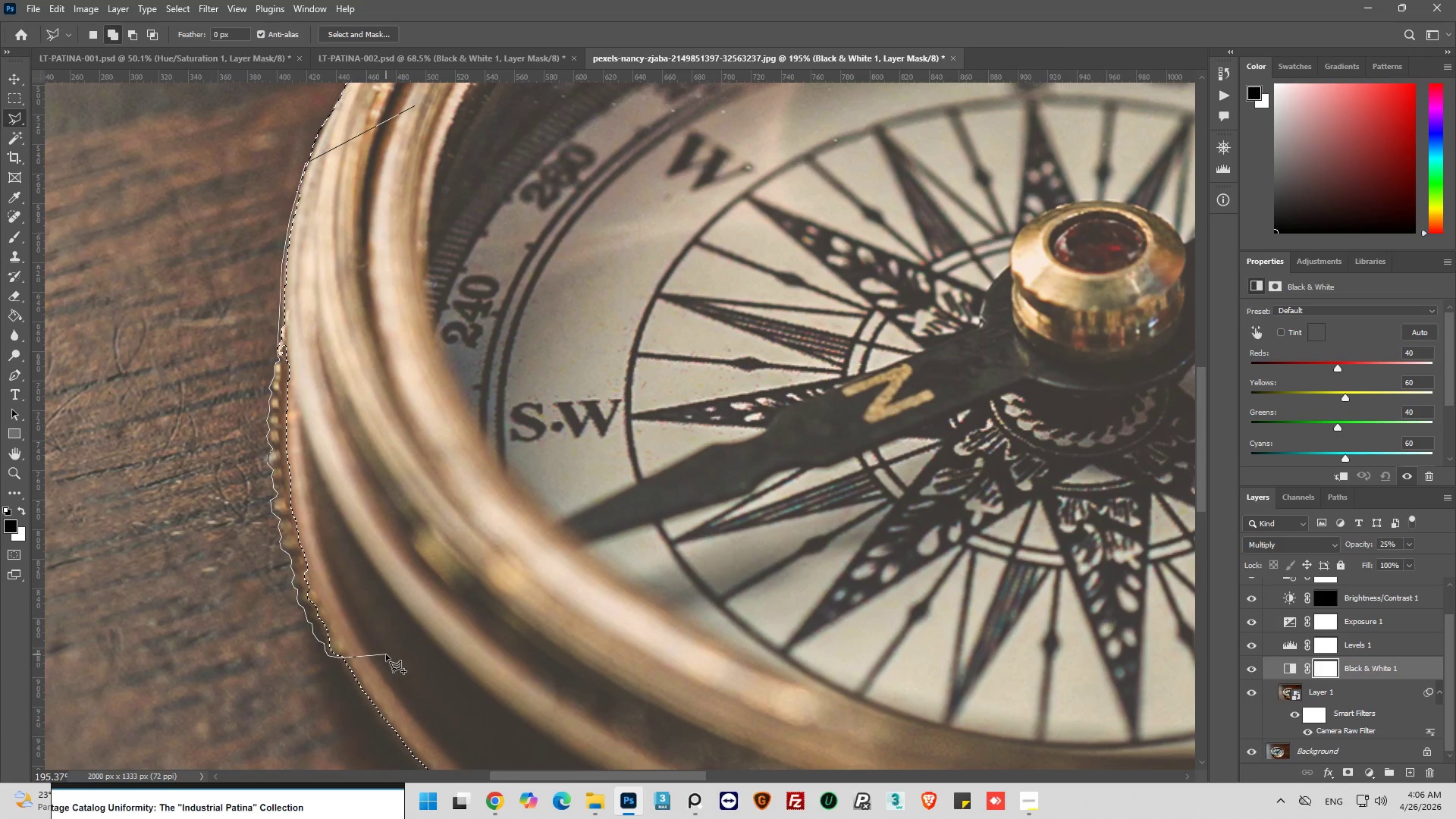 
left_click_drag(start_coordinate=[386, 654], to_coordinate=[386, 644])
 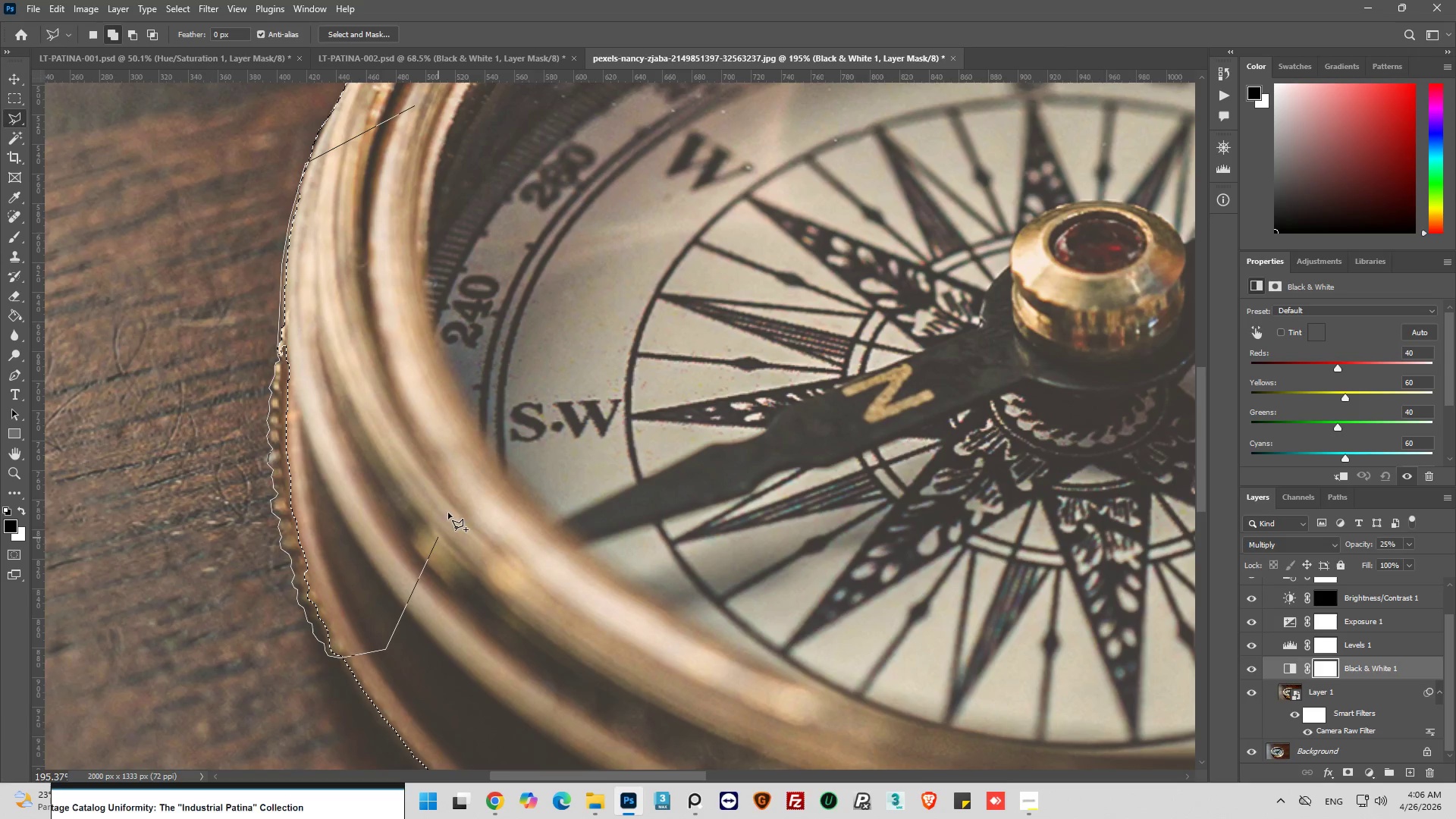 
left_click_drag(start_coordinate=[452, 506], to_coordinate=[459, 479])
 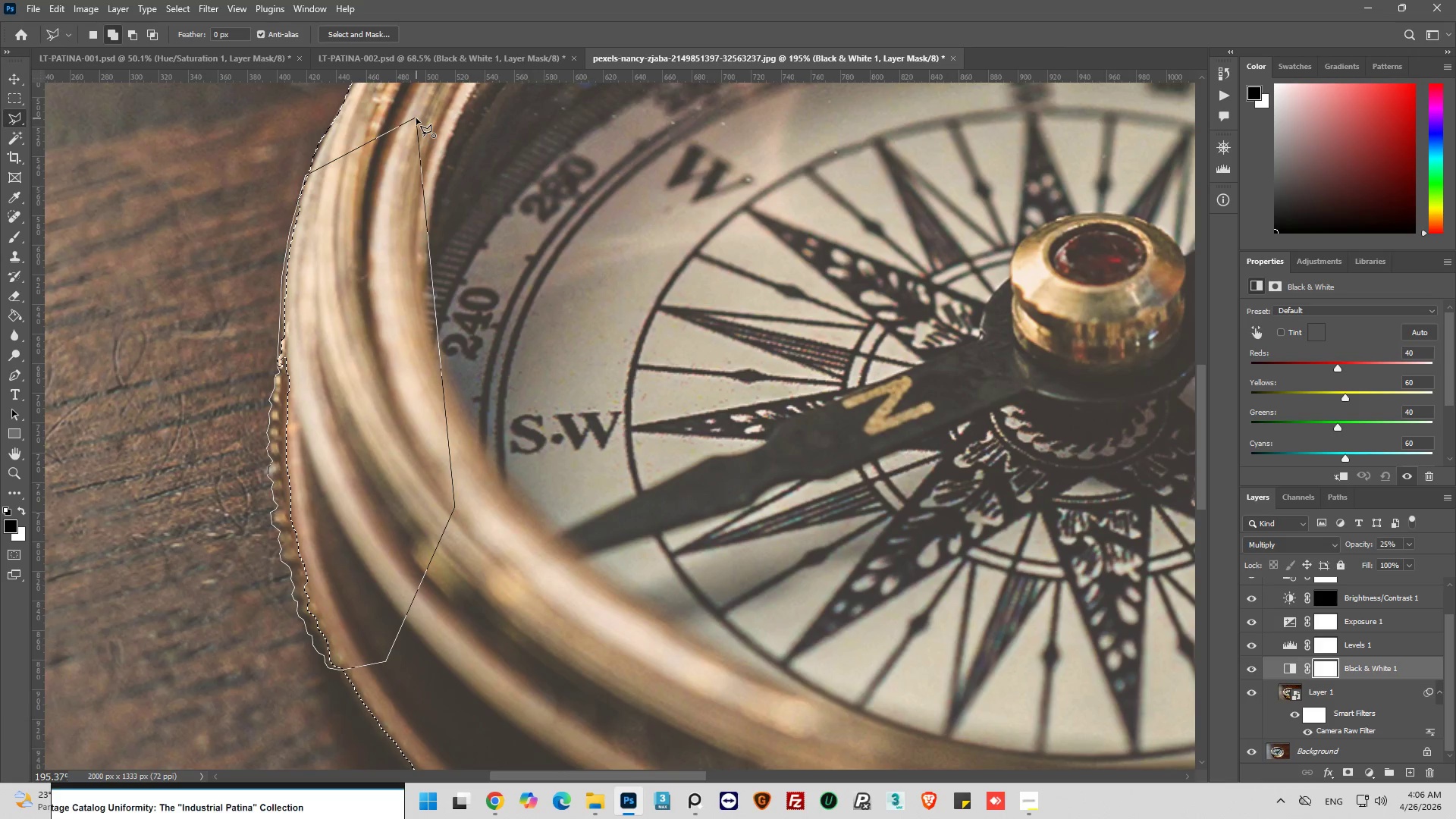 
left_click([414, 118])
 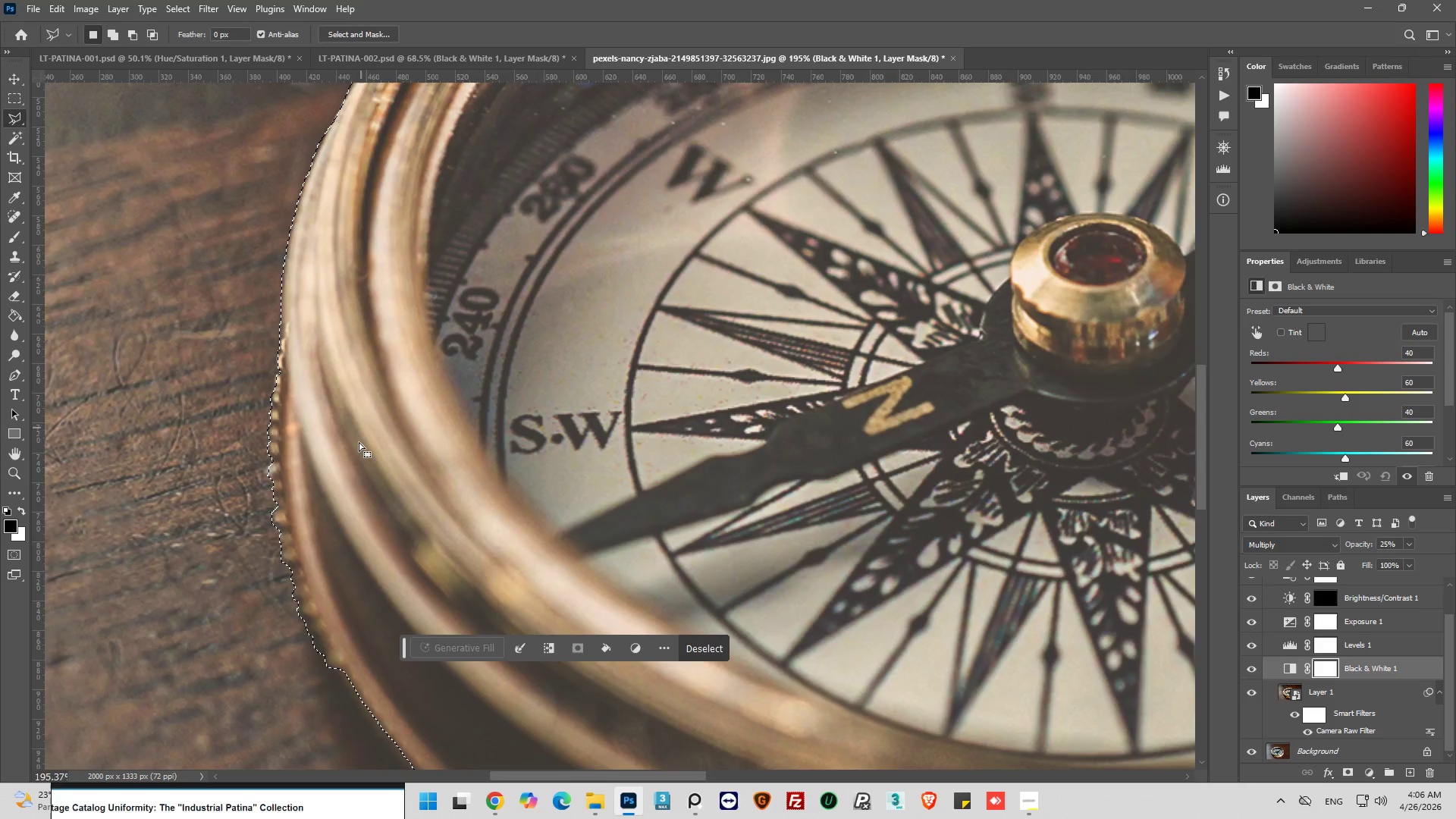 
key(Alt+AltLeft)
 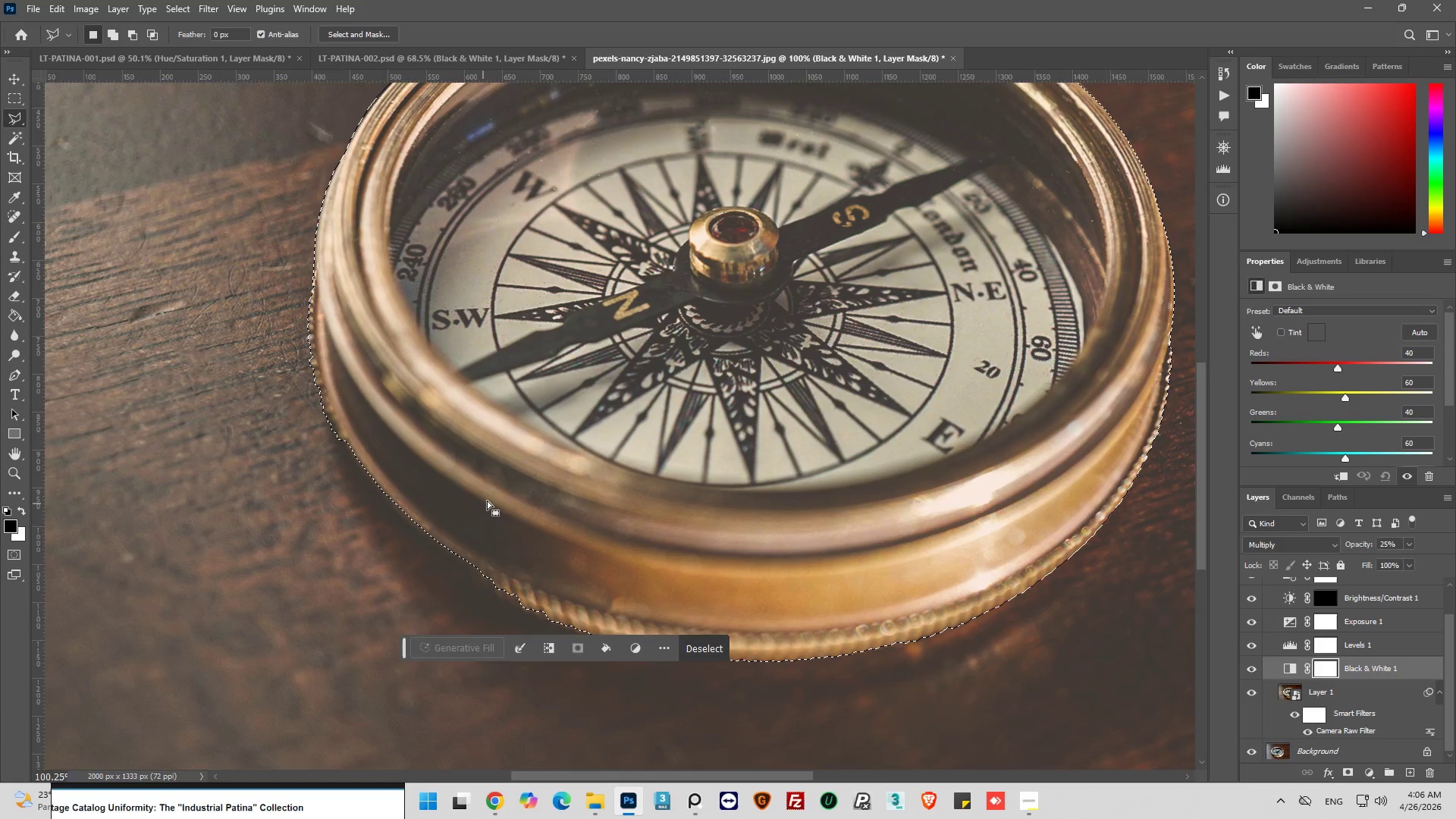 
key(Alt+AltLeft)
 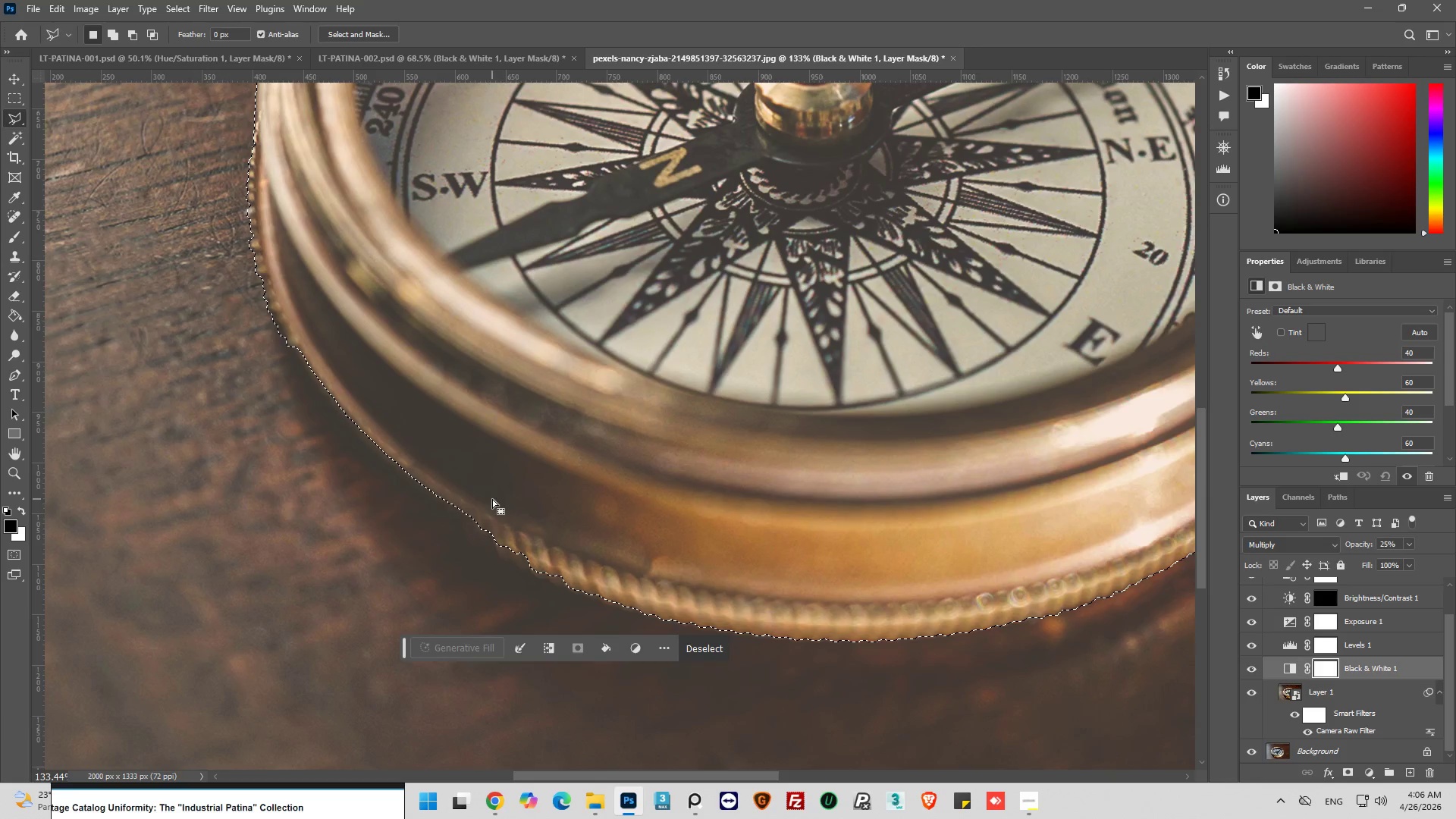 
key(Alt+AltLeft)
 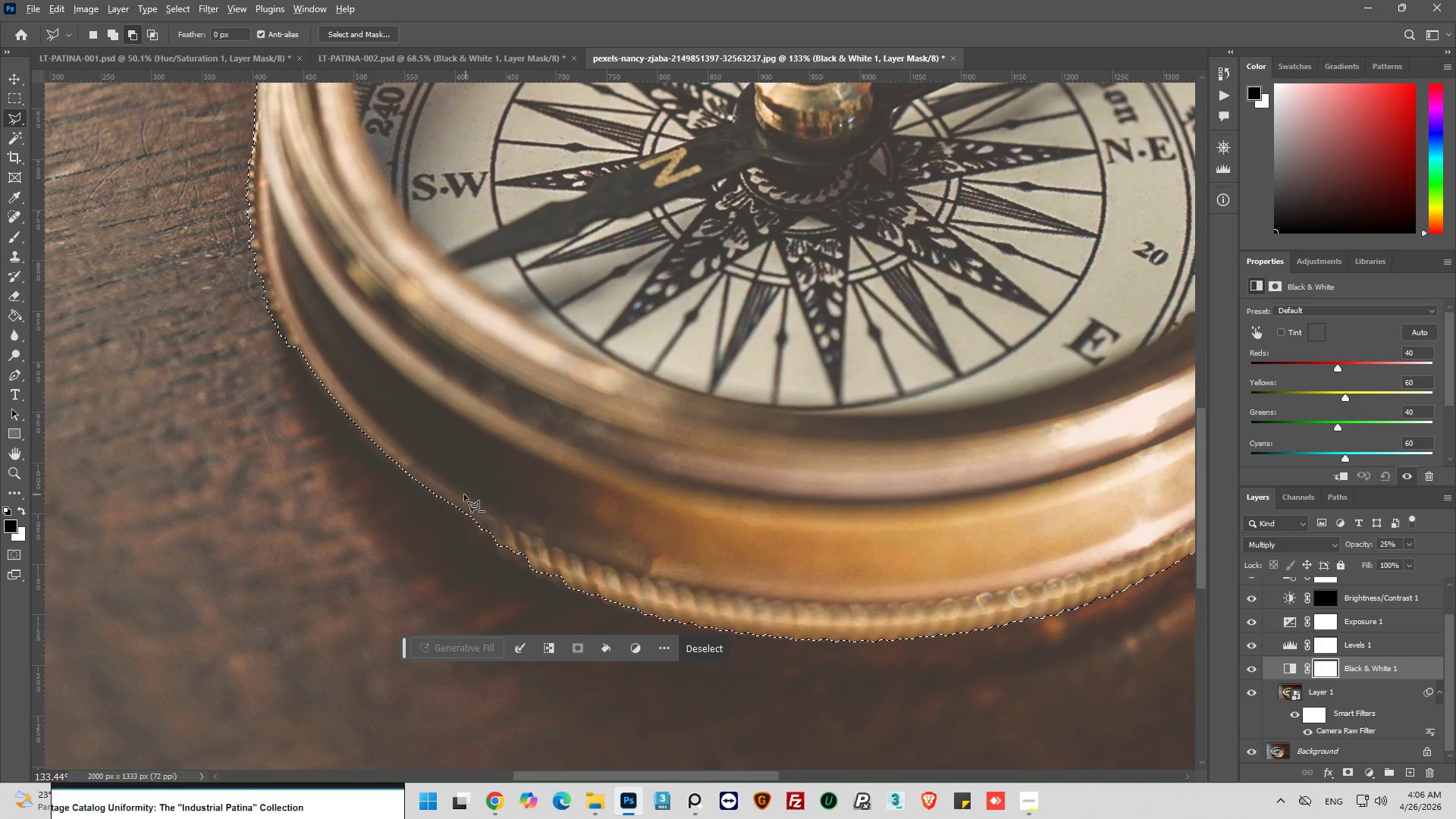 
scroll: coordinate [492, 499], scroll_direction: down, amount: 19.0
 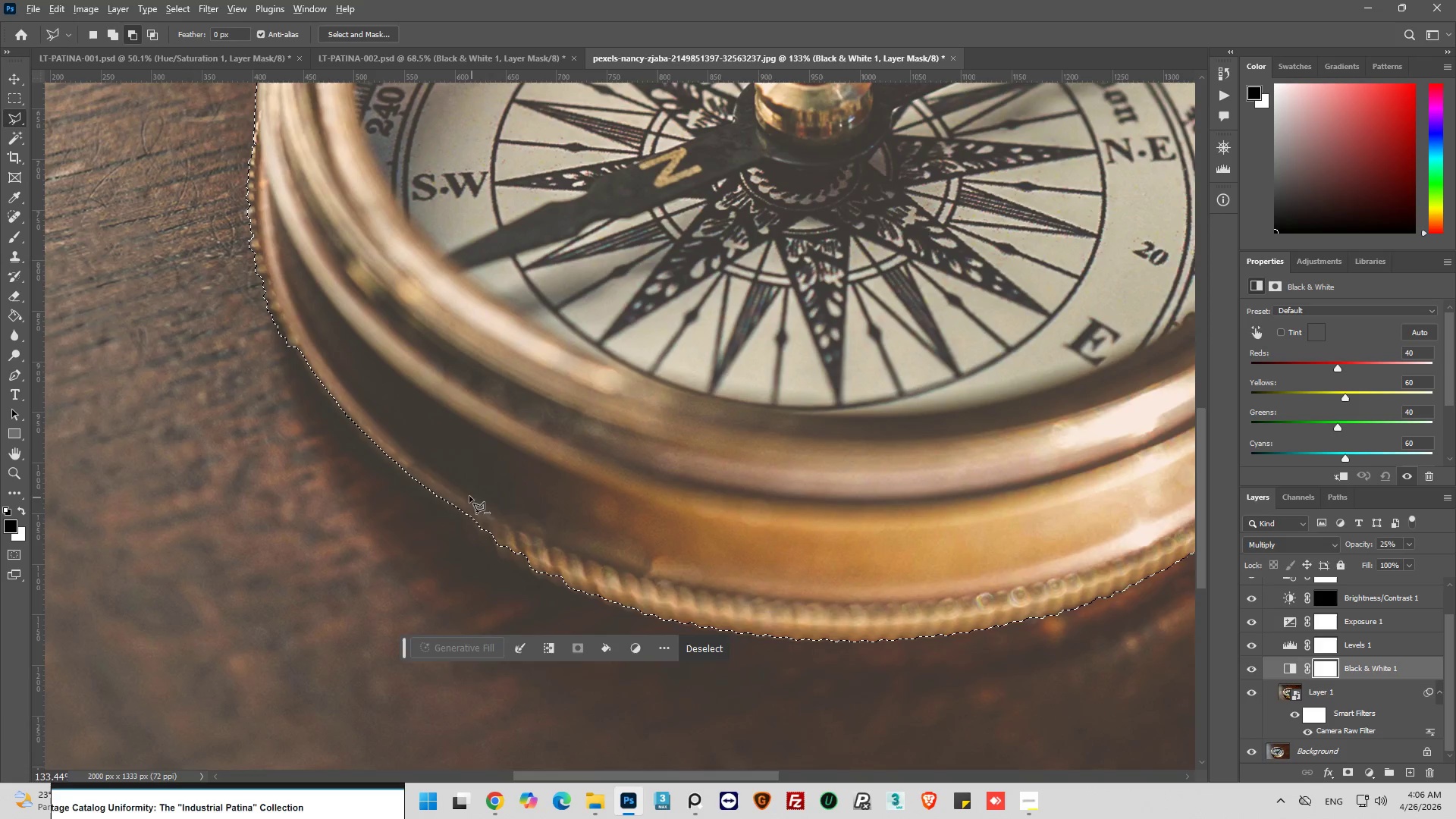 
hold_key(key=AltLeft, duration=0.55)
 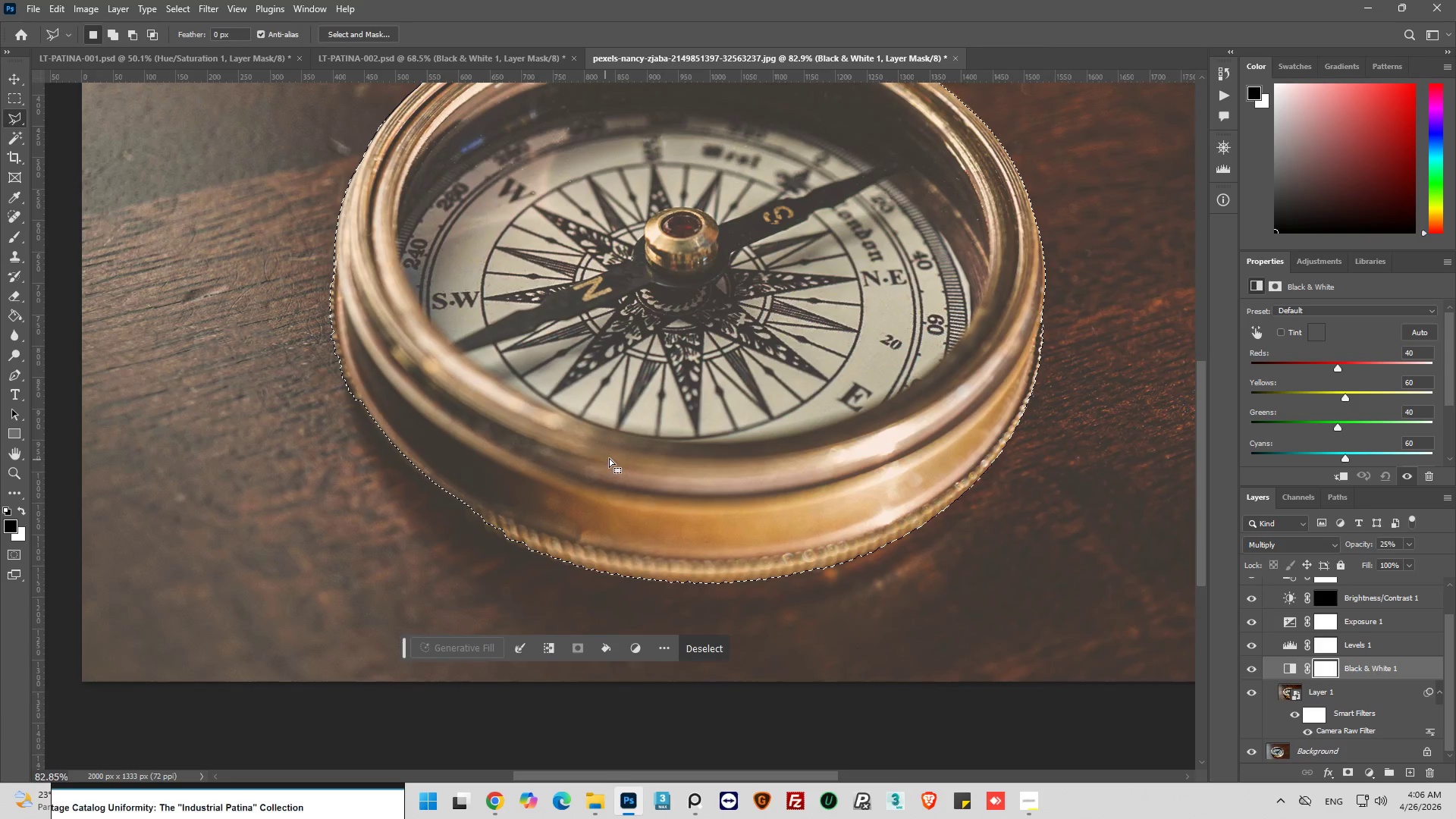 
hold_key(key=AltLeft, duration=0.88)
 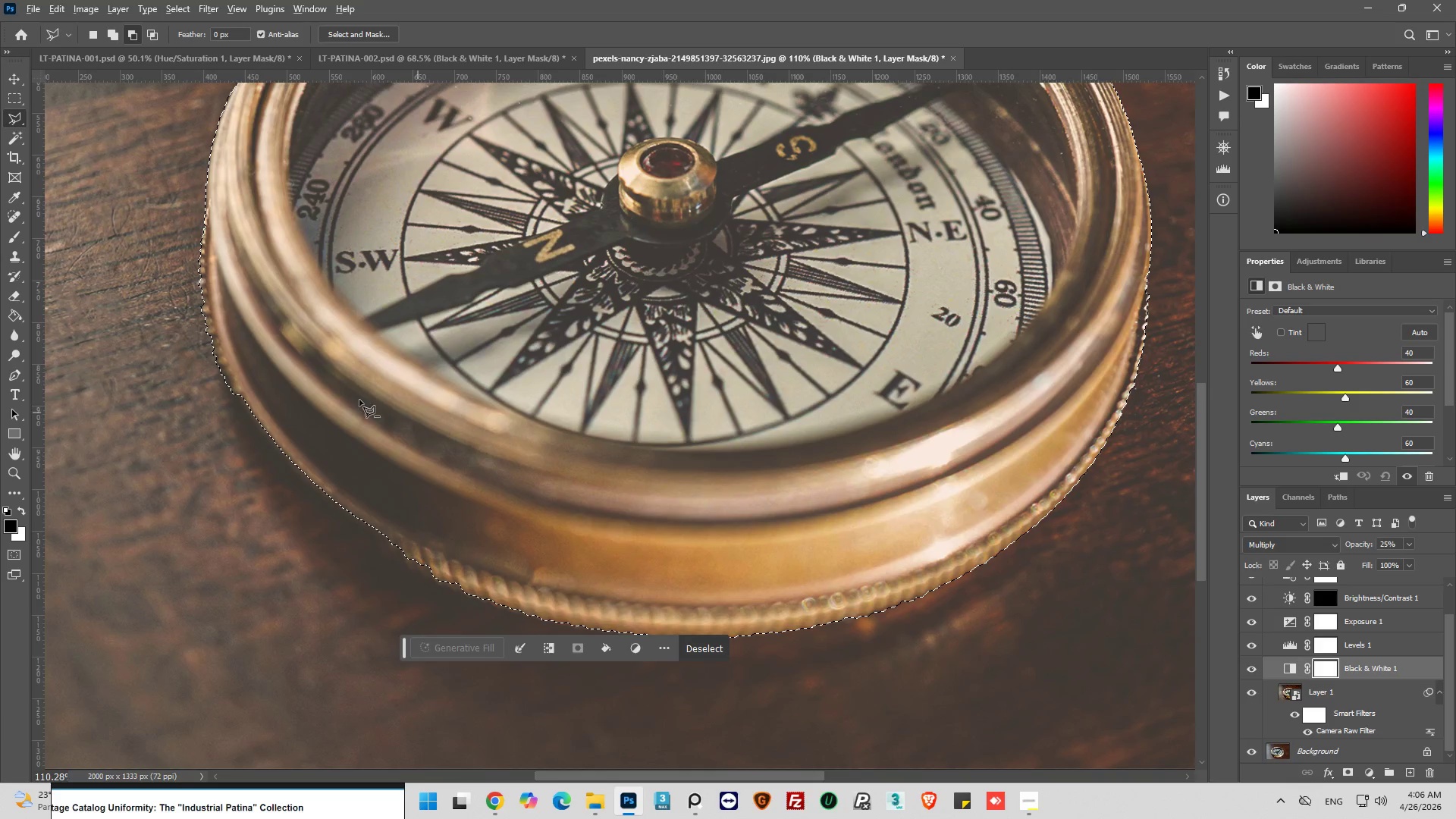 
scroll: coordinate [464, 488], scroll_direction: down, amount: 5.0
 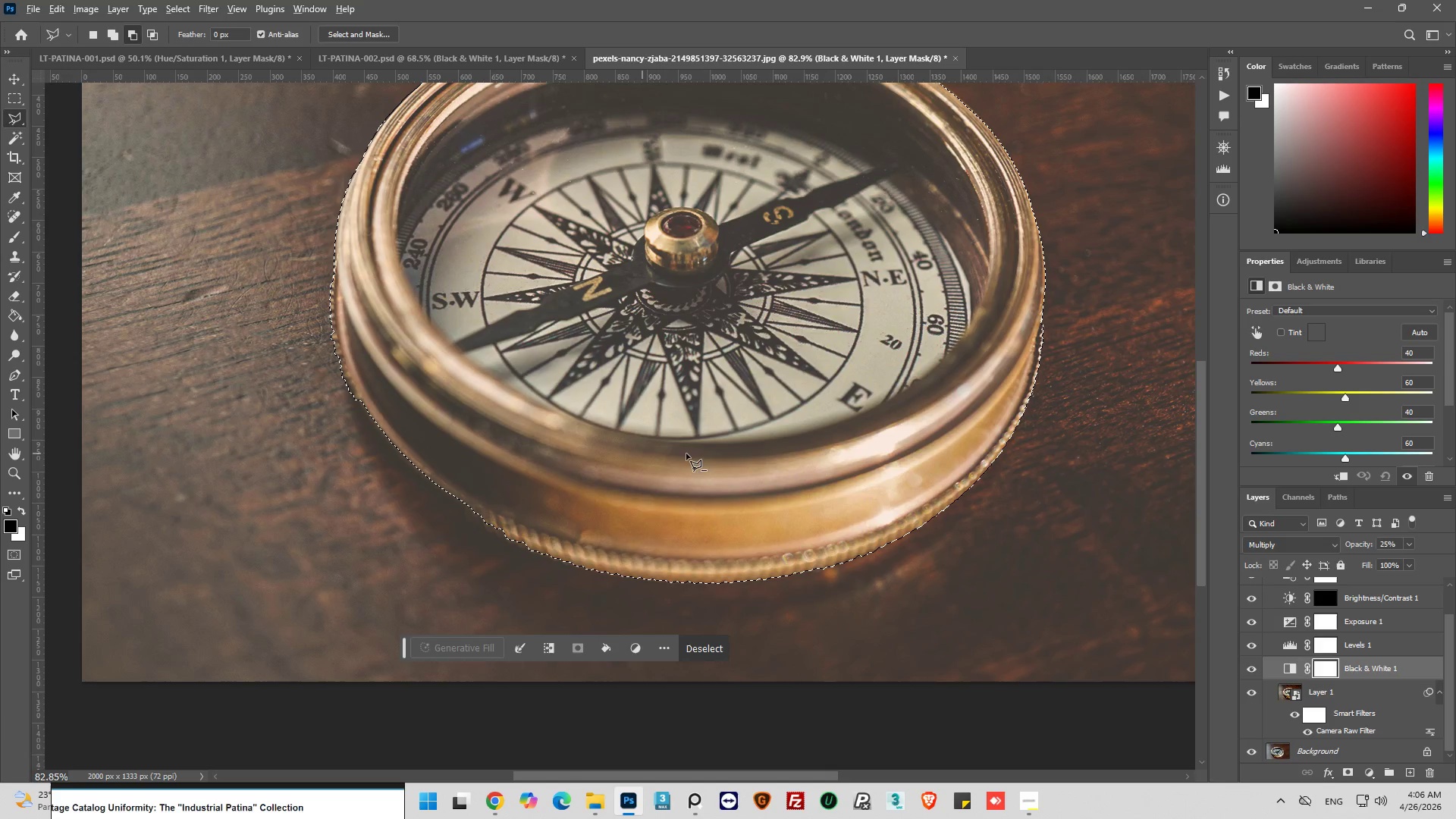 
hold_key(key=AltLeft, duration=0.31)
 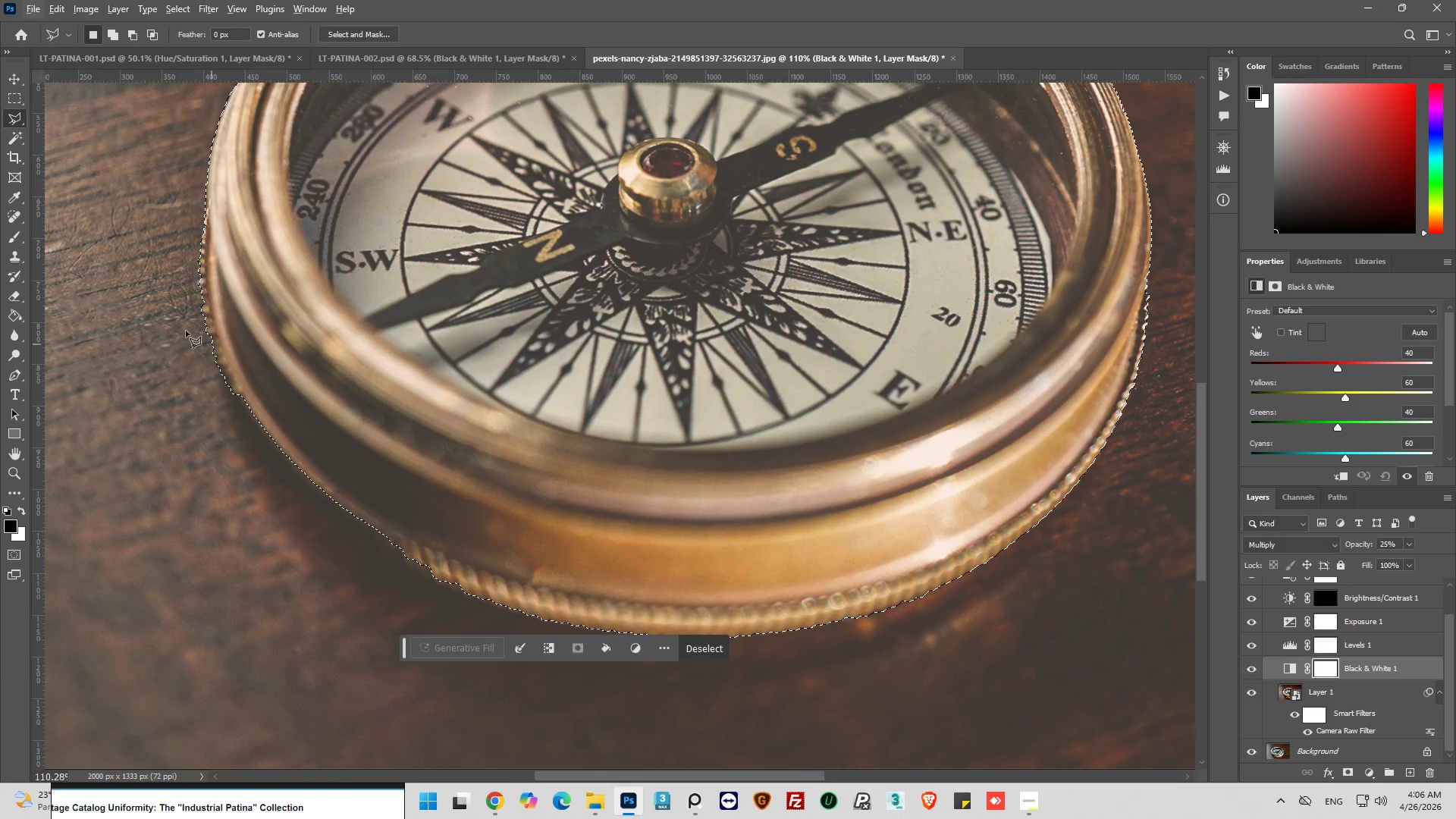 
scroll: coordinate [206, 339], scroll_direction: up, amount: 5.0
 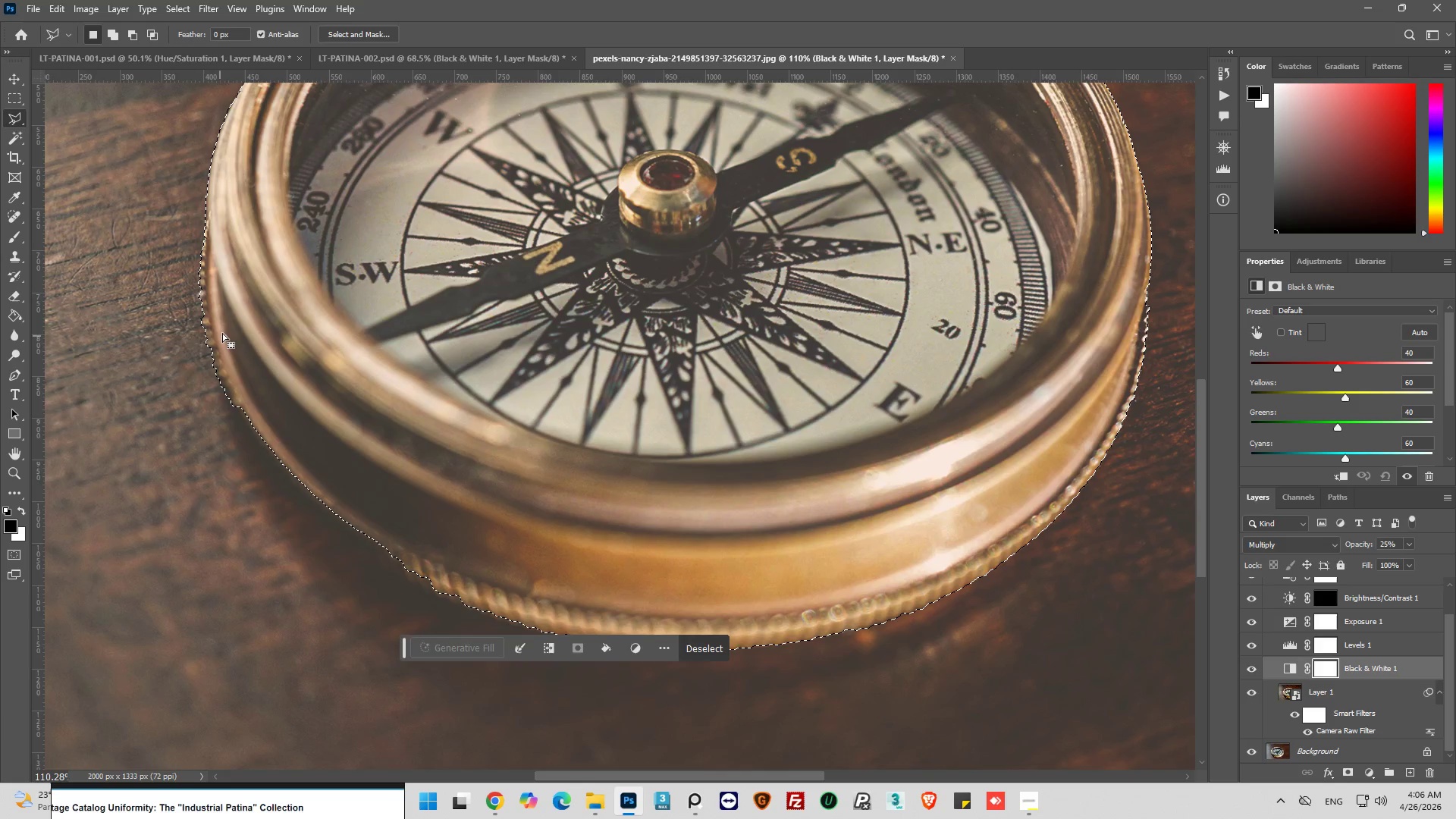 
hold_key(key=AltLeft, duration=0.36)
scroll: coordinate [244, 306], scroll_direction: down, amount: 2.0
 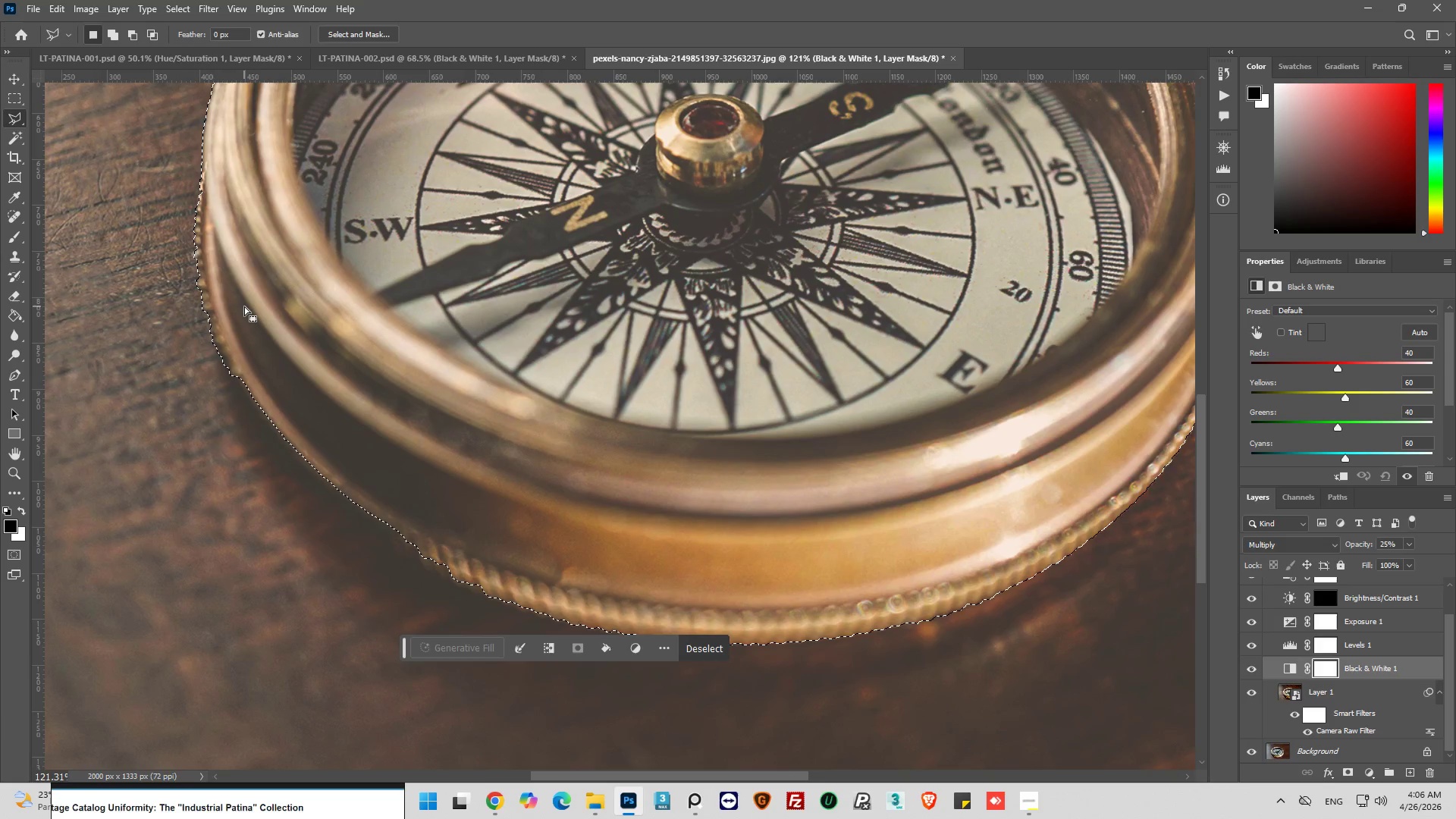 
hold_key(key=ShiftLeft, duration=0.48)
left_click([283, 297])
 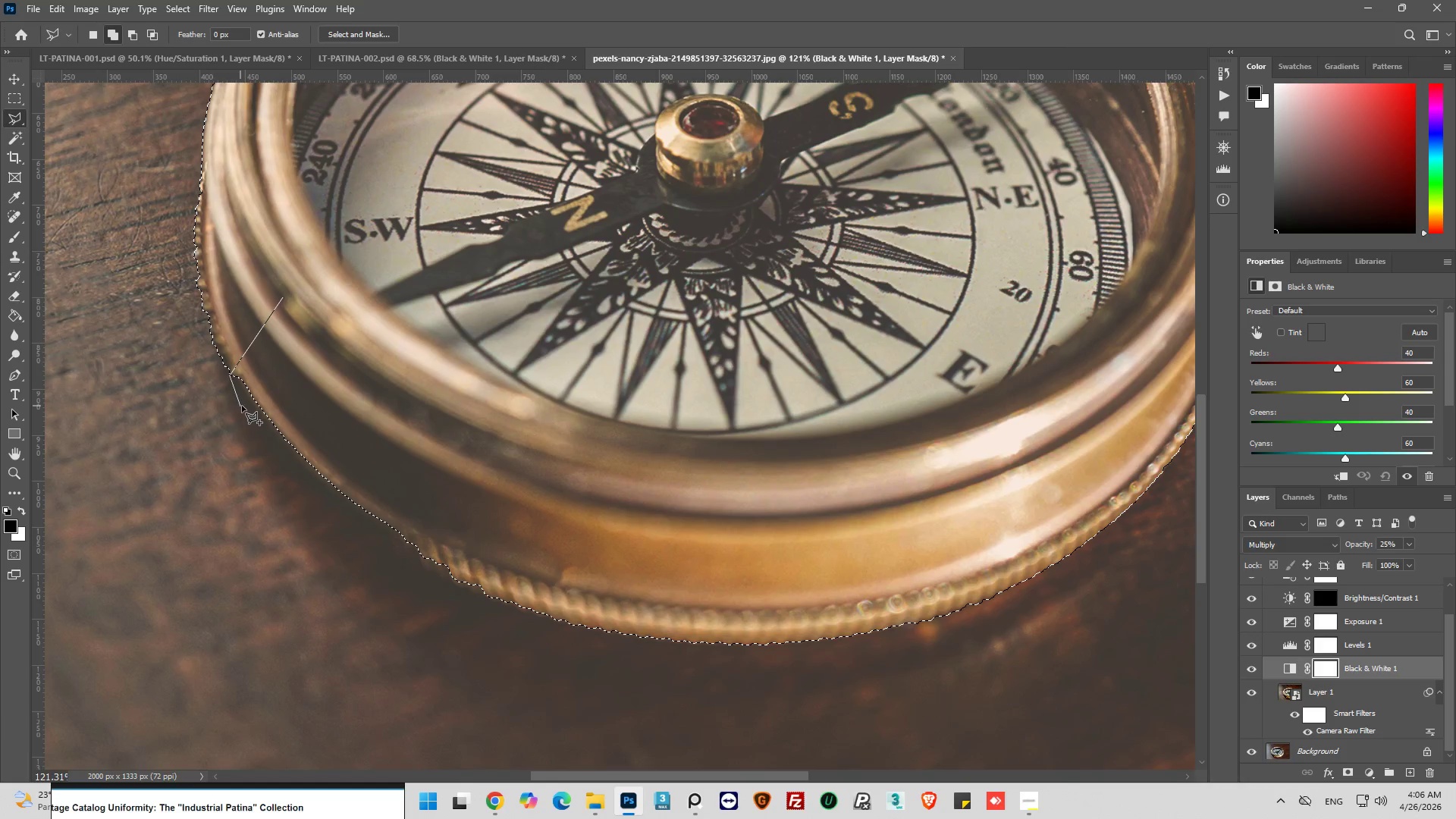 
left_click([244, 395])
 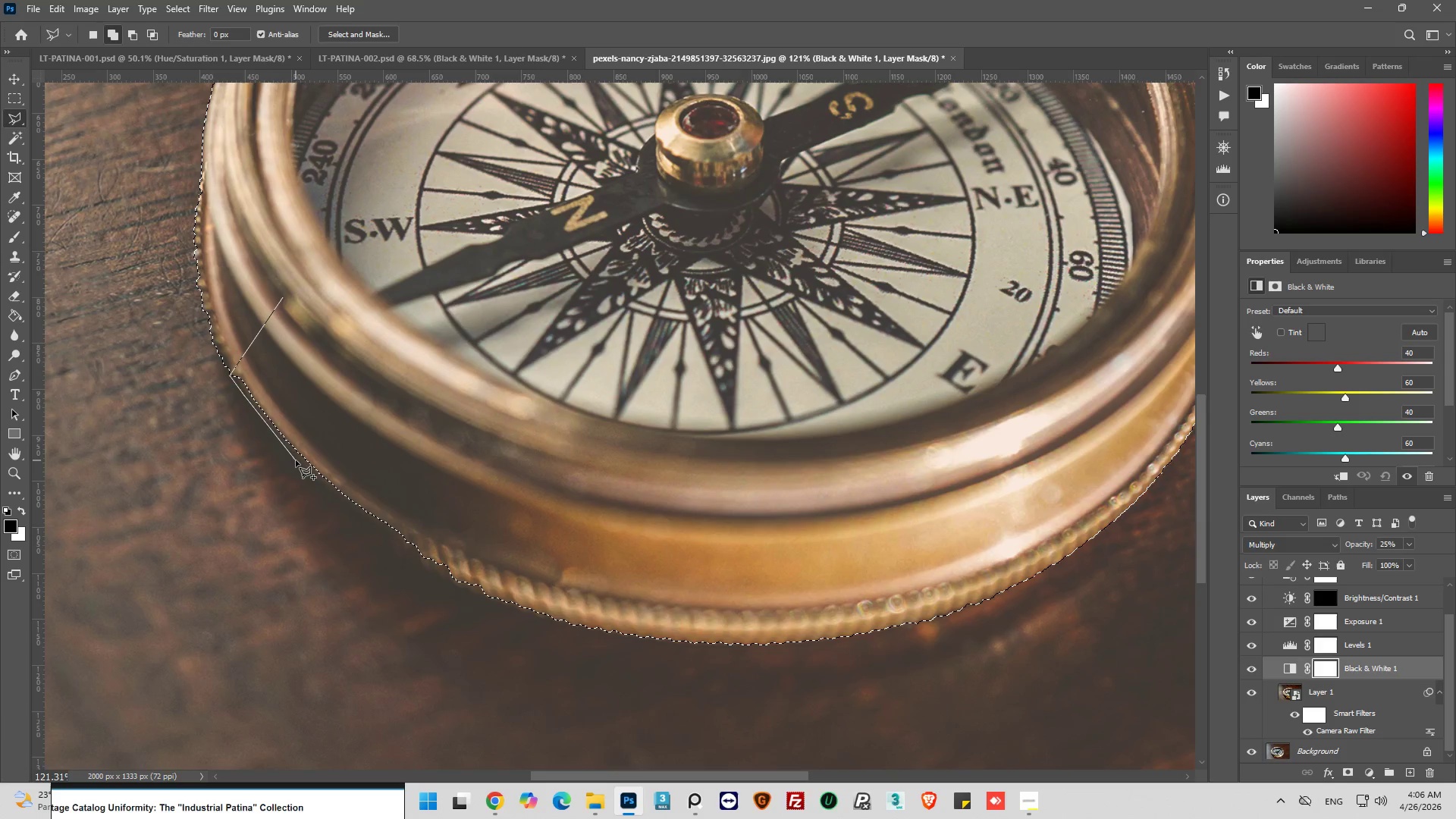 
left_click([295, 460])
 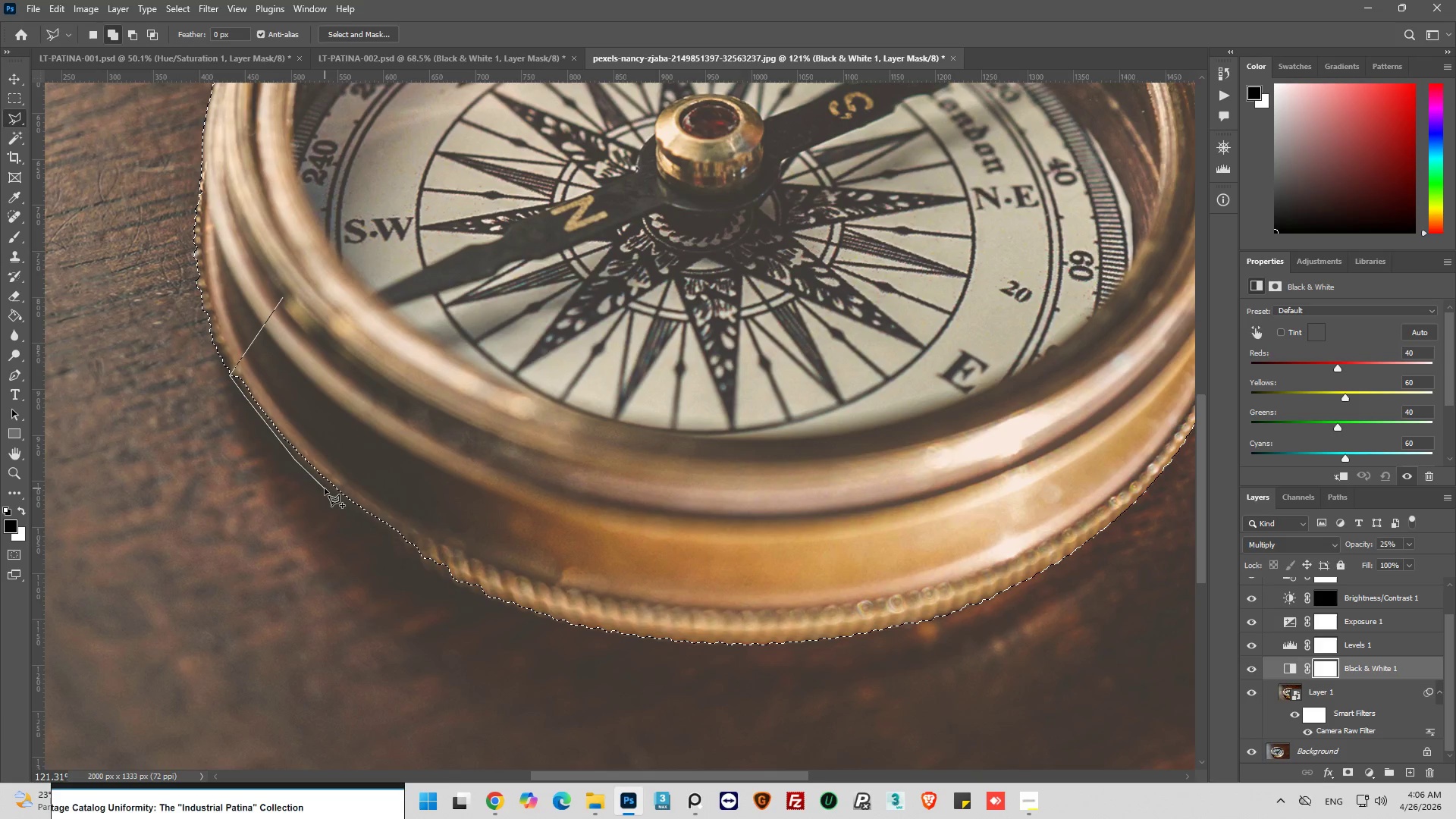 
left_click([325, 488])
 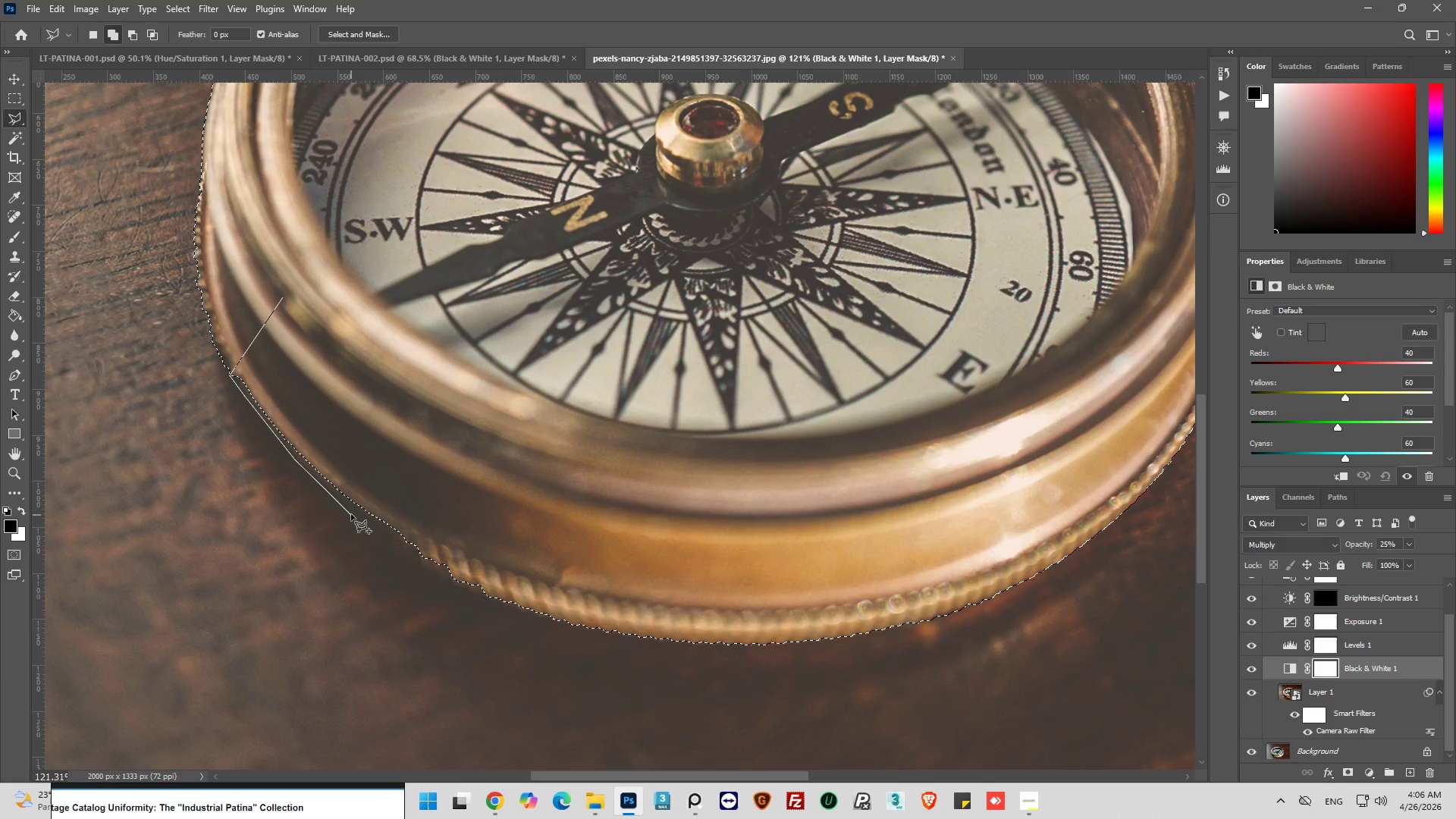 
left_click([352, 512])
 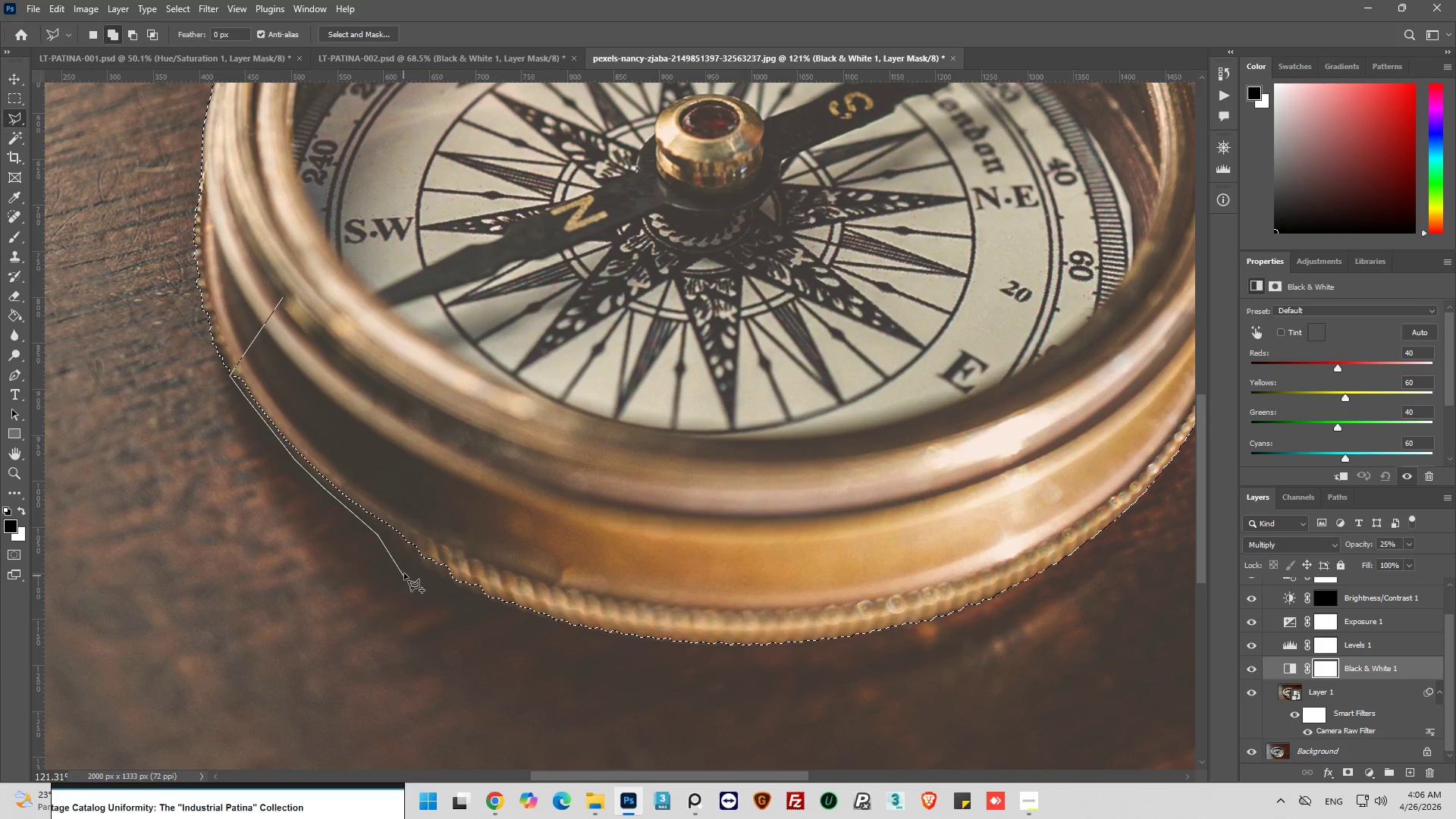 
left_click([407, 561])
 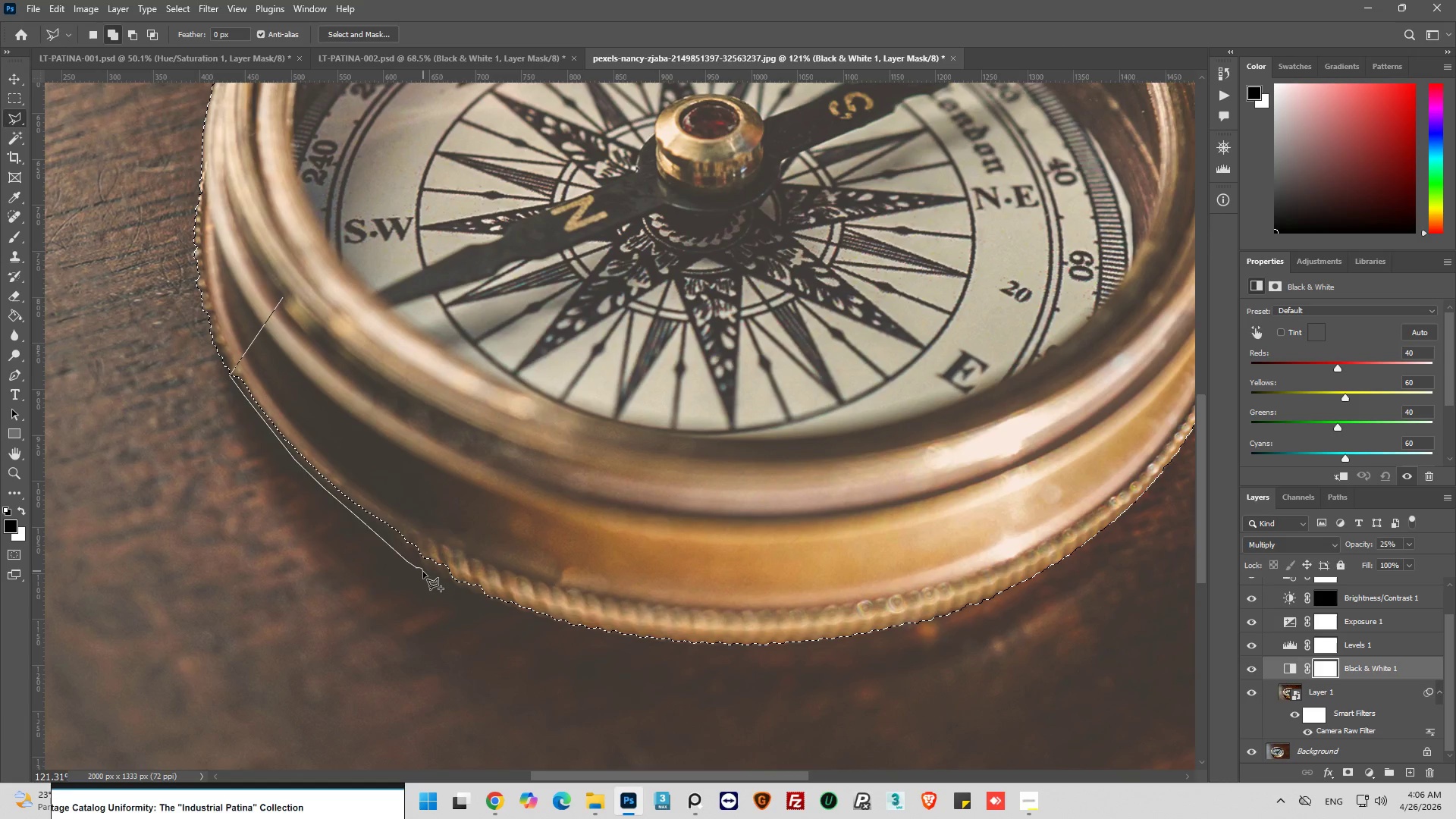 
left_click([427, 573])
 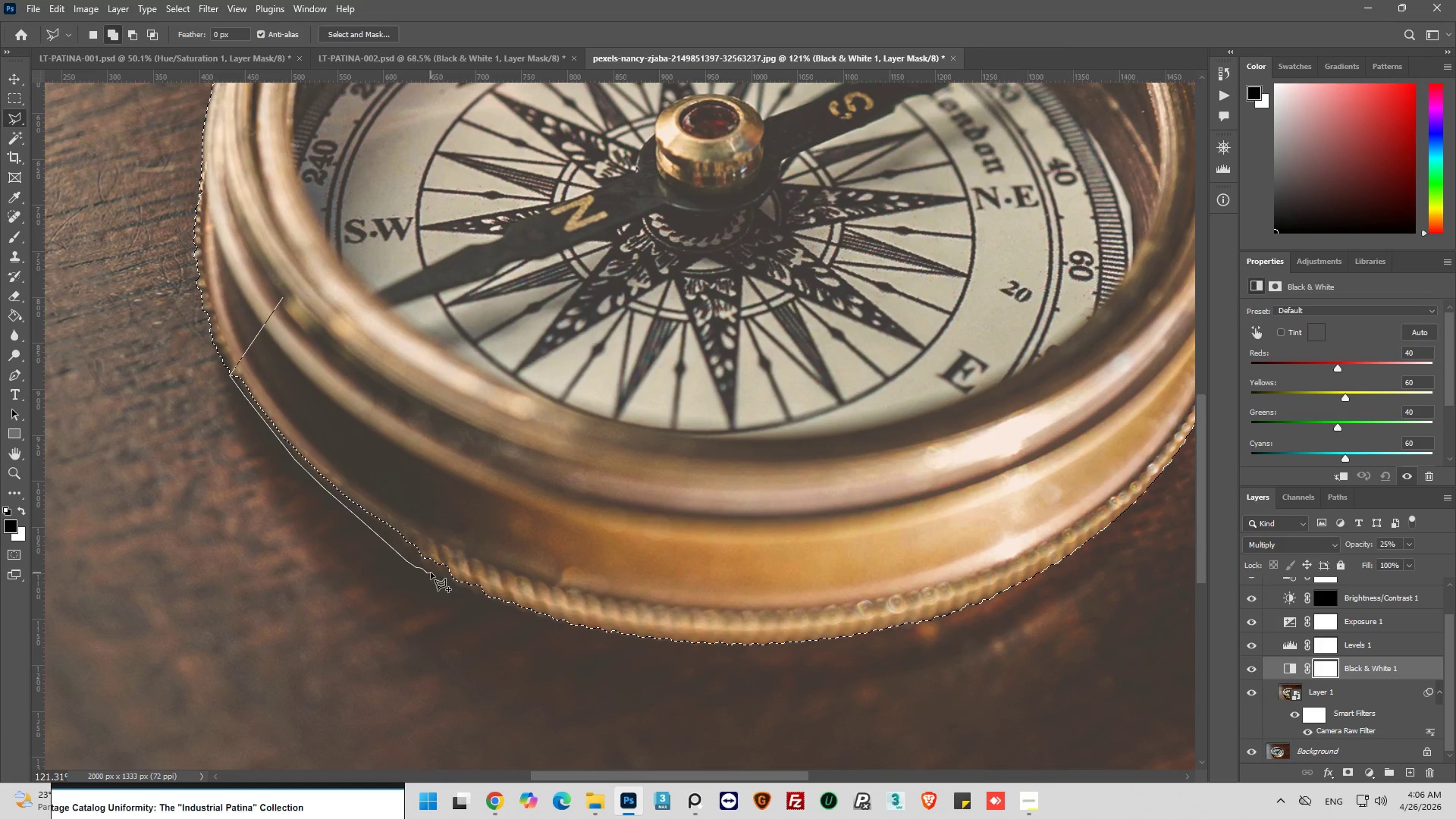 
left_click([432, 573])
 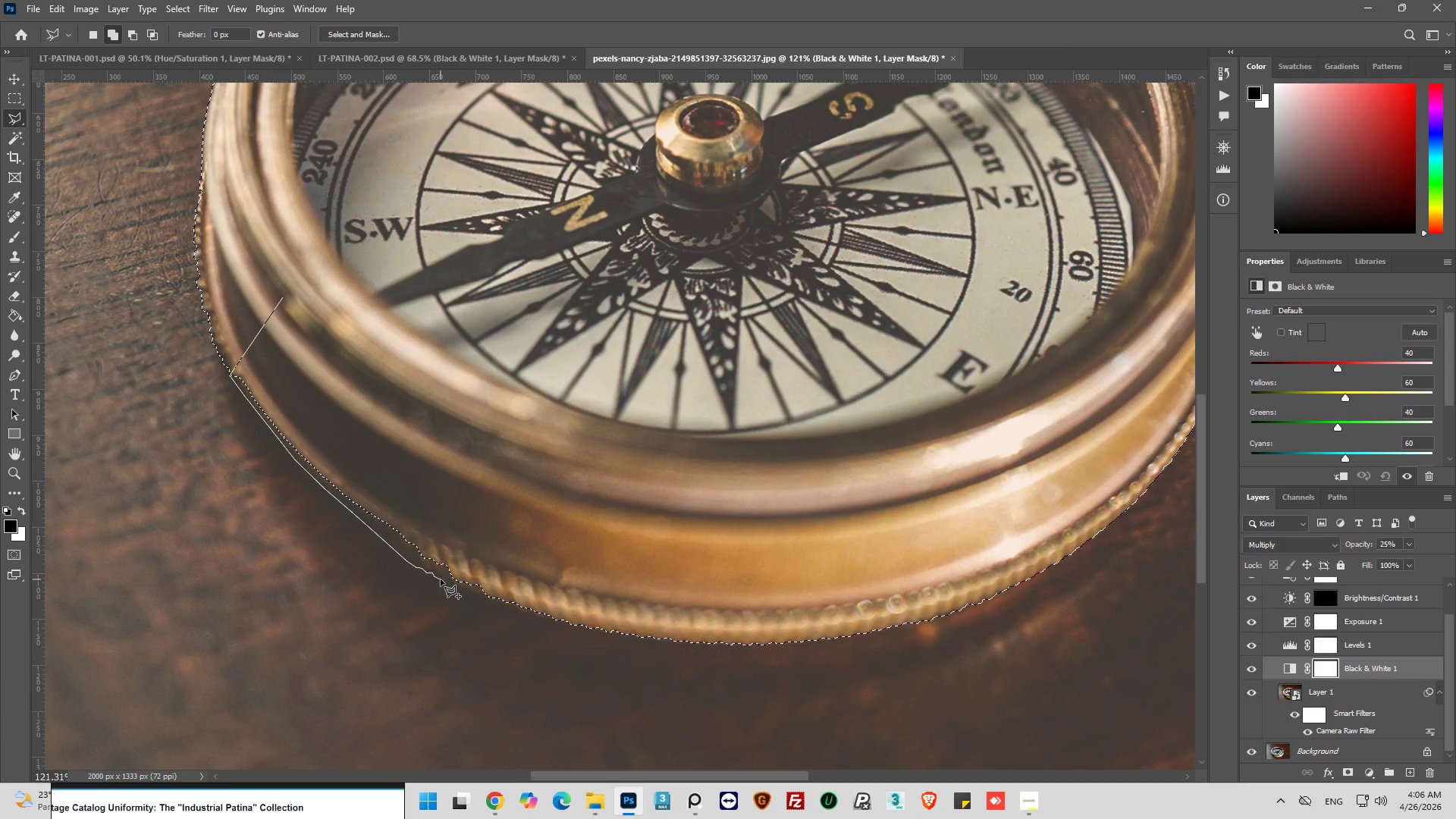 
left_click([442, 582])
 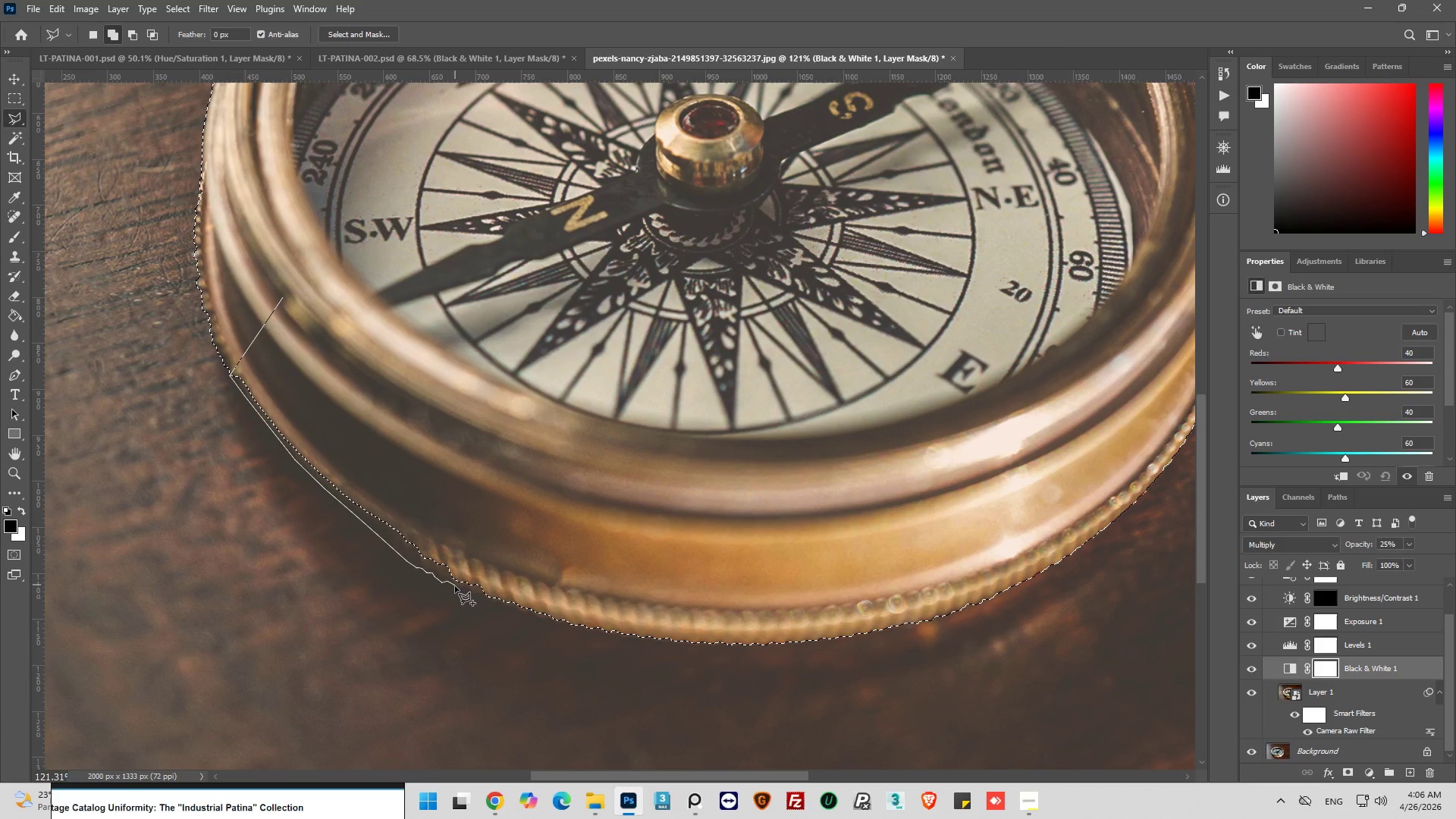 
left_click([457, 586])
 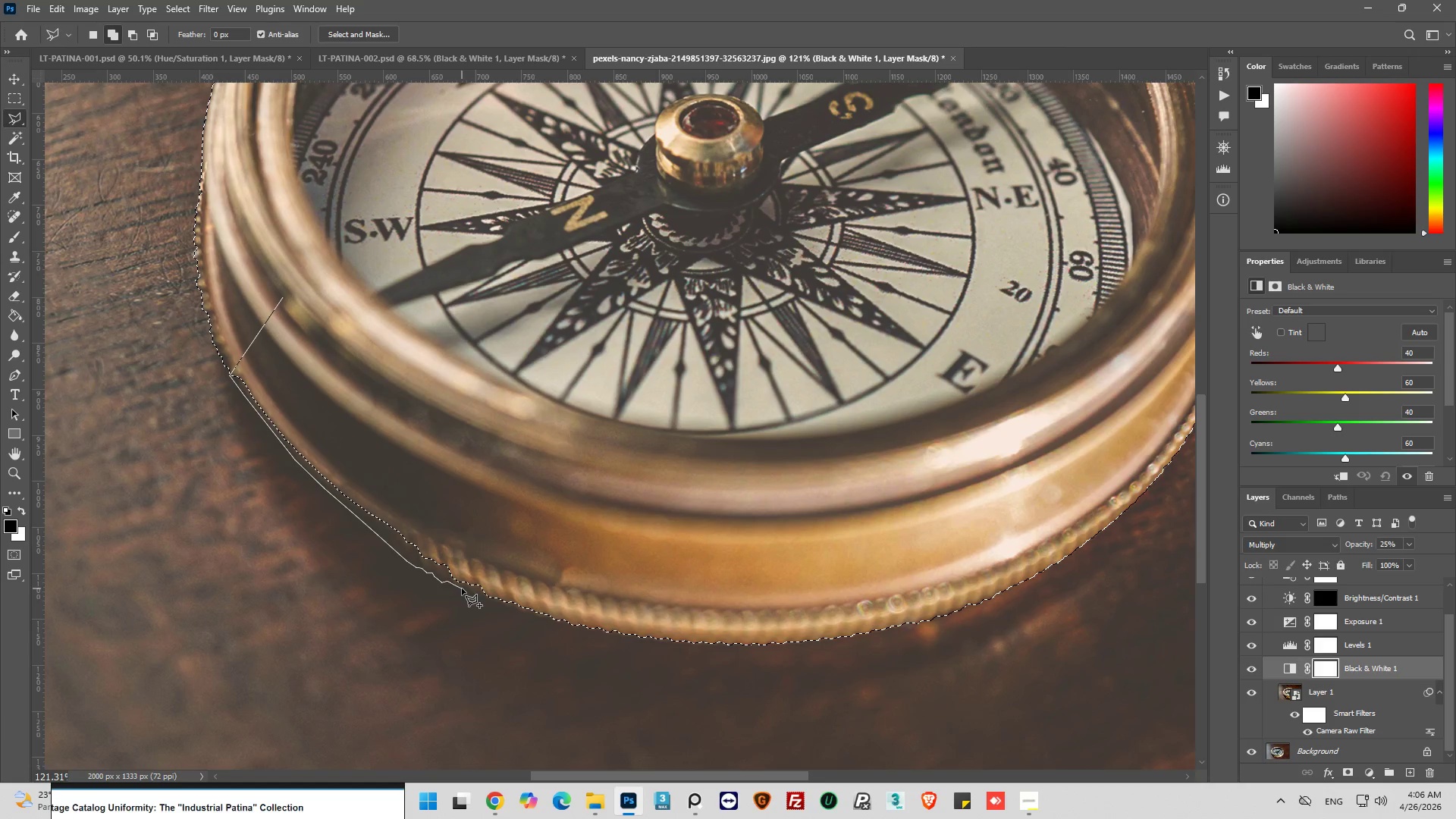 
left_click([463, 588])
 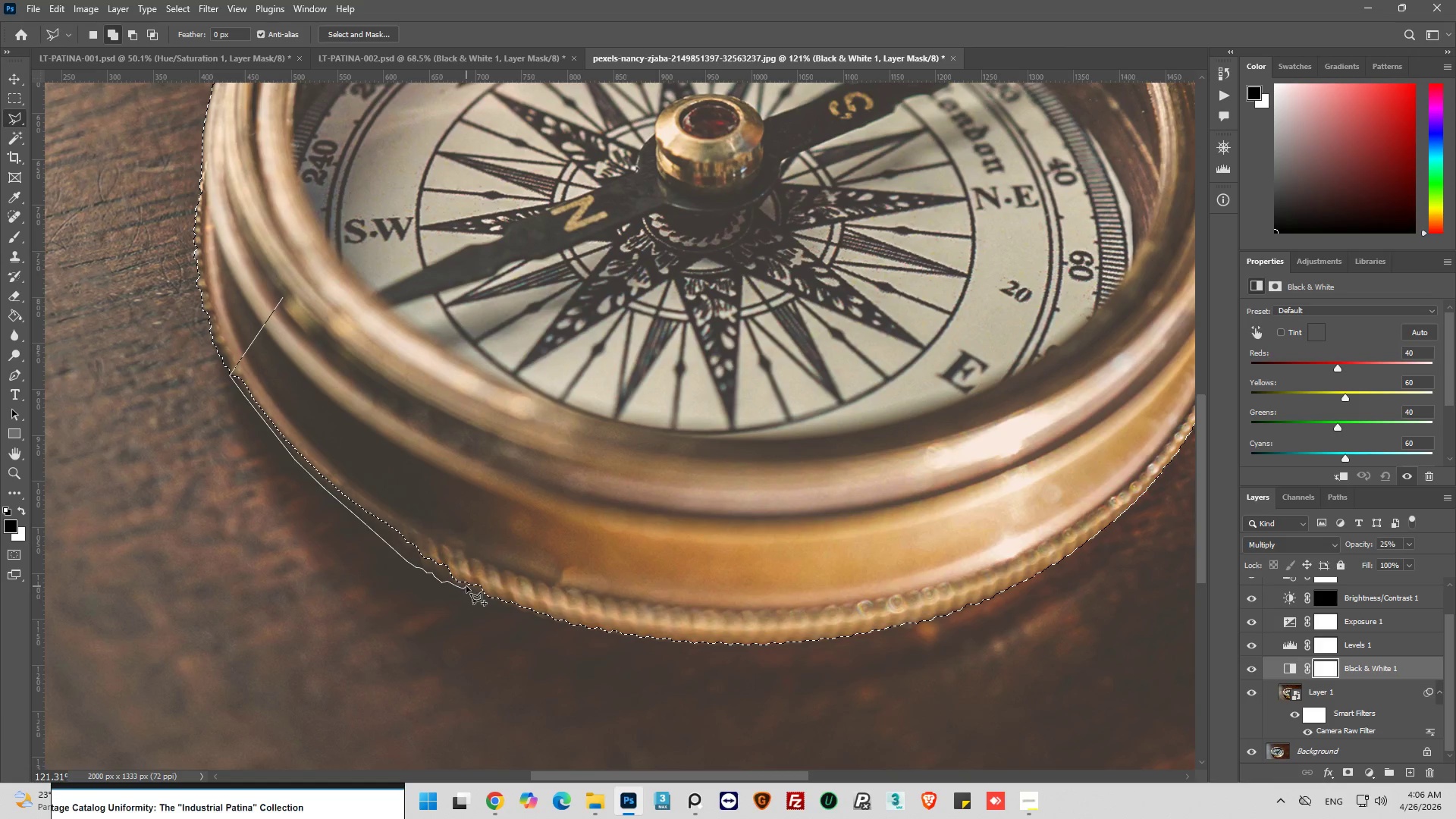 
left_click_drag(start_coordinate=[466, 586], to_coordinate=[469, 592])
 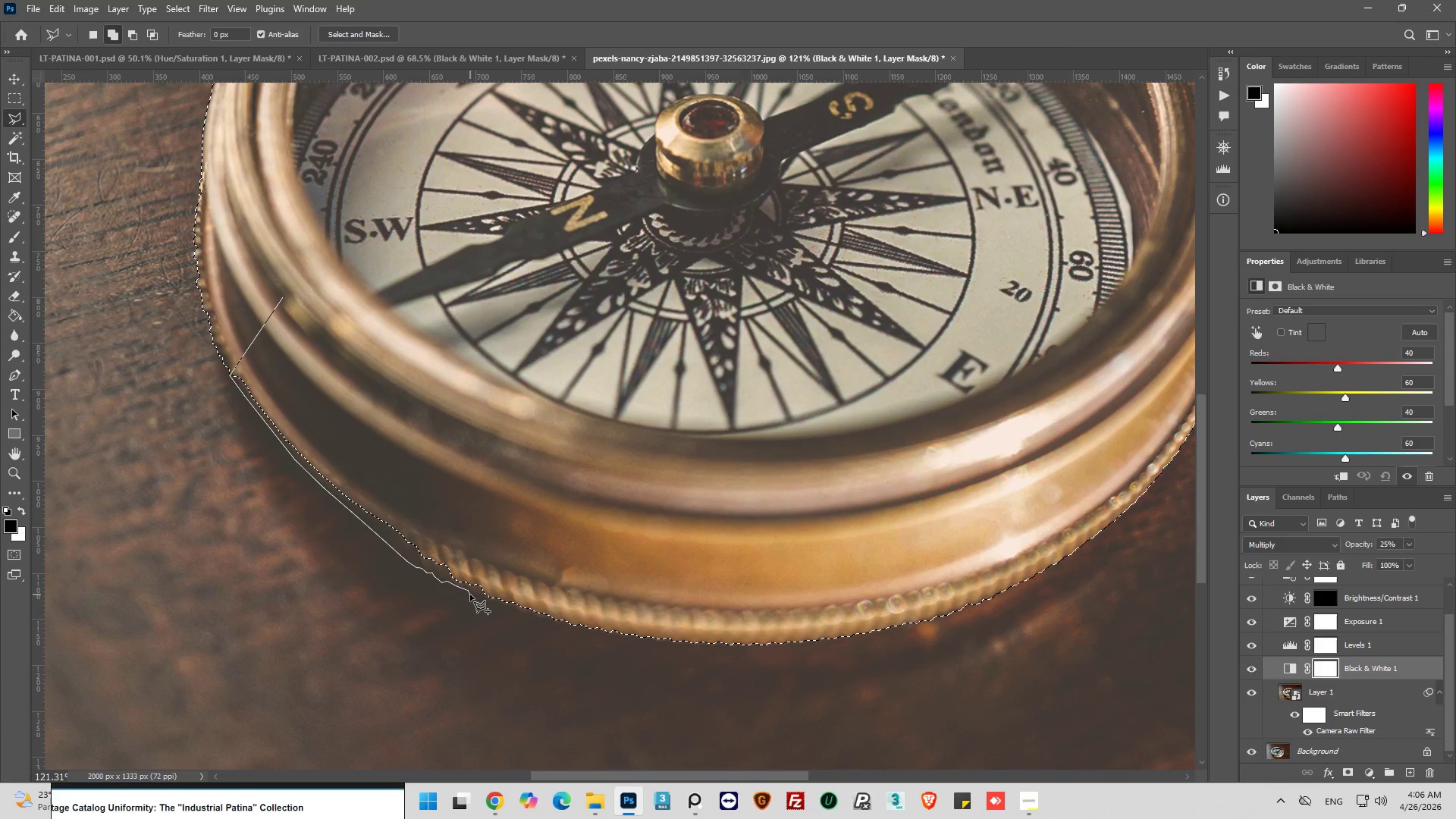 
left_click([470, 595])
 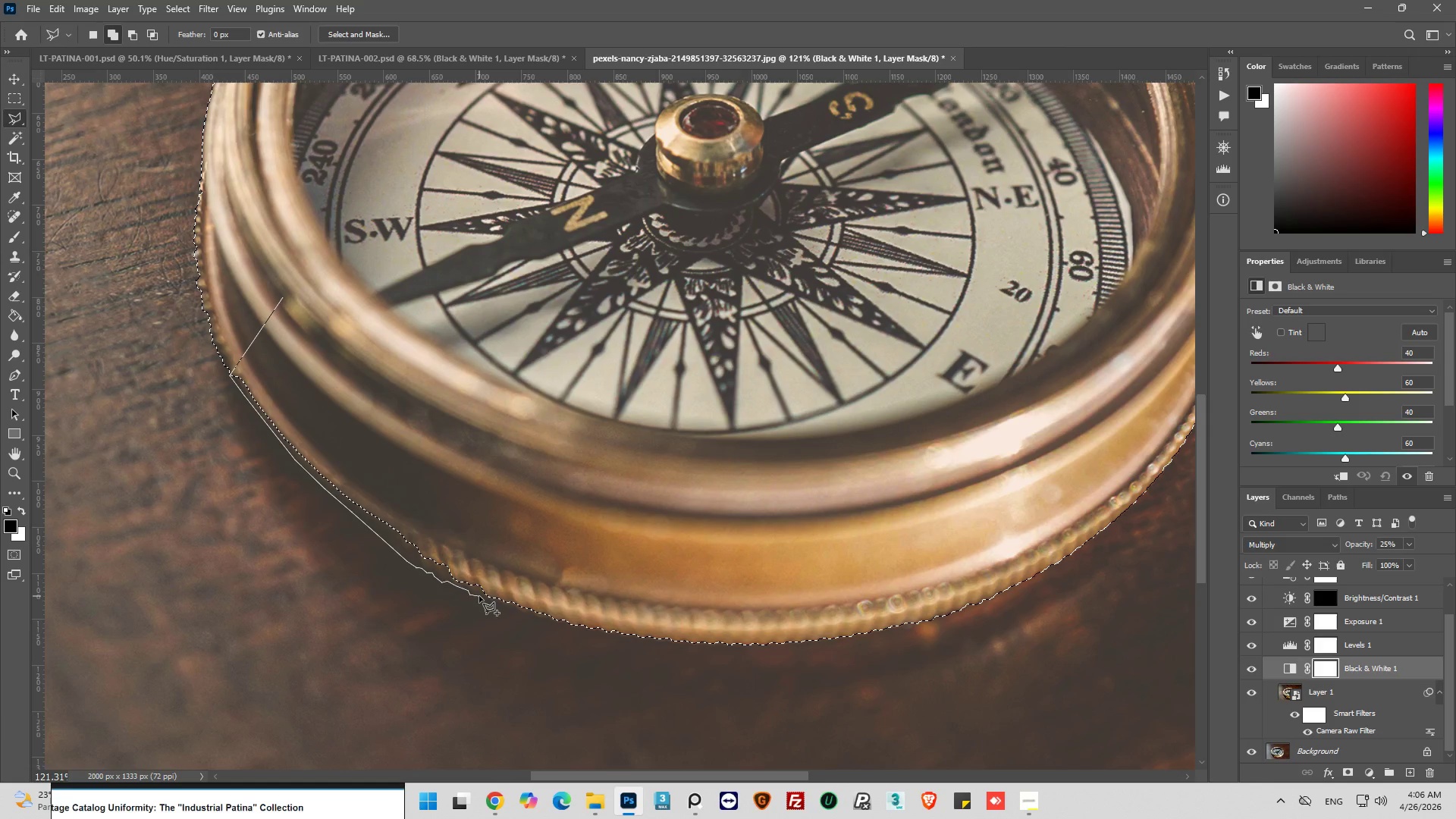 
left_click([479, 596])
 